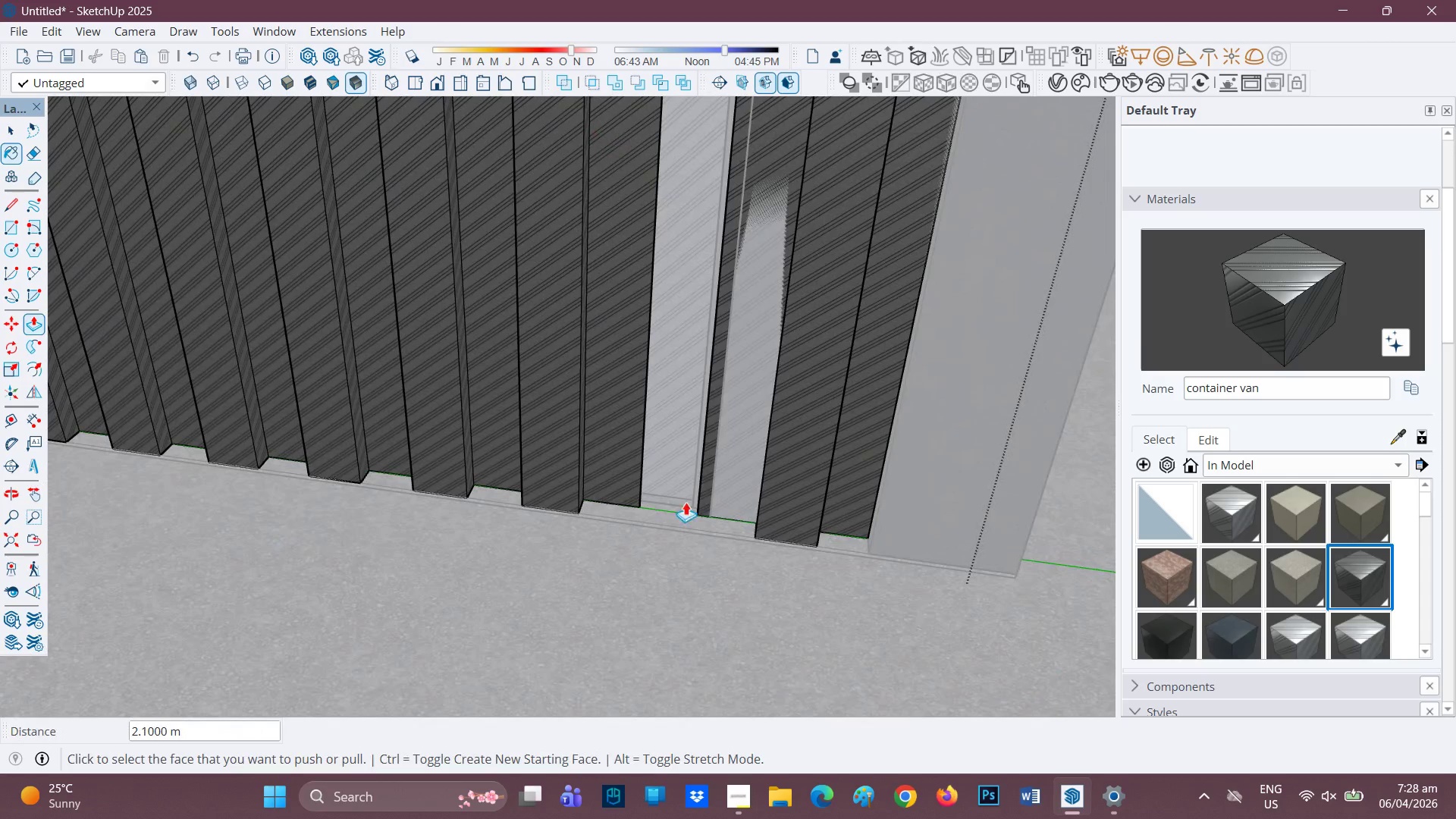 
scroll: coordinate [688, 357], scroll_direction: down, amount: 11.0
 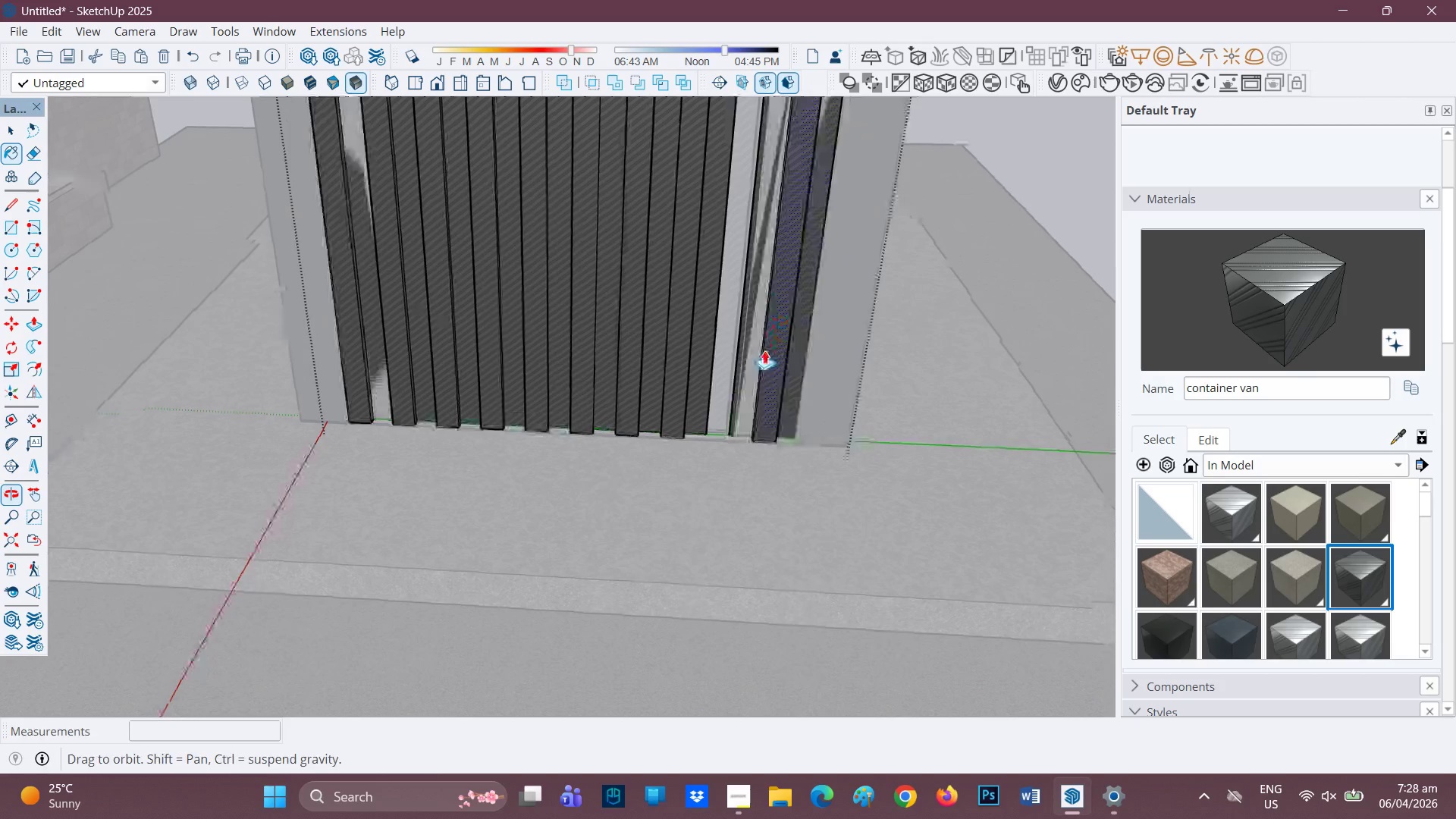 
key(Space)
 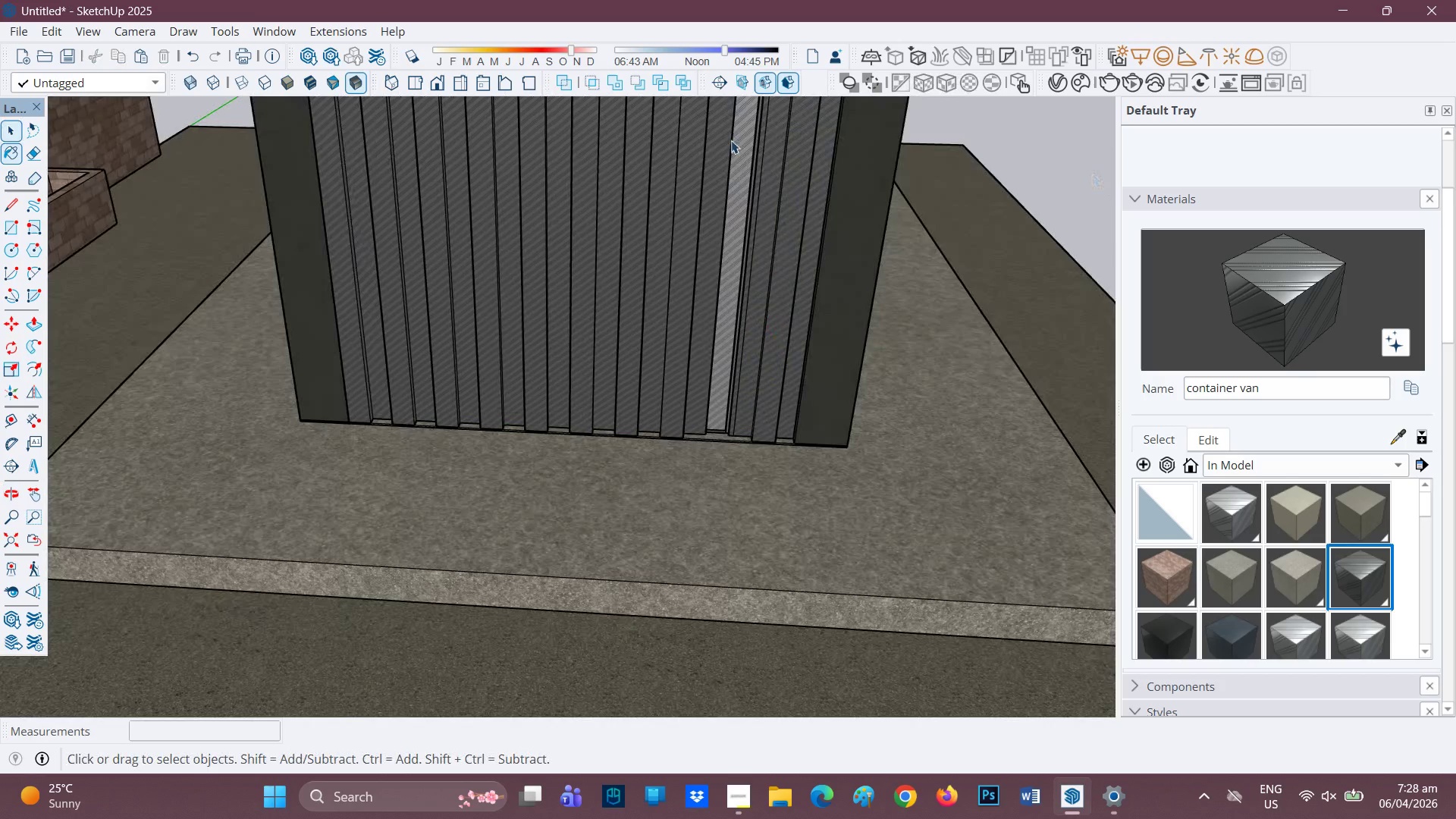 
left_click([643, 206])
 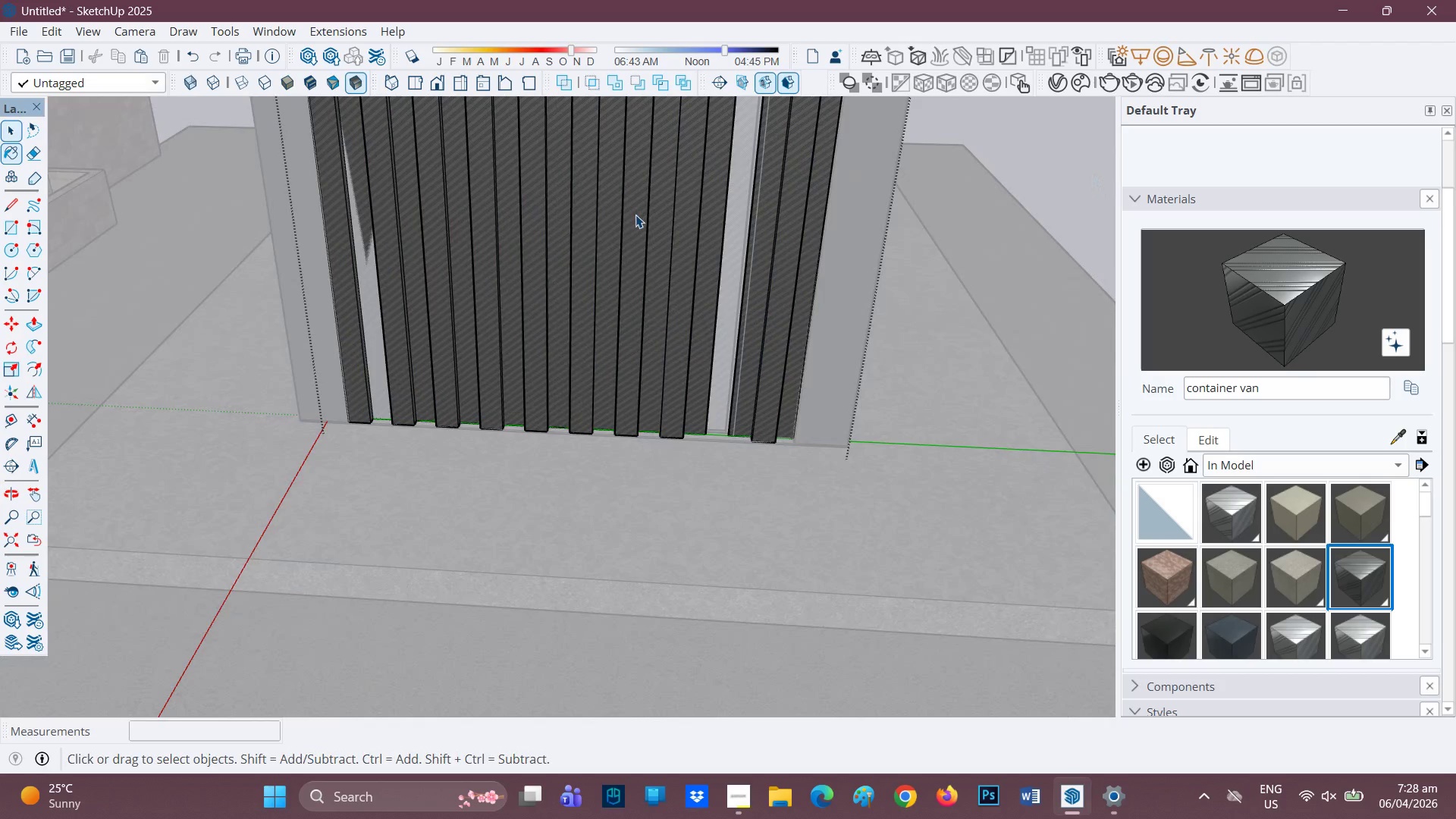 
scroll: coordinate [626, 237], scroll_direction: down, amount: 1.0
 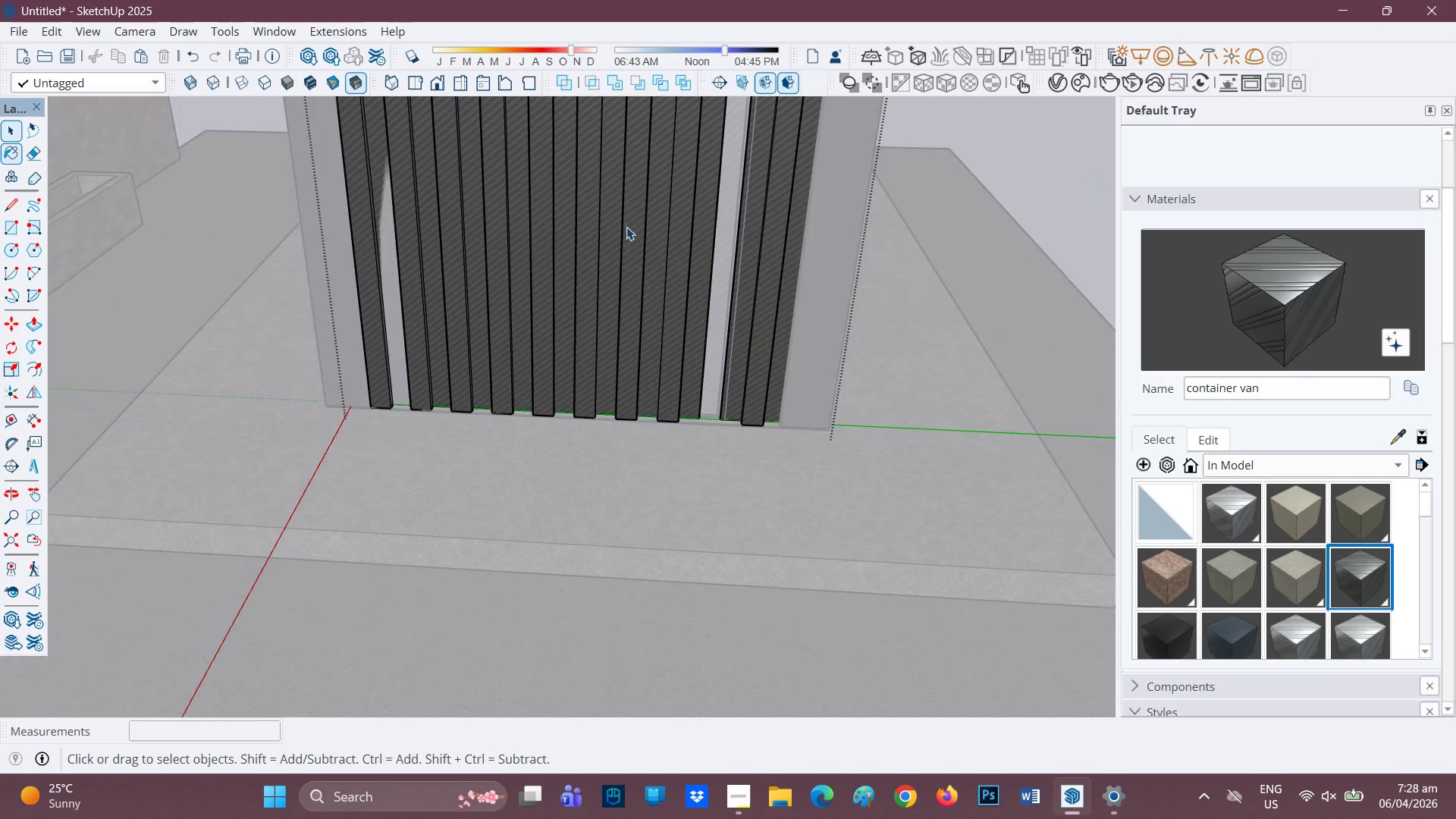 
key(H)
 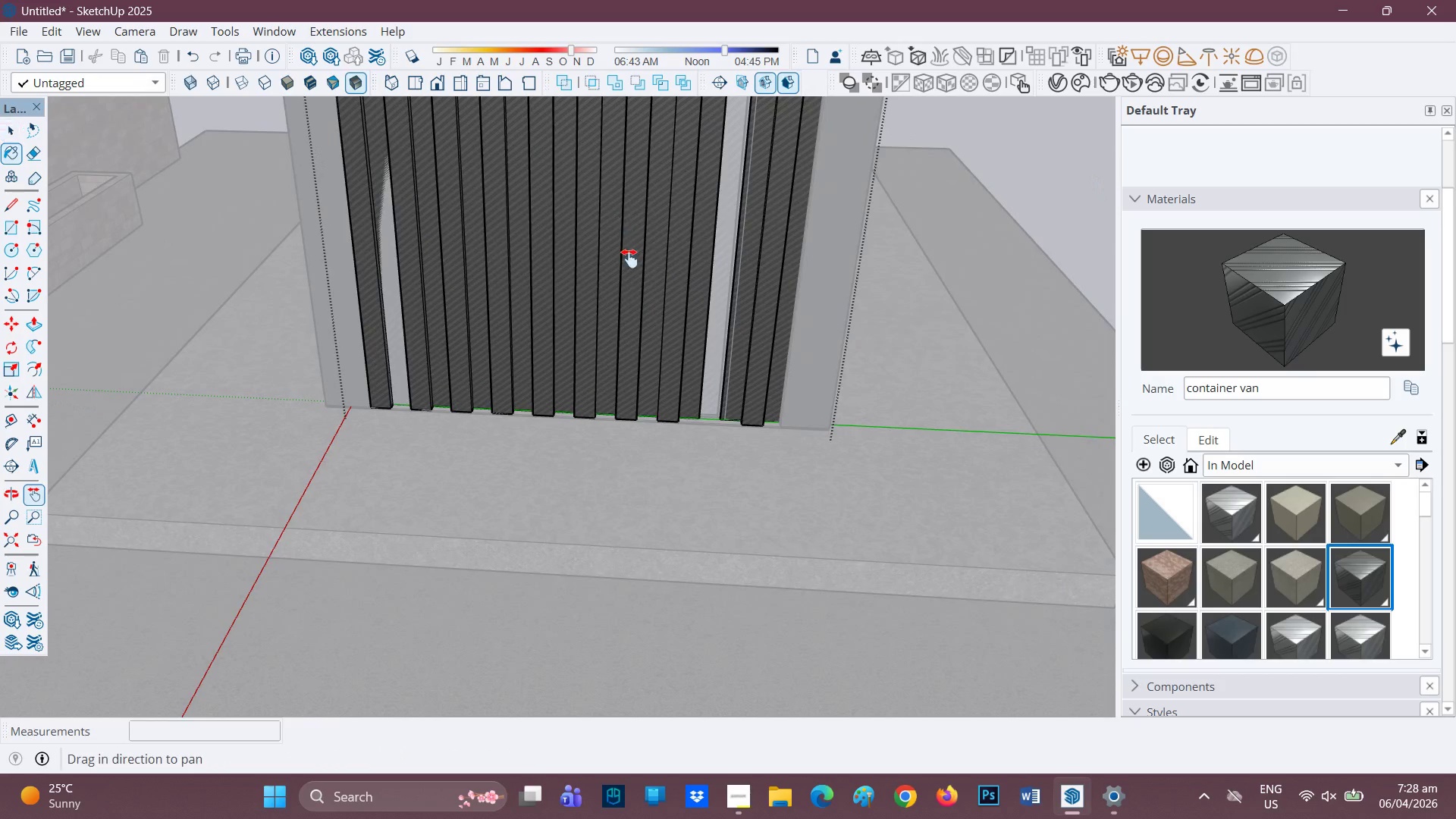 
left_click_drag(start_coordinate=[626, 224], to_coordinate=[642, 444])
 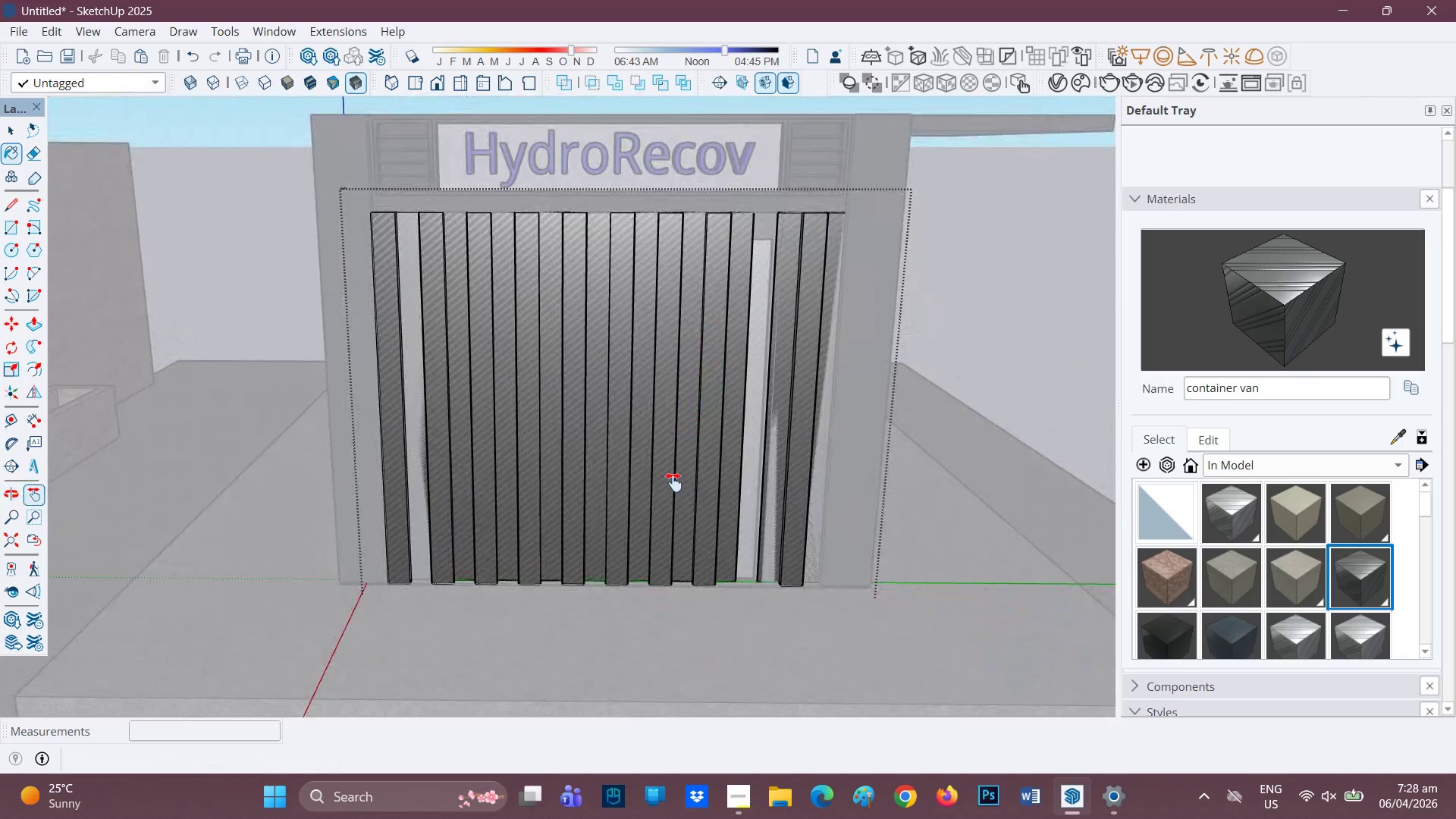 
key(R)
 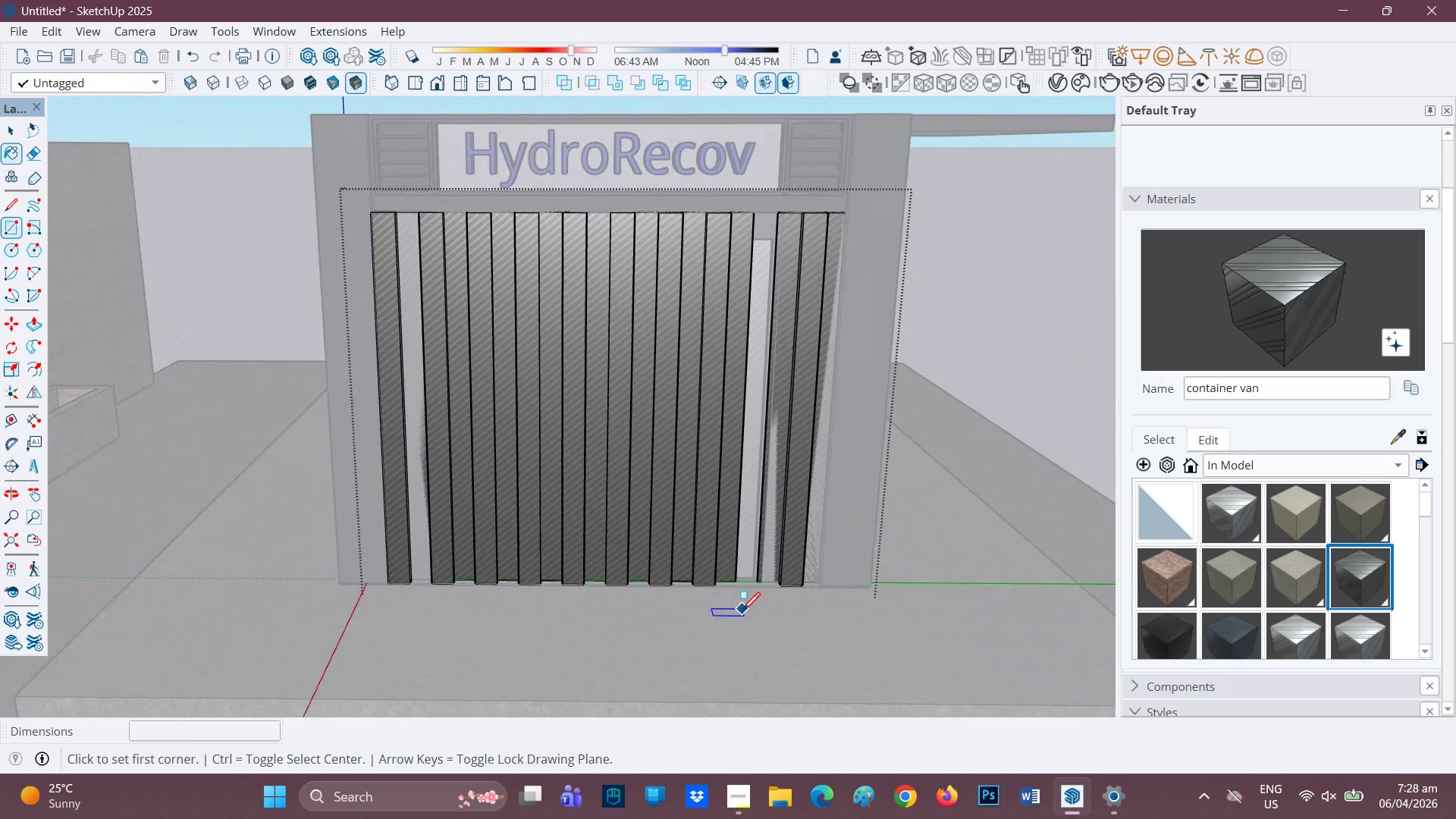 
left_click([742, 610])
 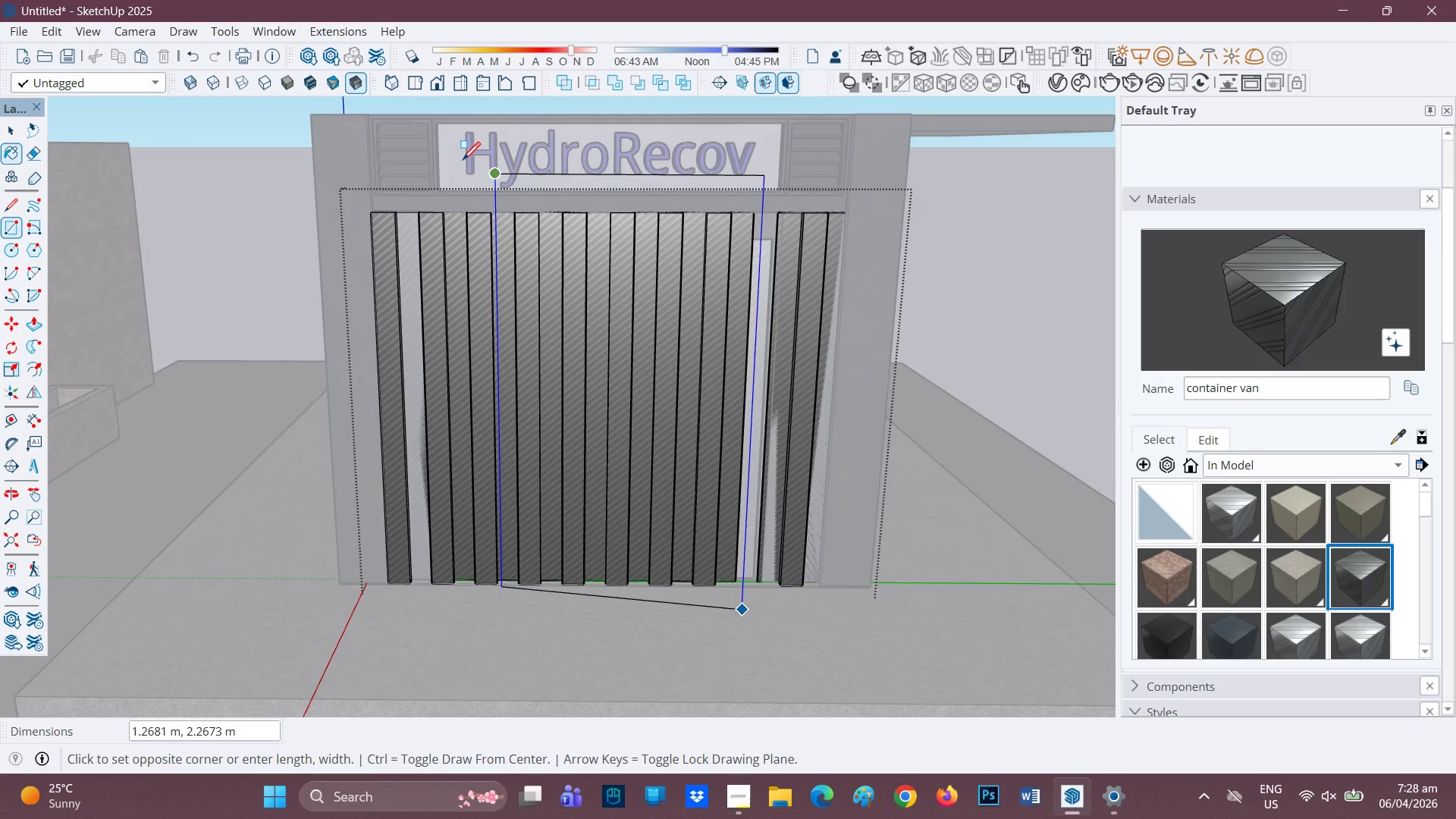 
key(Space)
 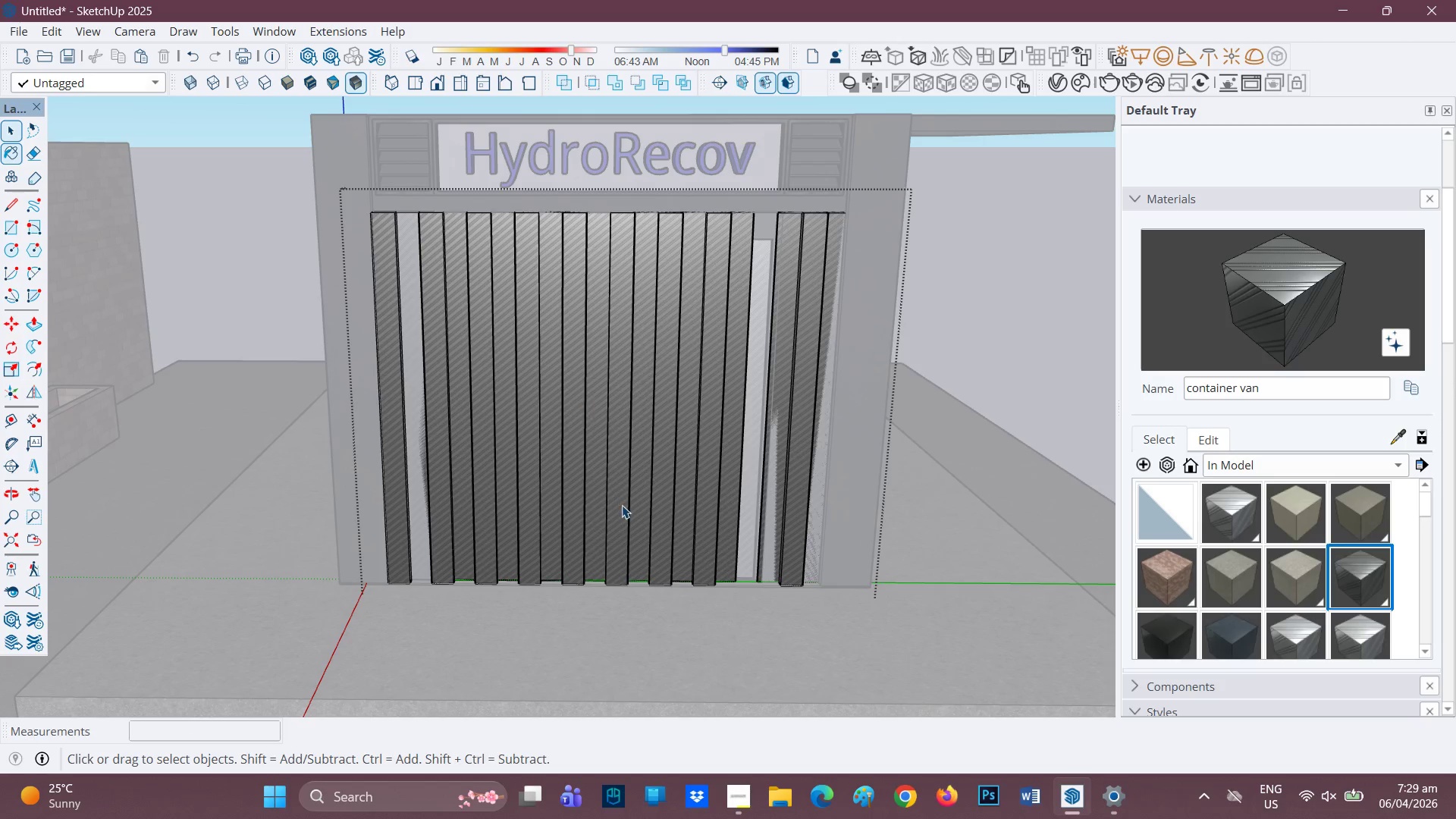 
left_click_drag(start_coordinate=[742, 598], to_coordinate=[351, 180])
 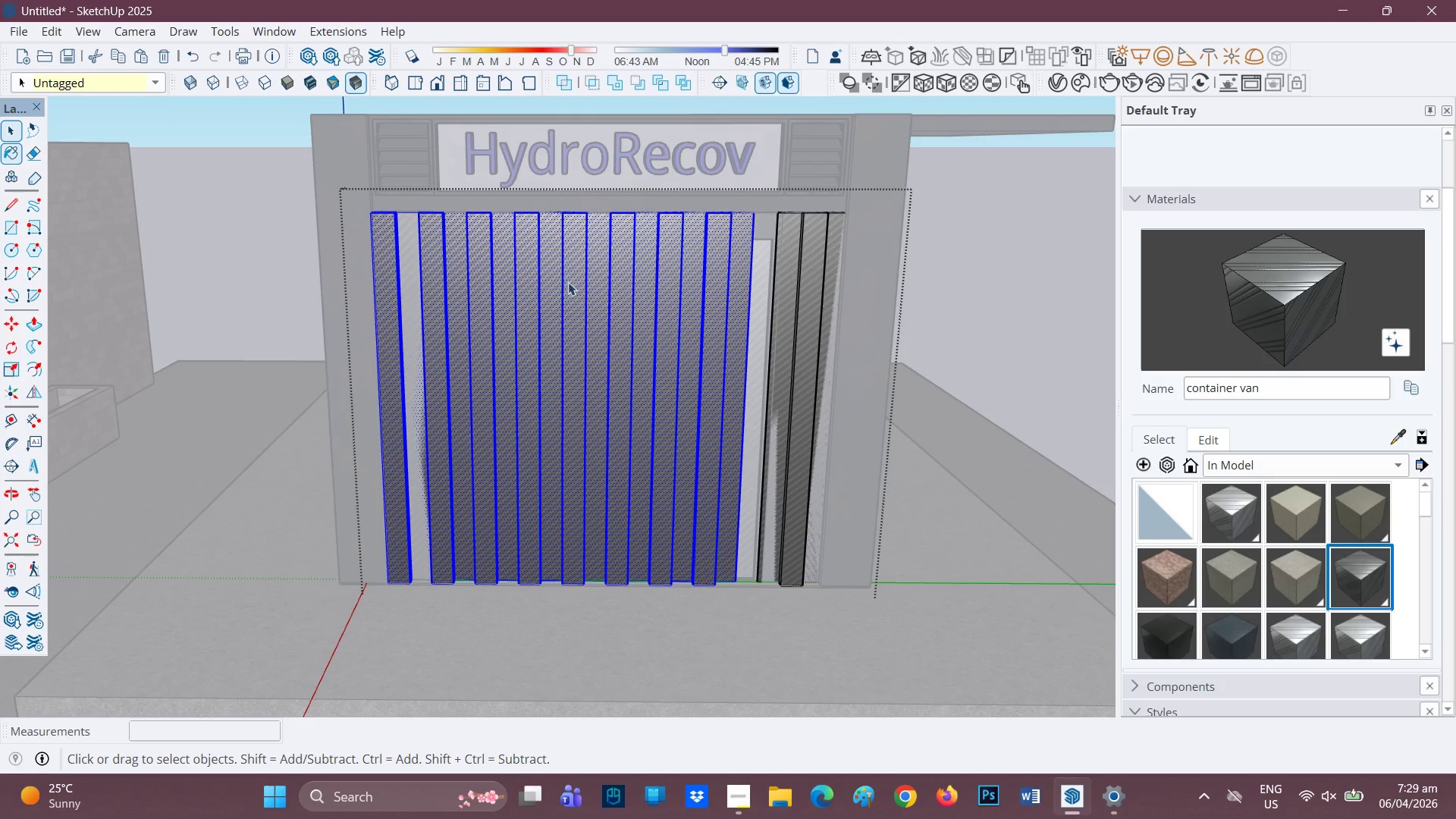 
right_click([568, 289])
 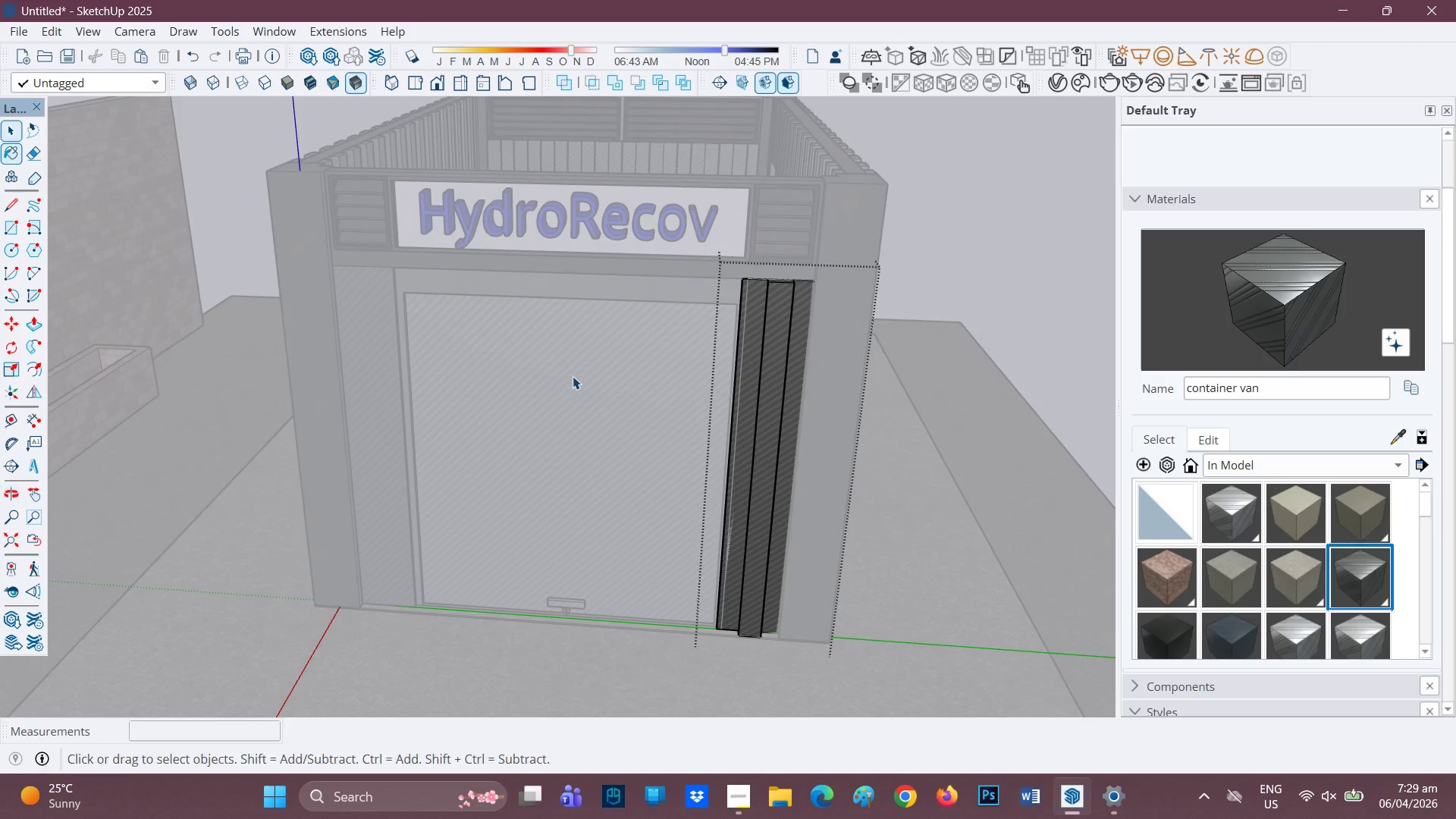 
scroll: coordinate [632, 417], scroll_direction: down, amount: 2.0
 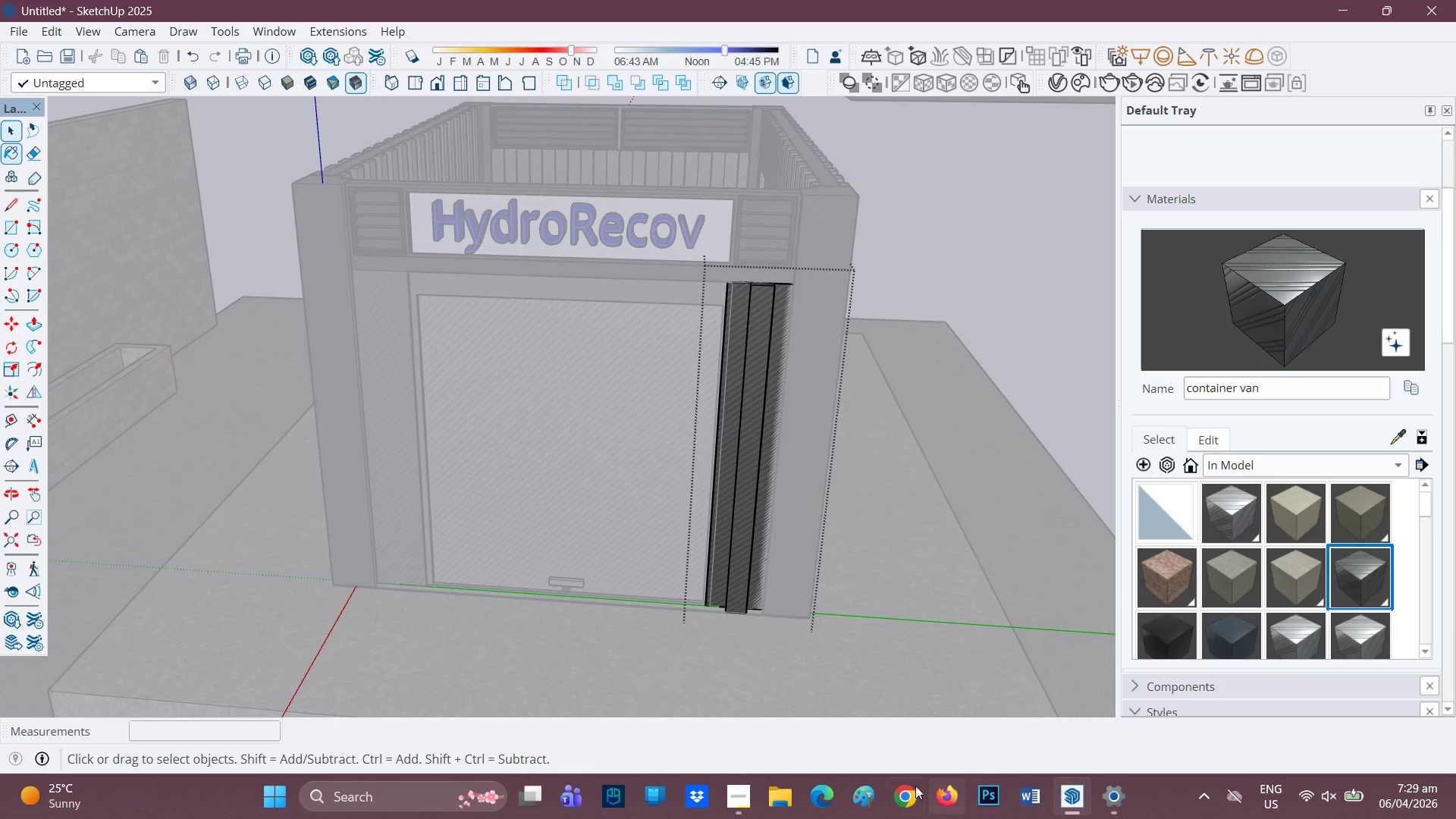 
left_click([742, 803])
 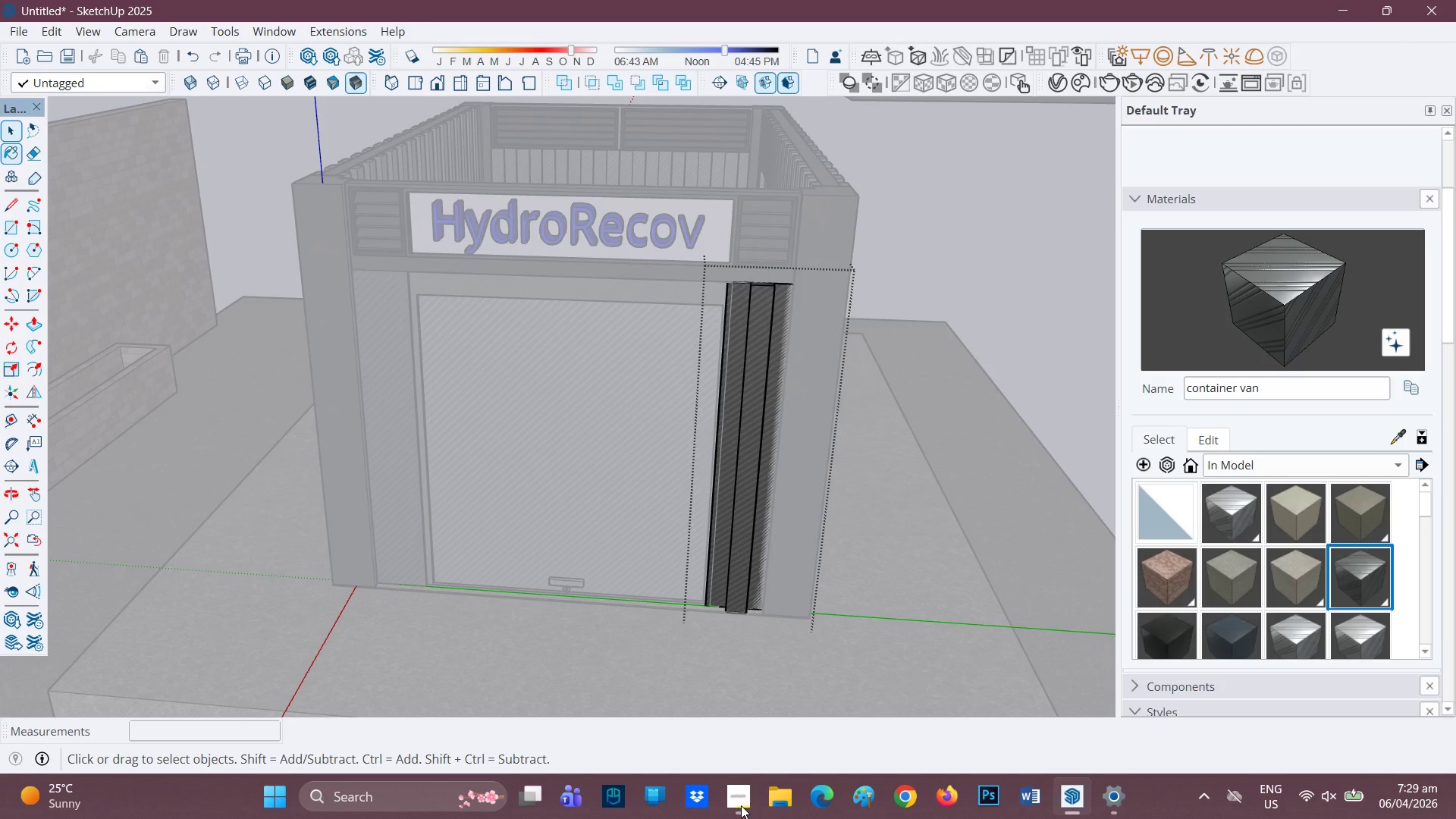 
wait(41.92)
 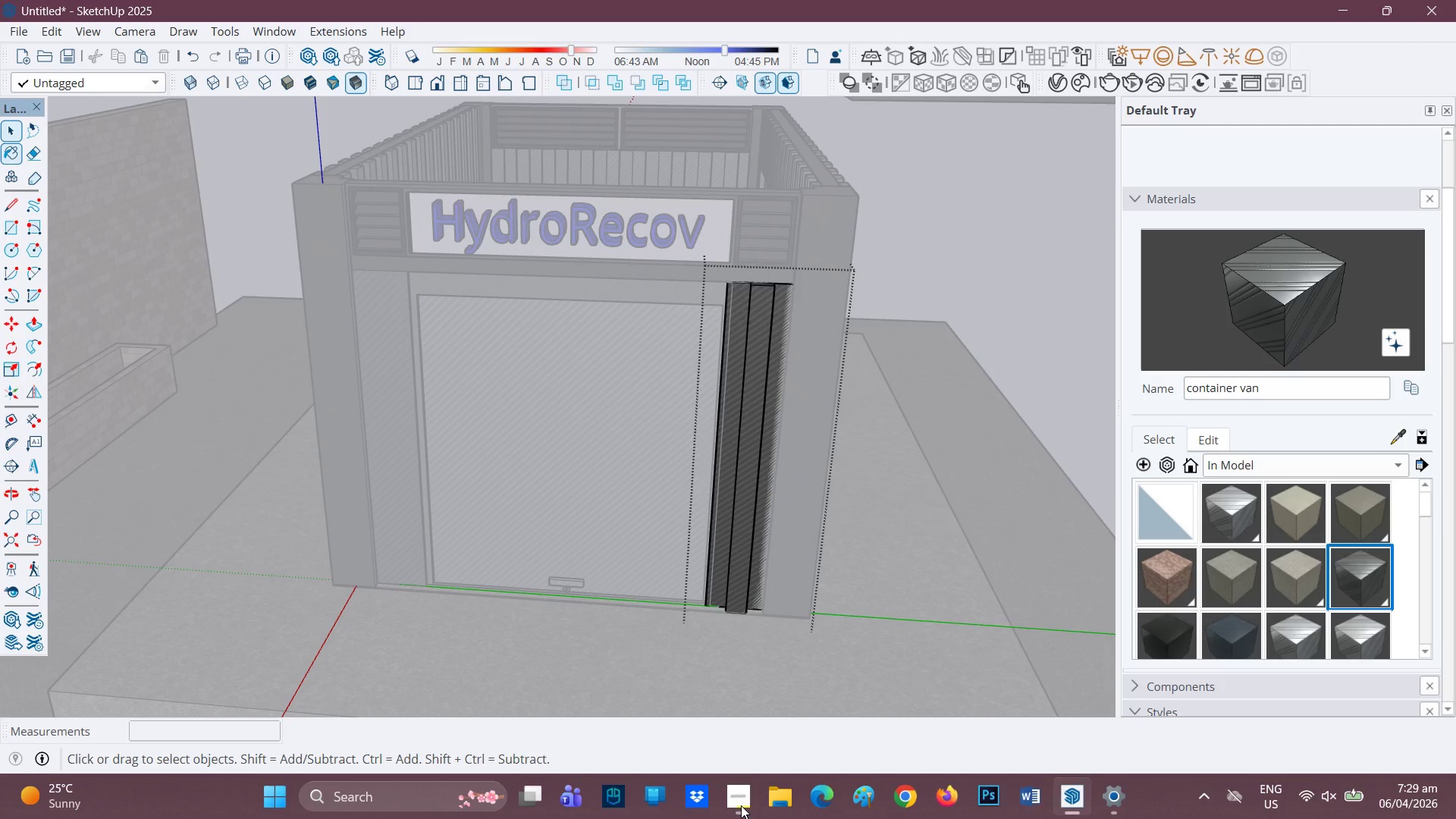 
scroll: coordinate [742, 350], scroll_direction: up, amount: 9.0
 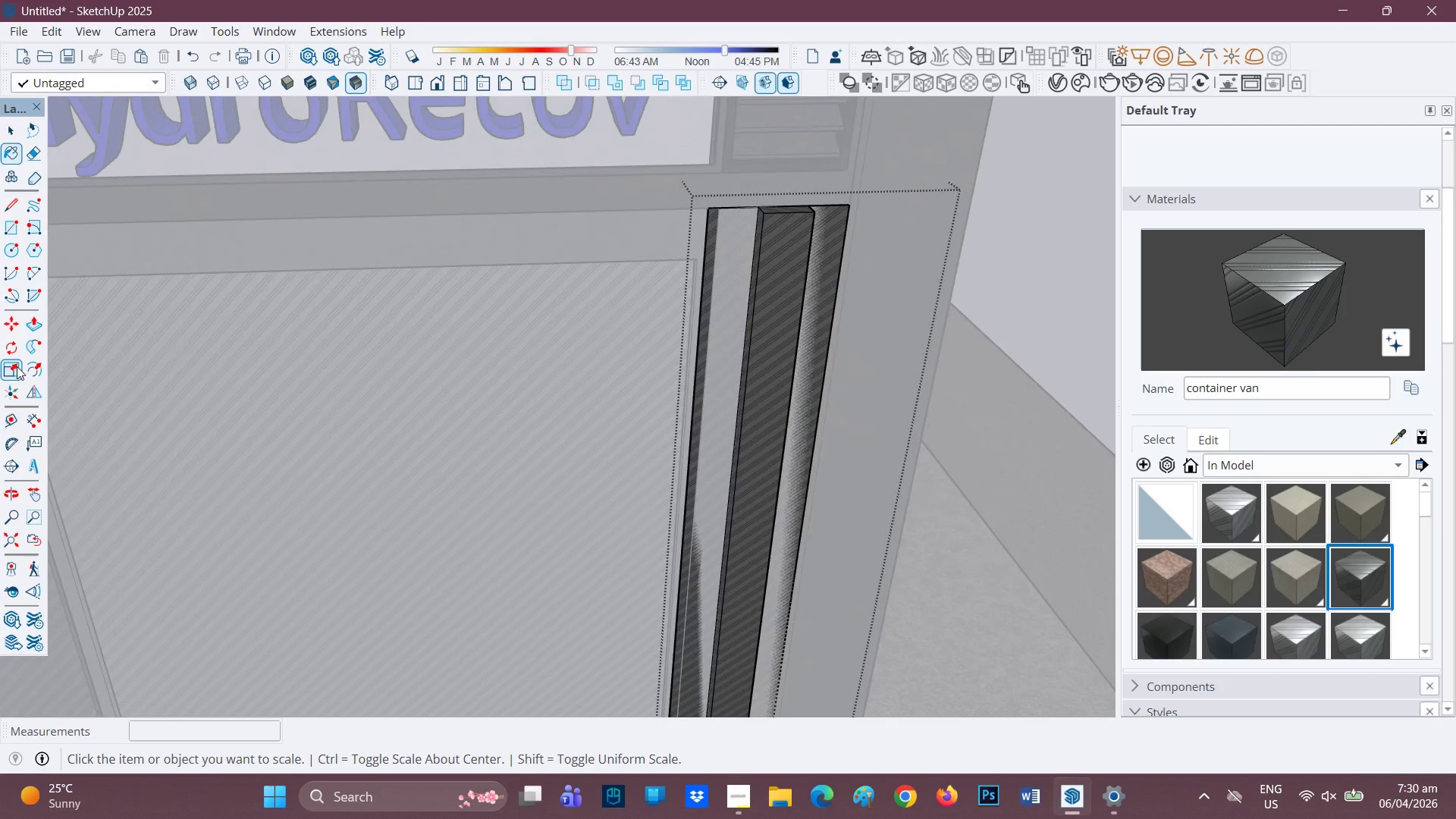 
key(Space)
 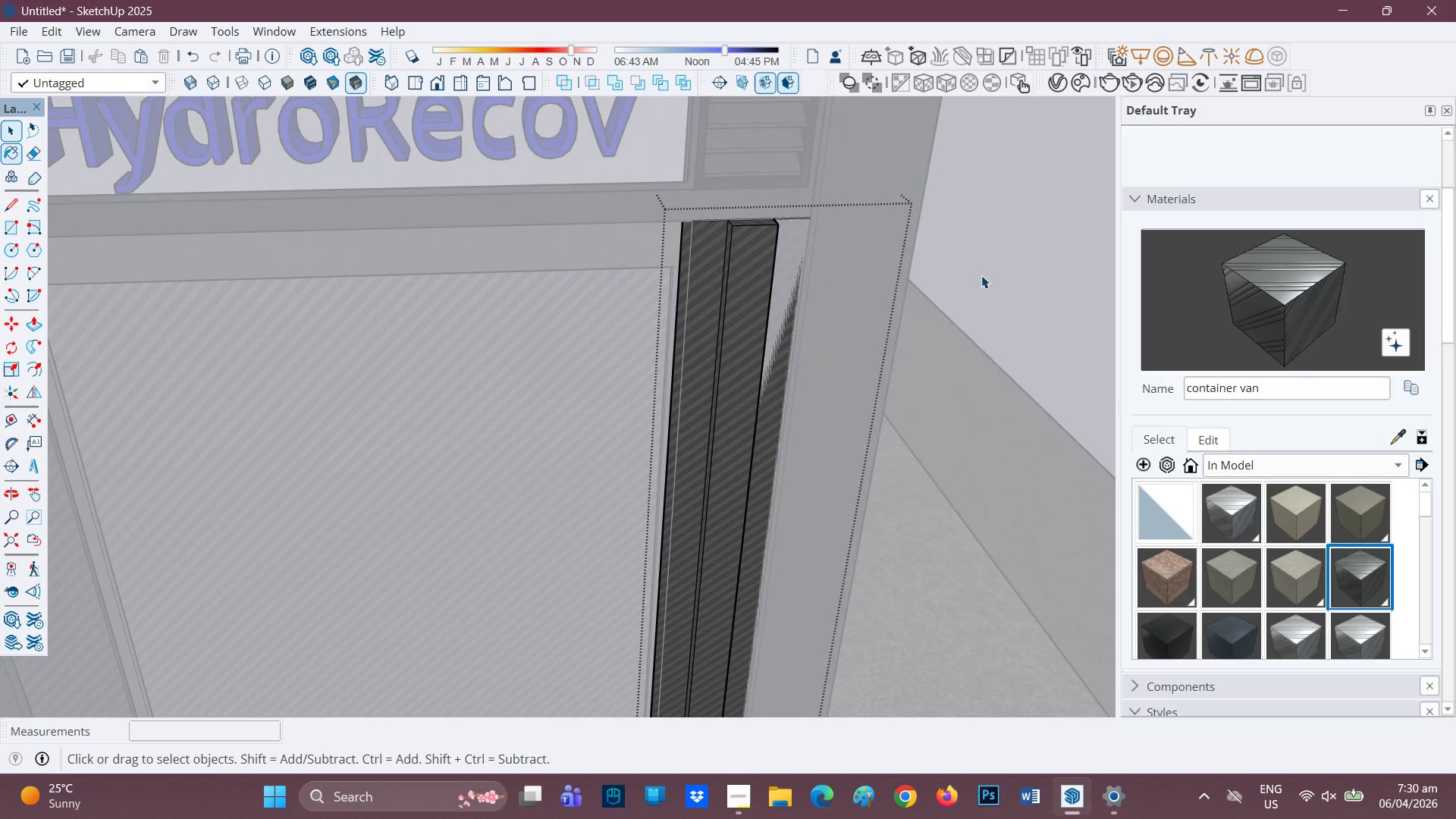 
scroll: coordinate [441, 341], scroll_direction: down, amount: 1.0
 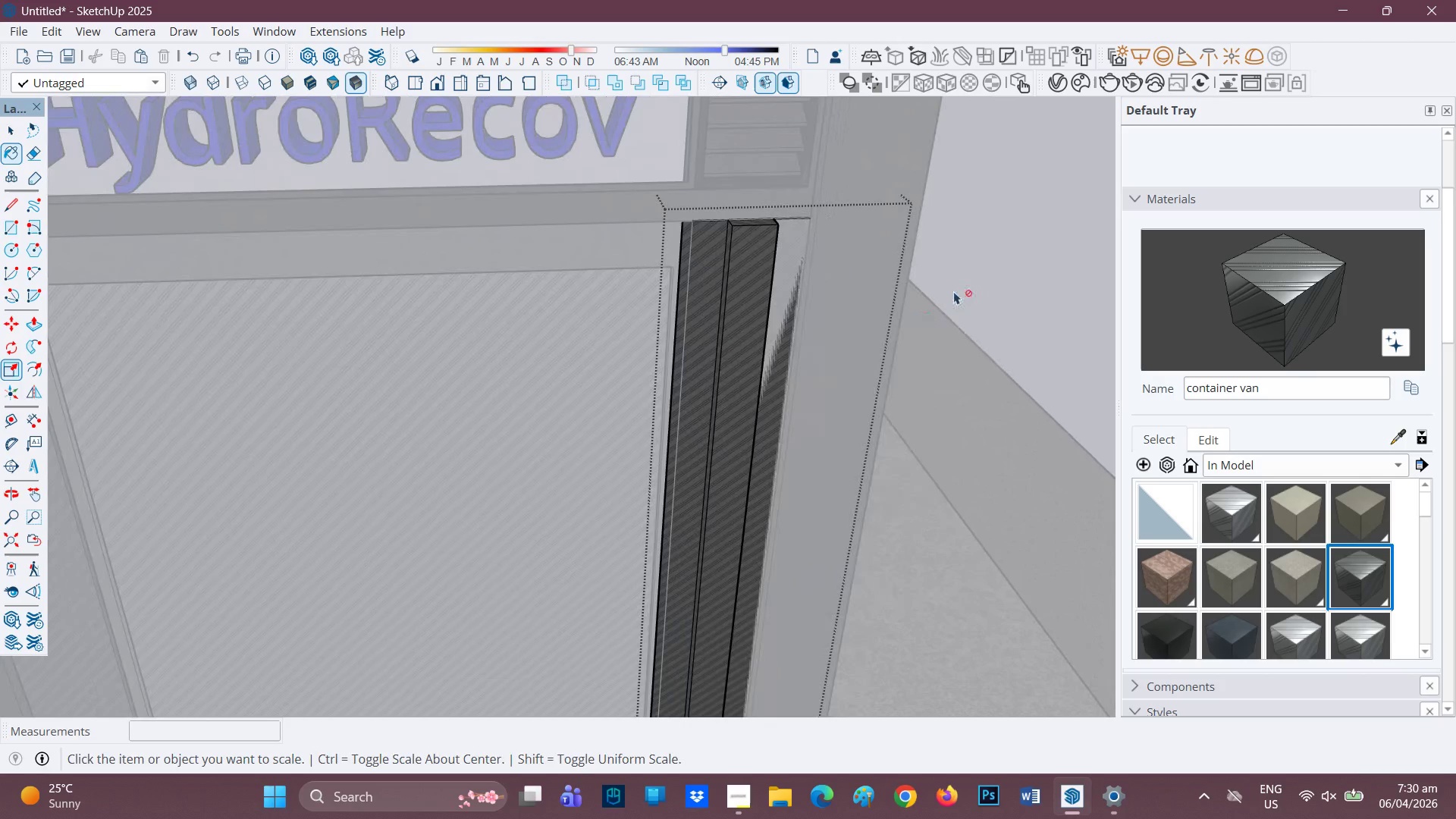 
left_click([981, 275])
 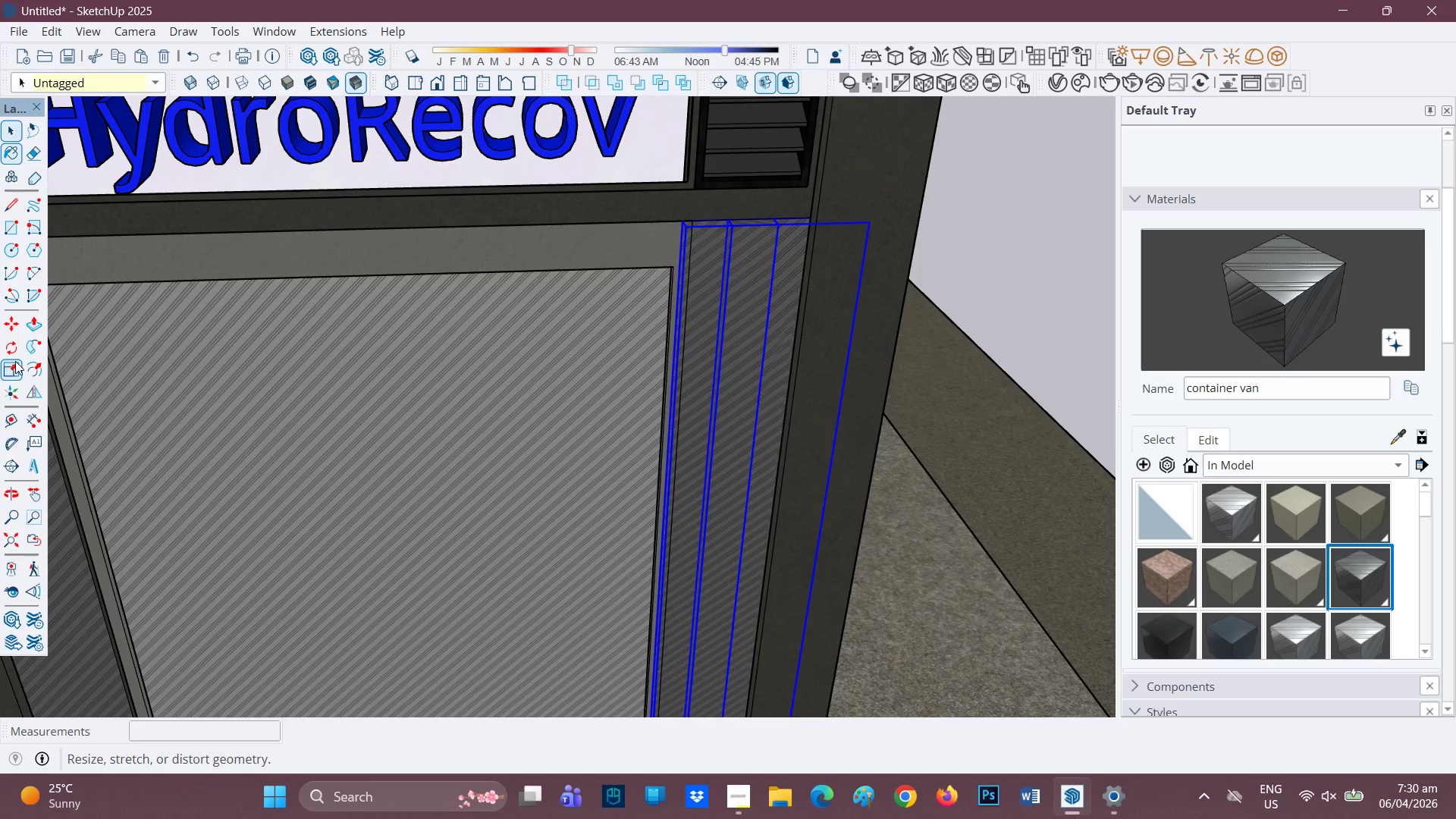 
scroll: coordinate [784, 157], scroll_direction: up, amount: 6.0
 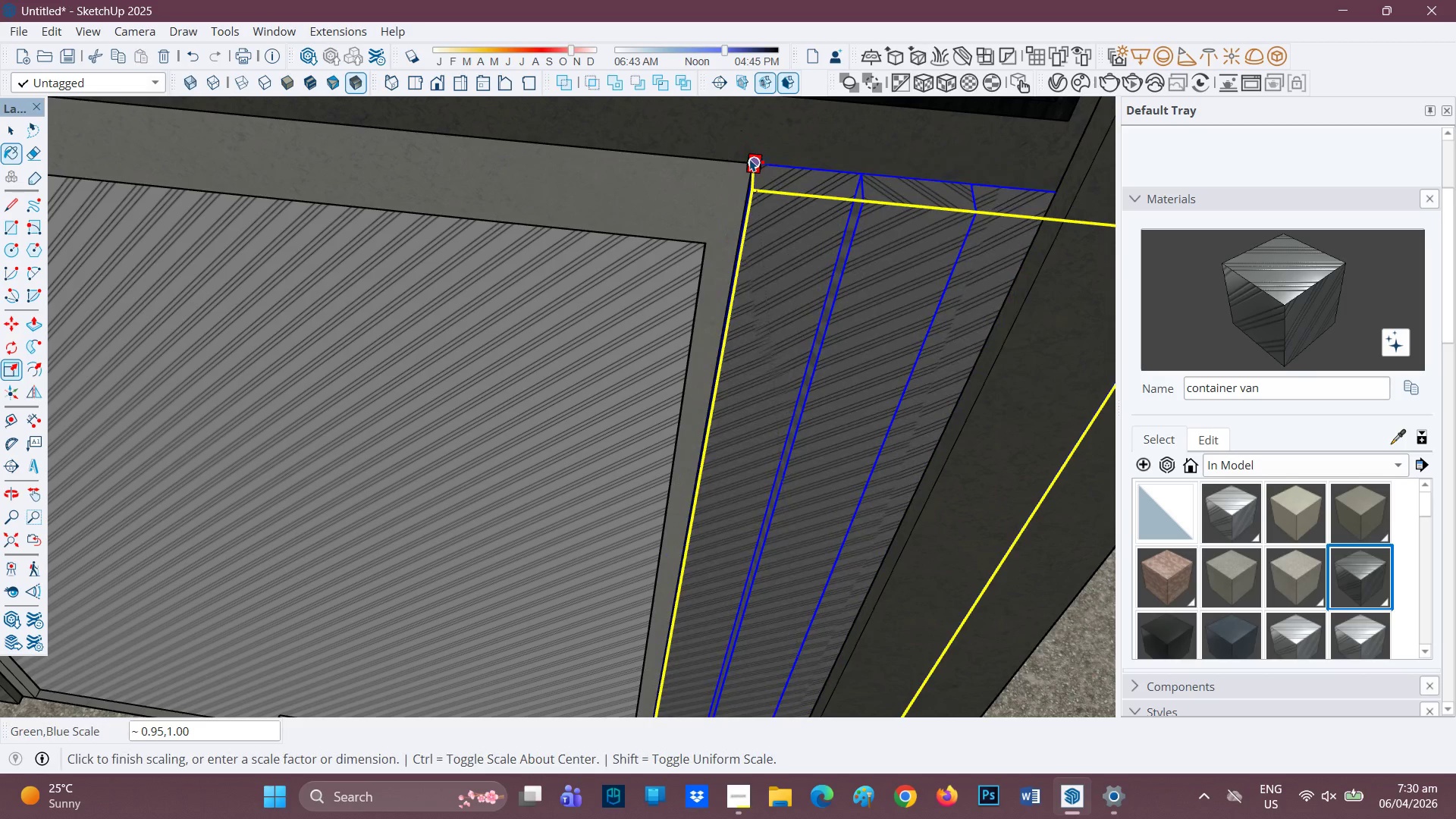 
left_click([746, 159])
 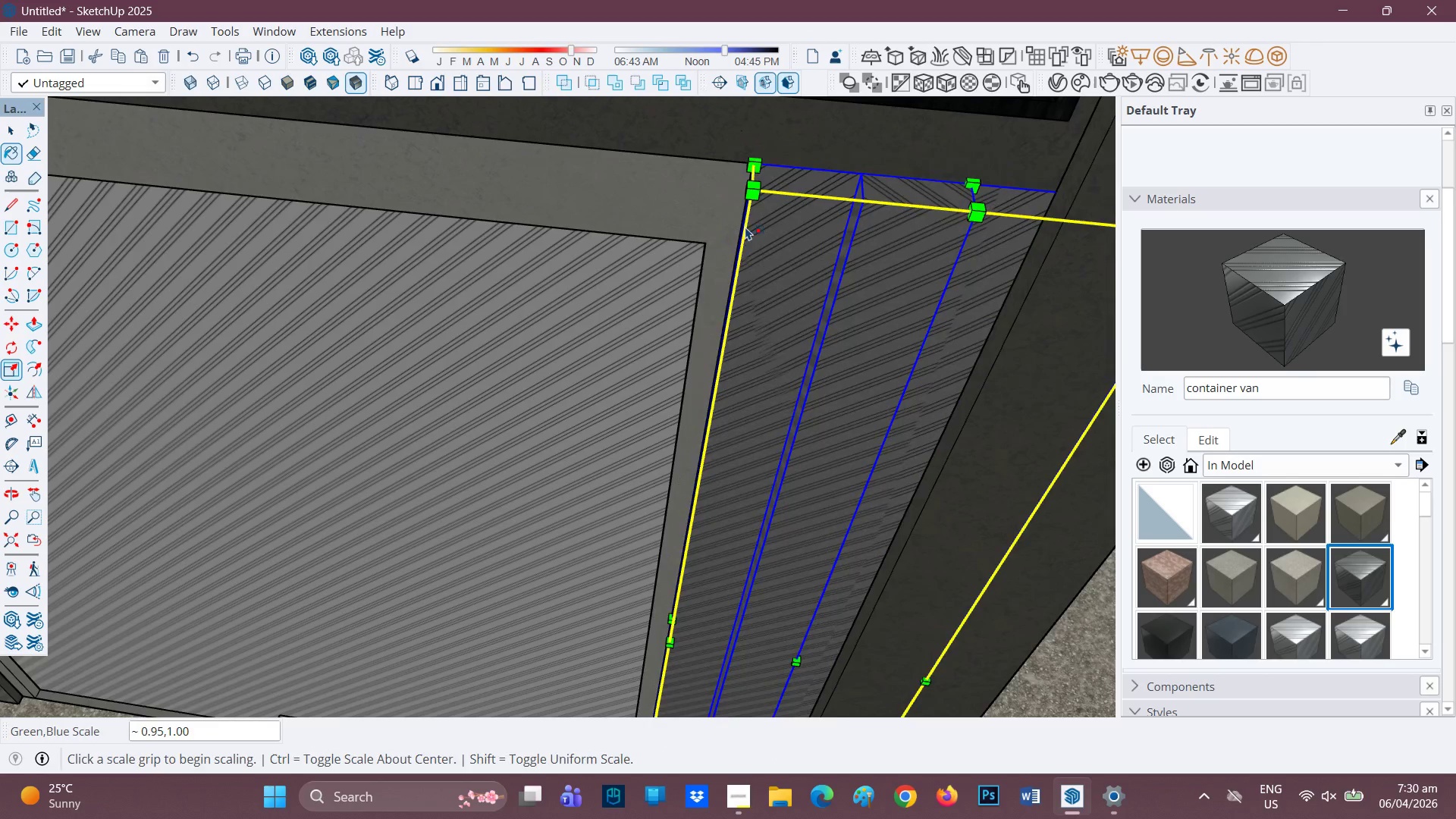 
scroll: coordinate [795, 385], scroll_direction: down, amount: 7.0
 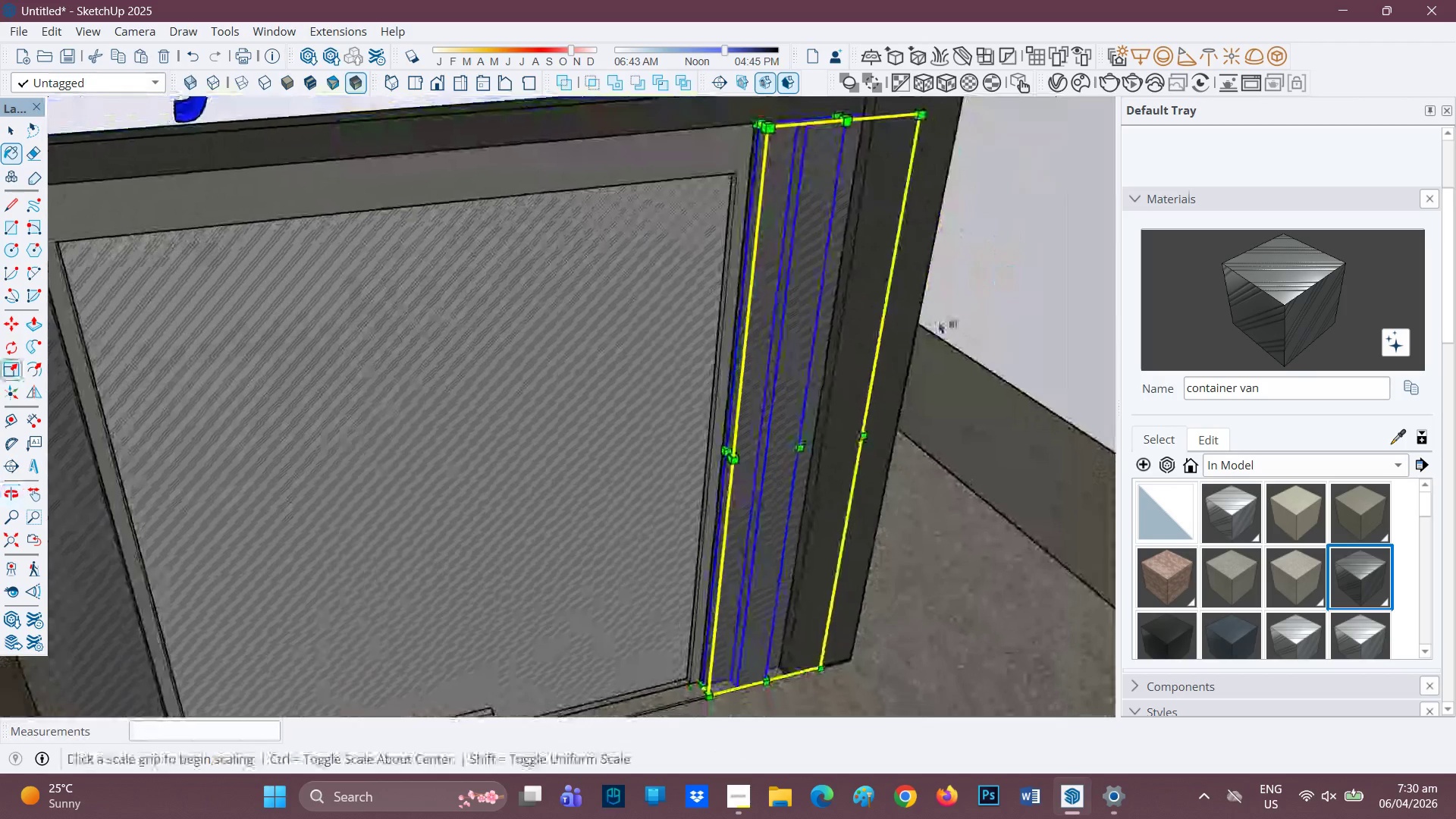 
key(Space)
 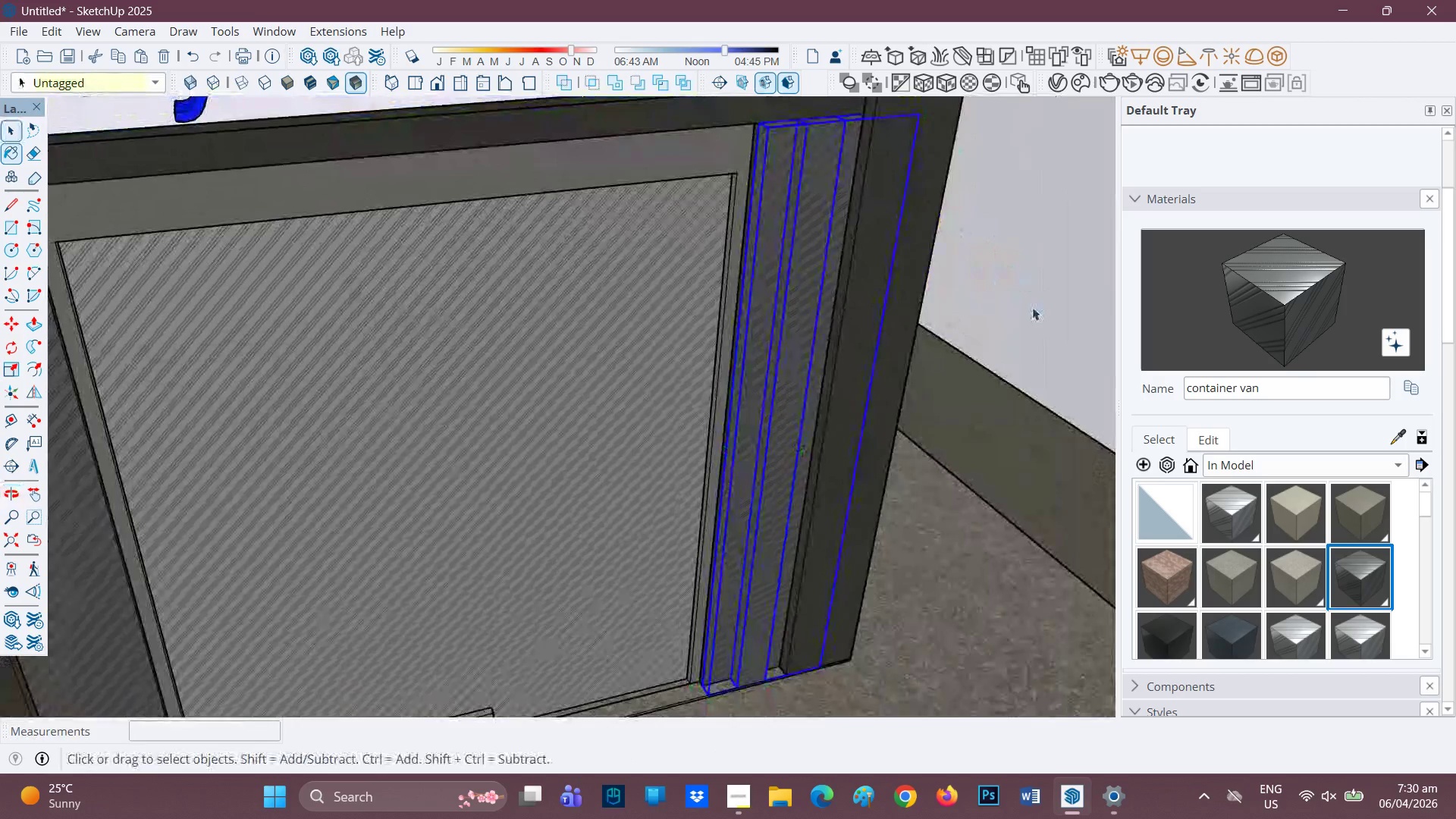 
left_click([1032, 307])
 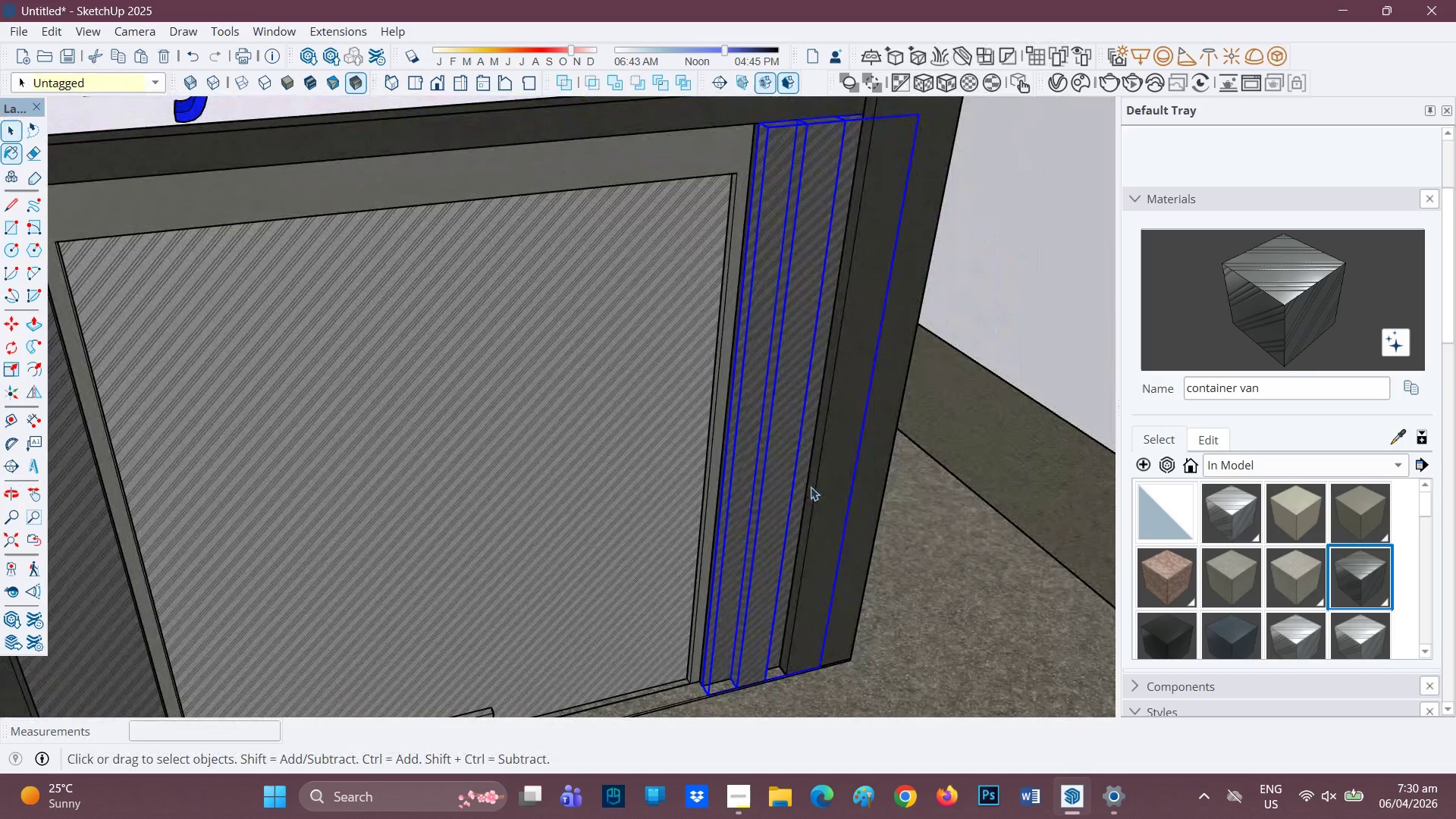 
scroll: coordinate [841, 337], scroll_direction: none, amount: 0.0
 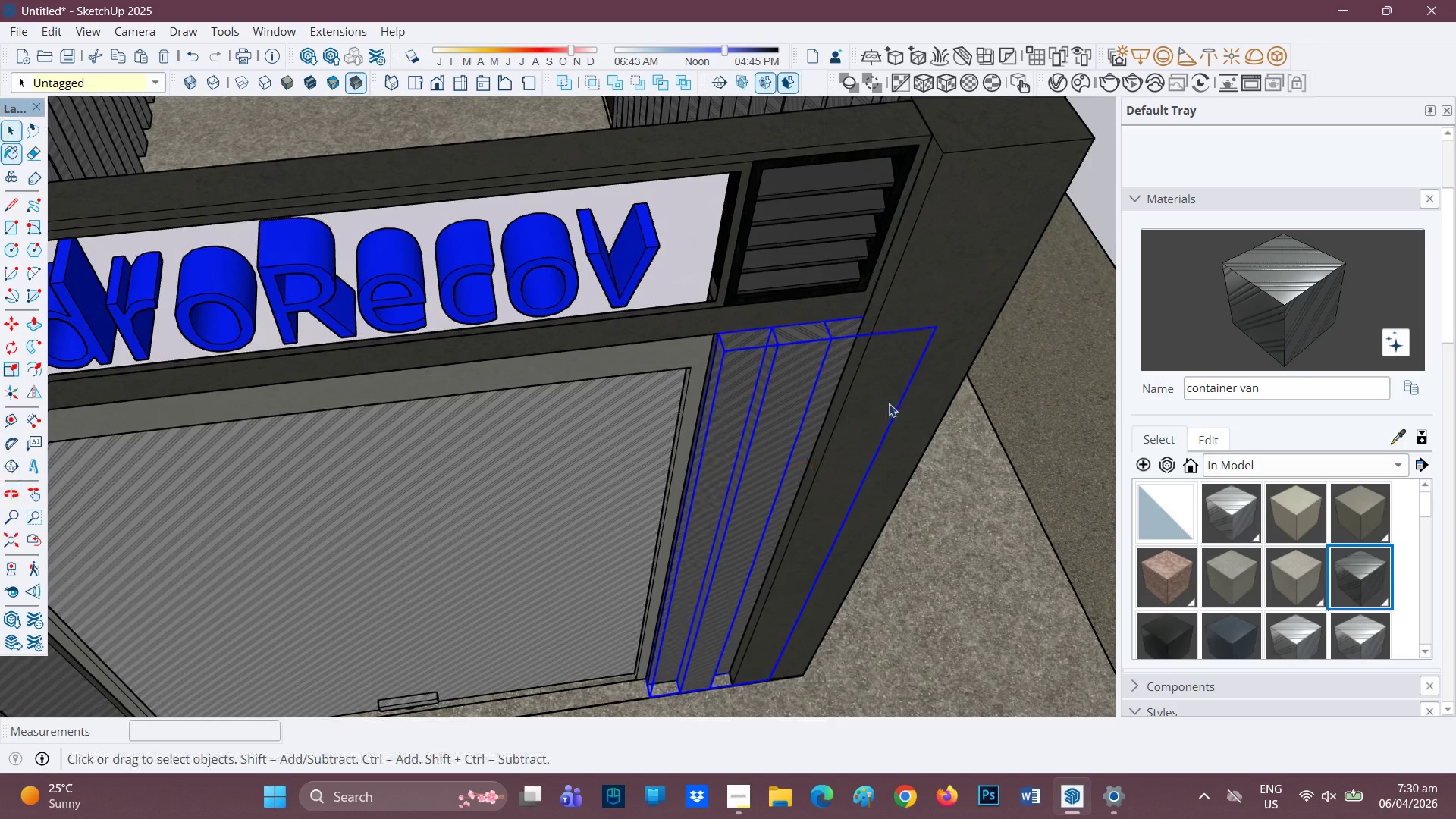 
key(M)
 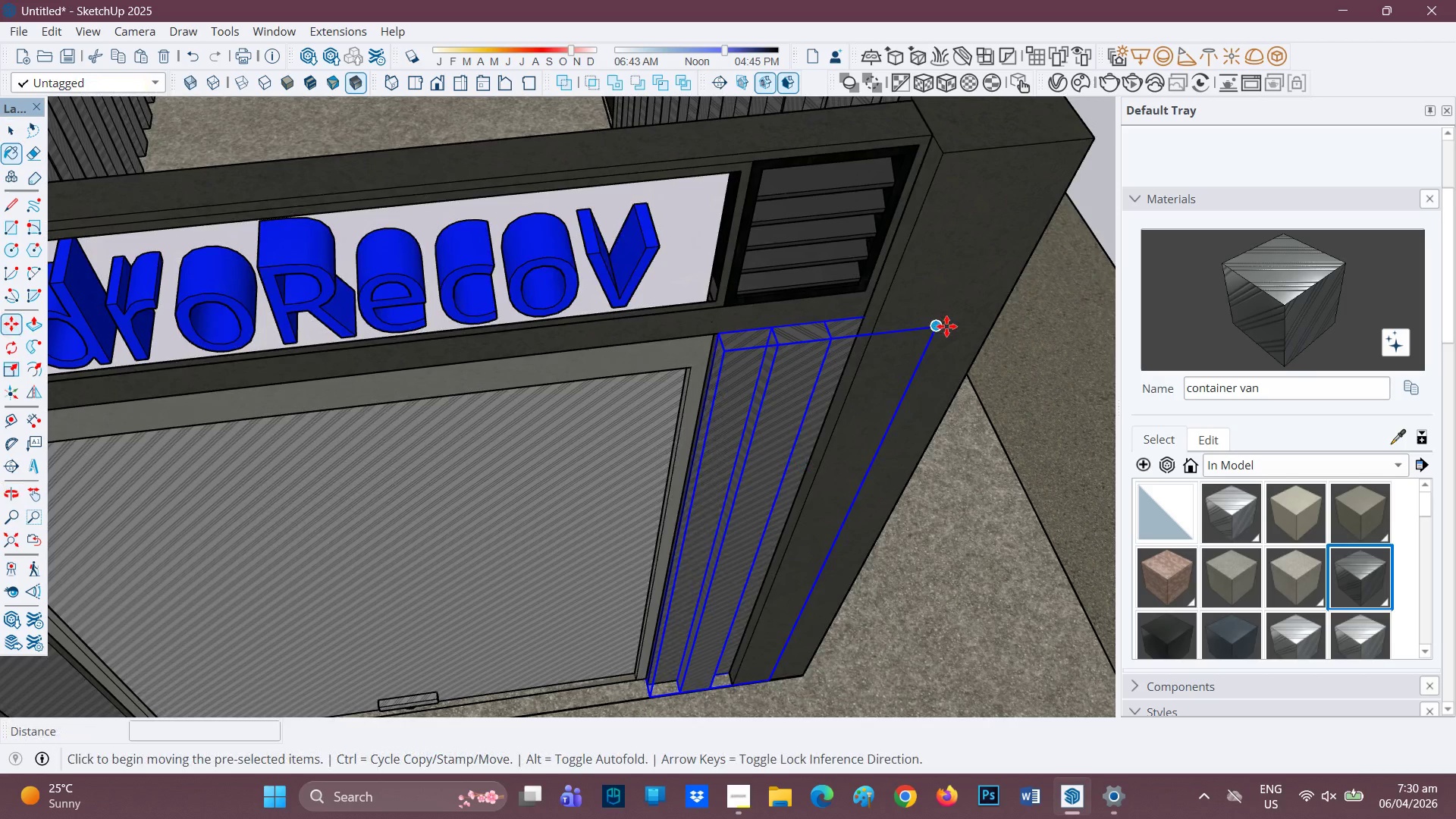 
left_click([945, 328])
 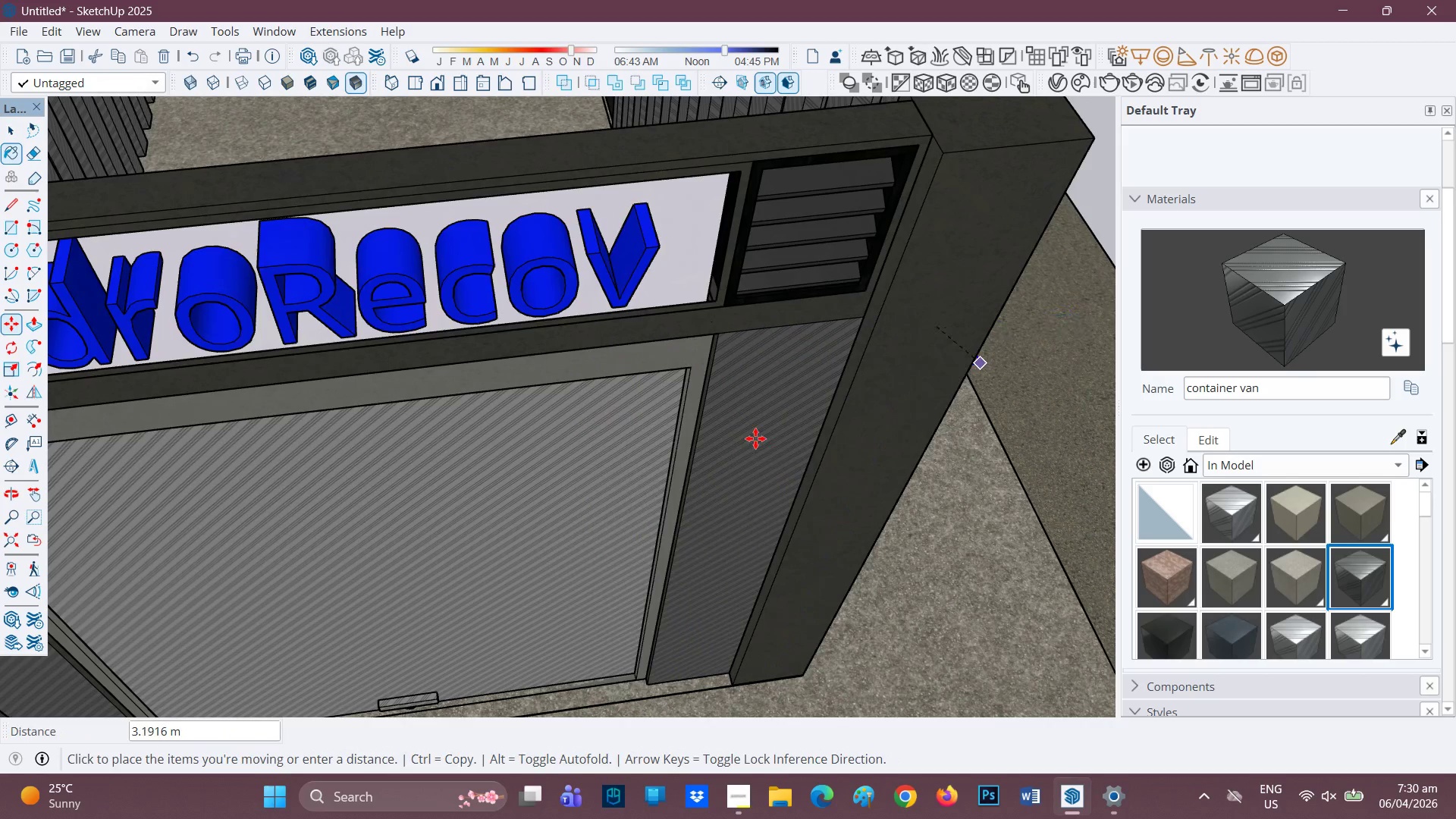 
key(Space)
 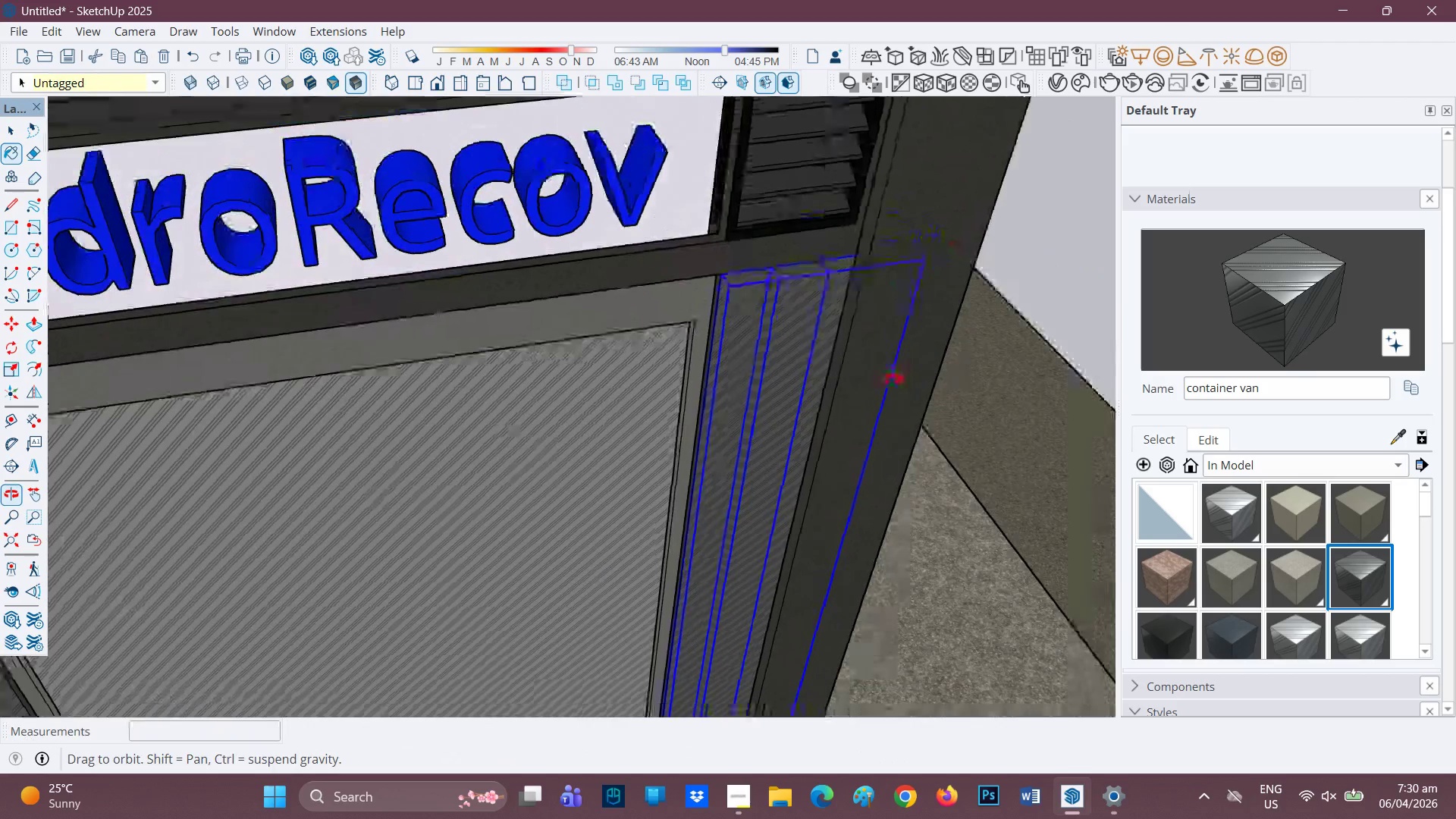 
key(Control+C)
 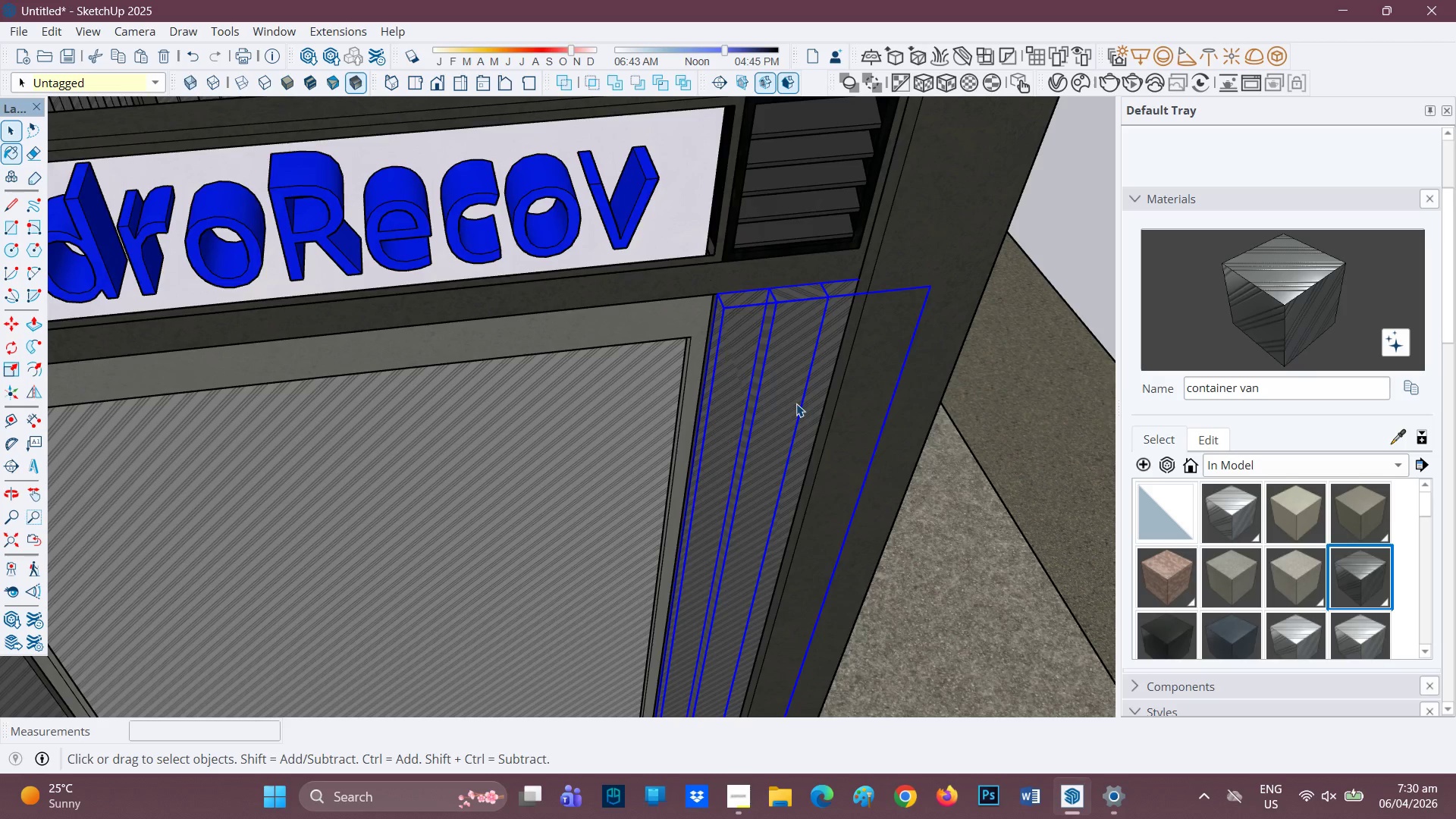 
scroll: coordinate [785, 400], scroll_direction: down, amount: 1.0
 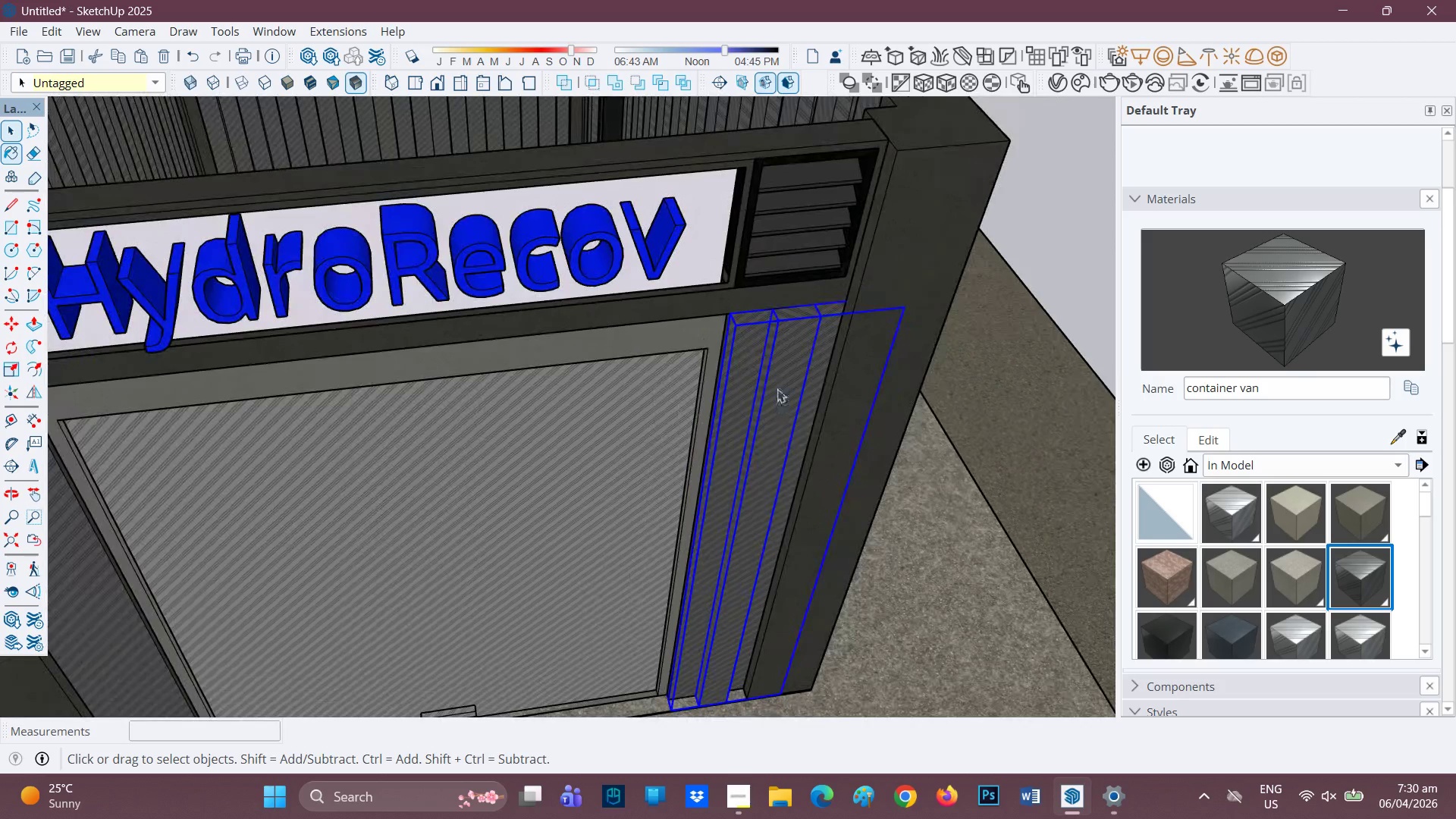 
hold_key(key=ControlLeft, duration=1.5)
 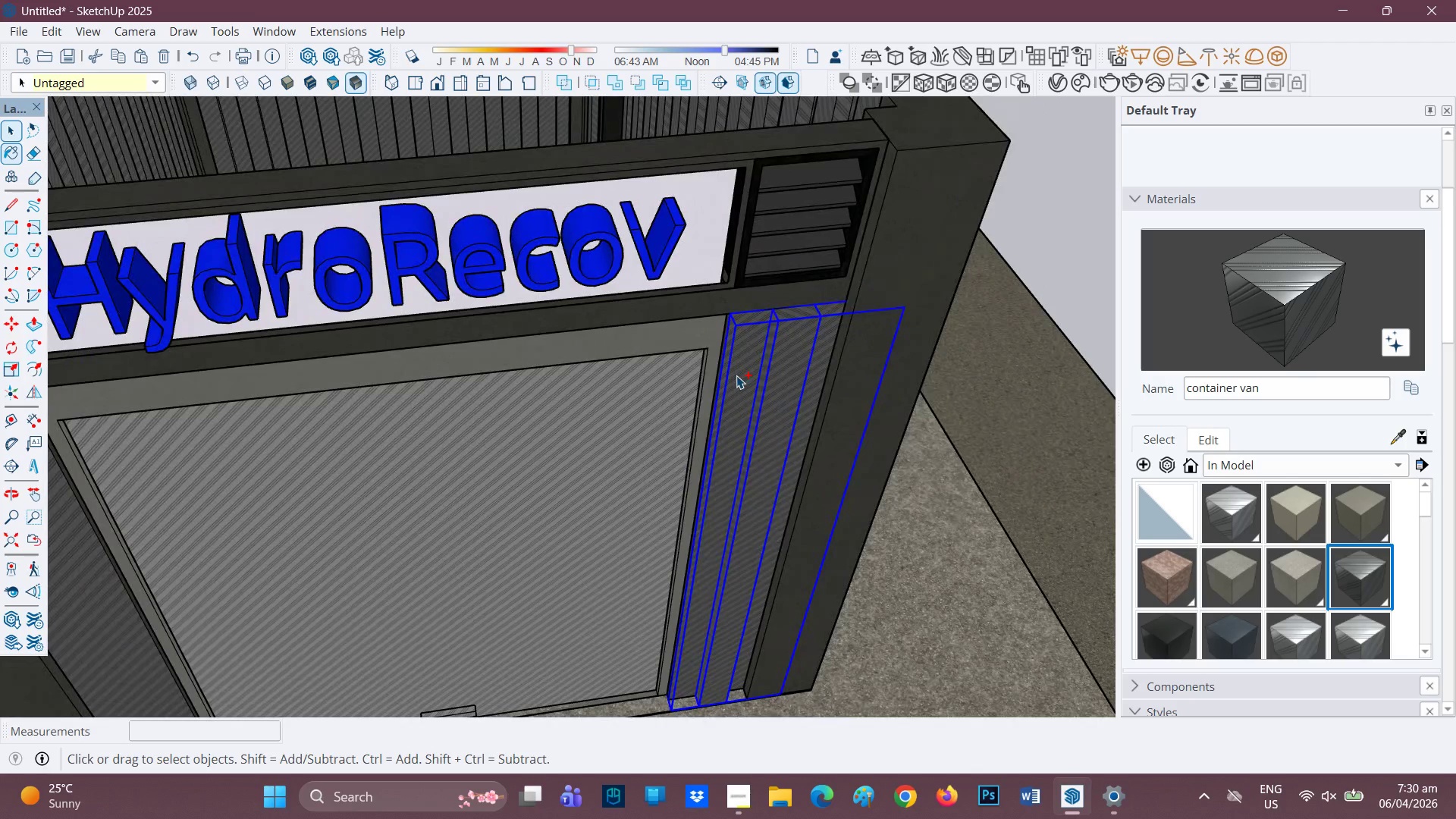 
key(Control+ControlLeft)
 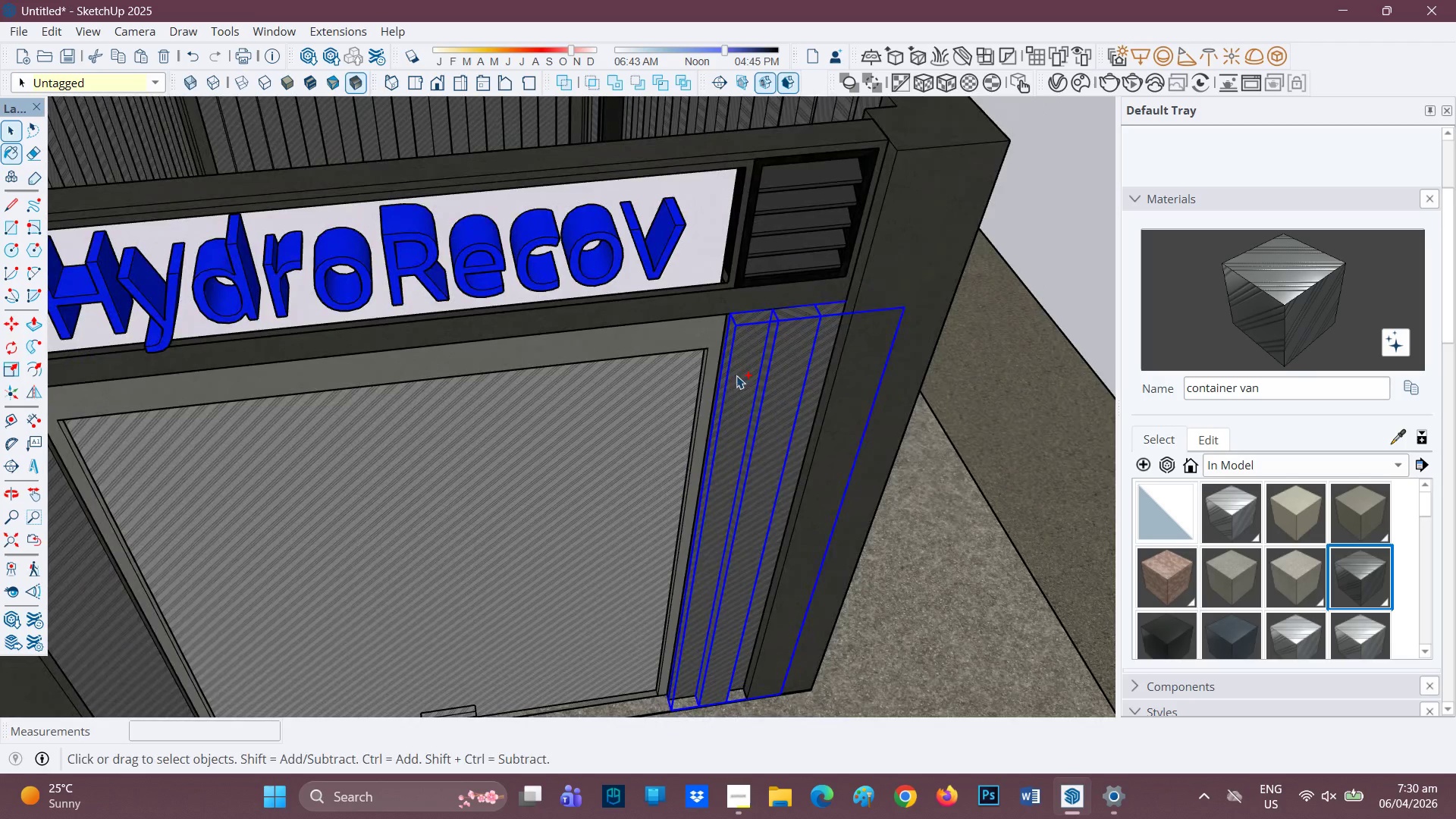 
key(Control+ControlLeft)
 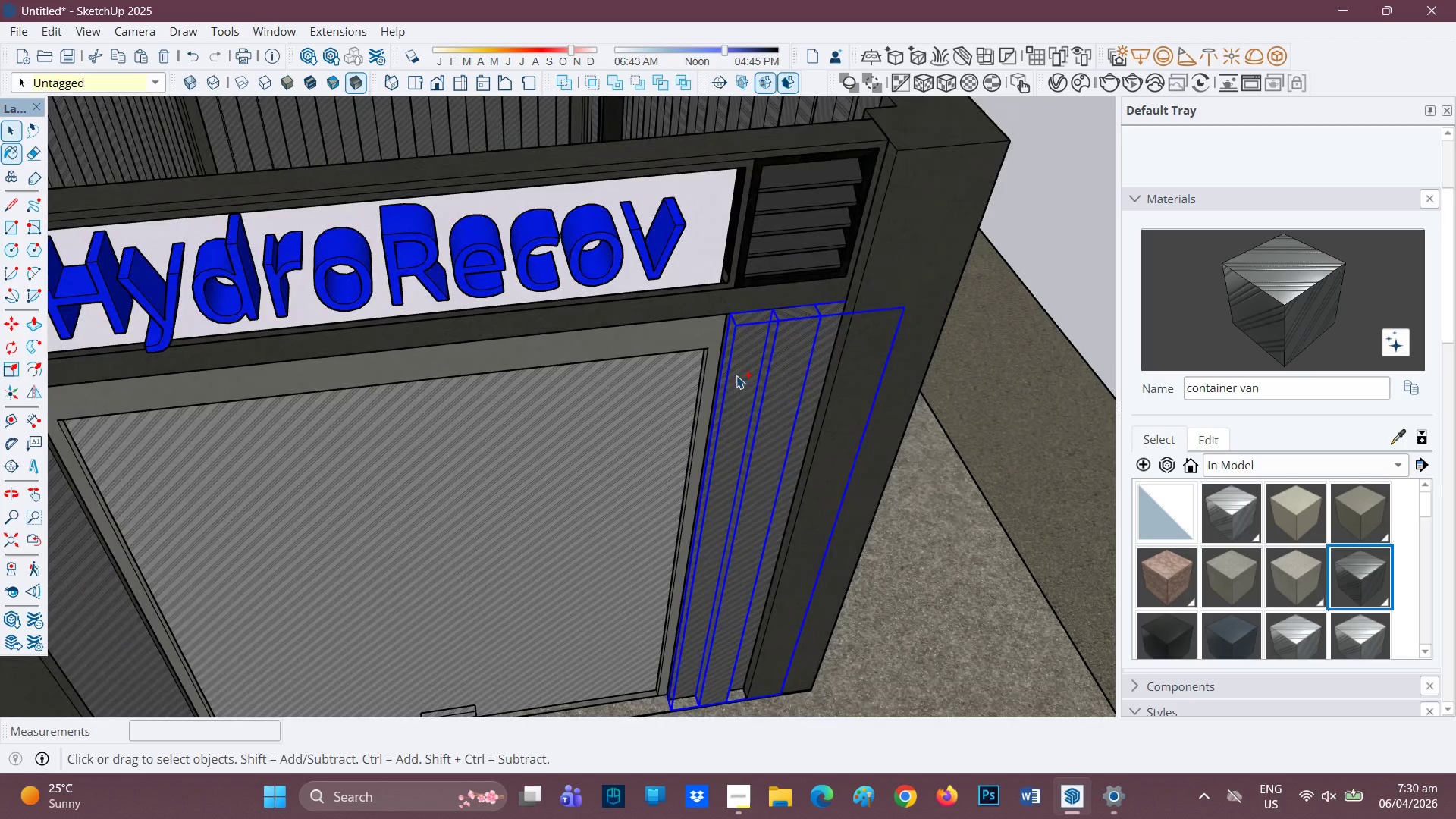 
key(Control+V)
 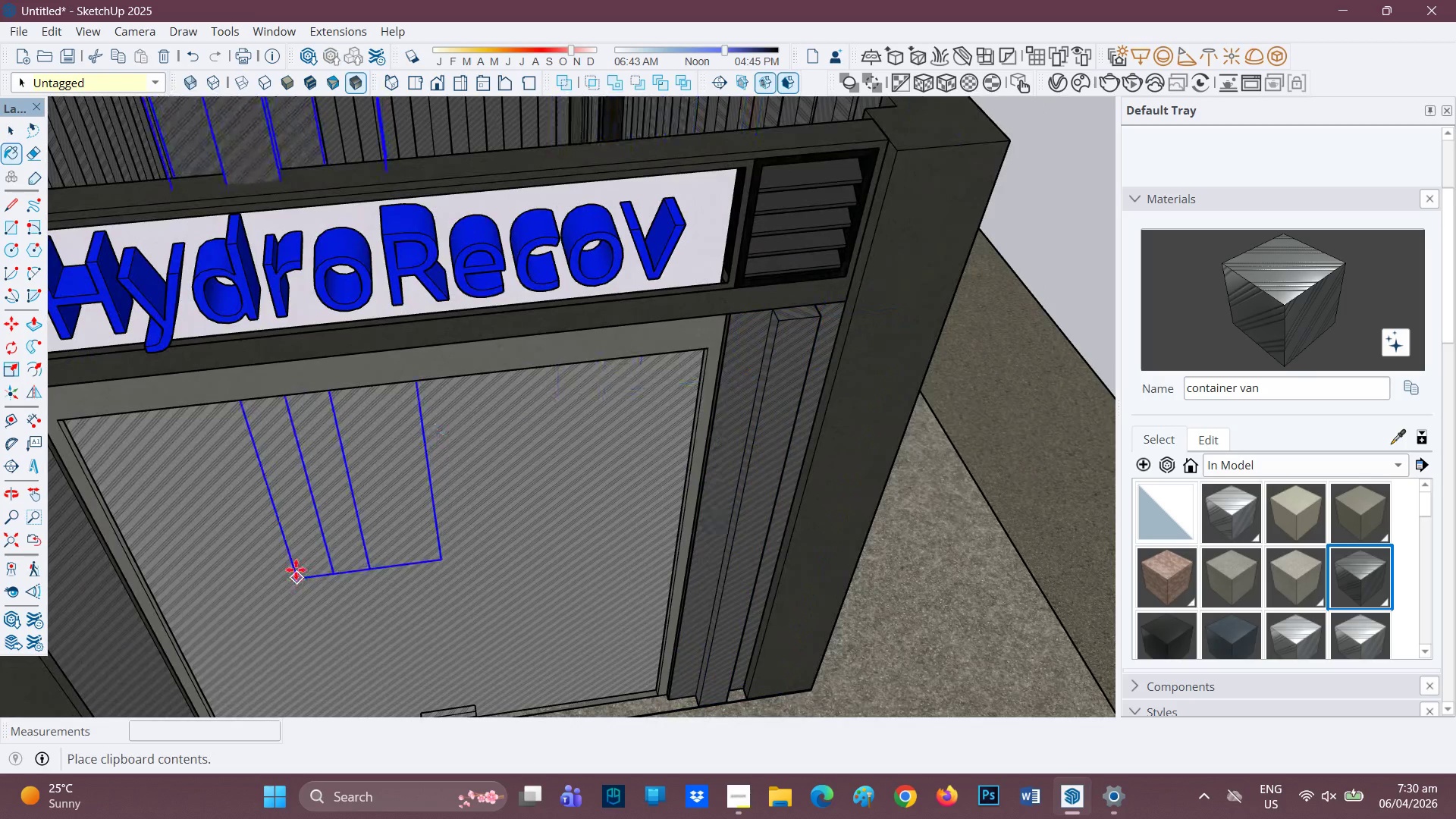 
key(H)
 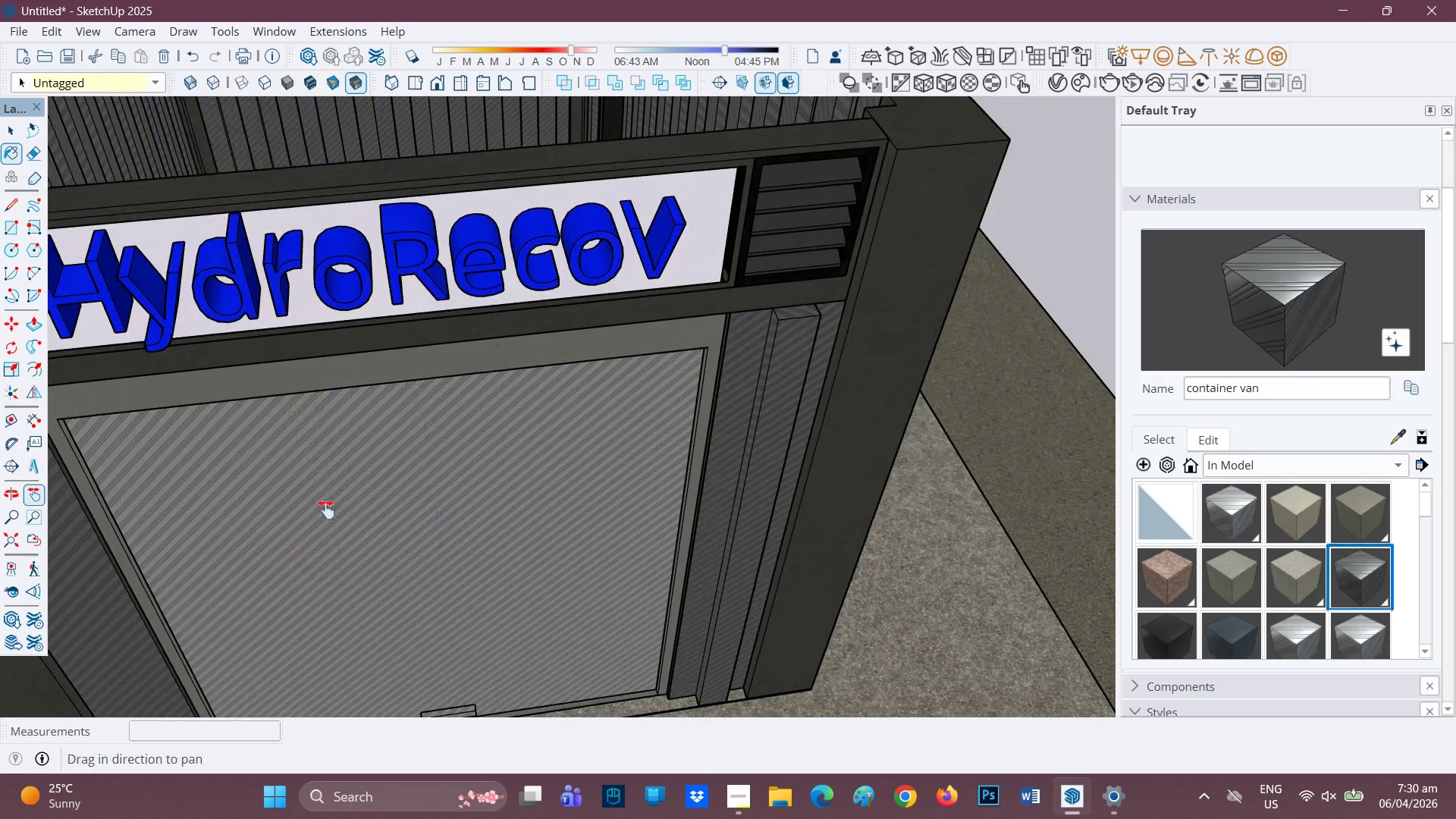 
left_click_drag(start_coordinate=[305, 542], to_coordinate=[584, 240])
 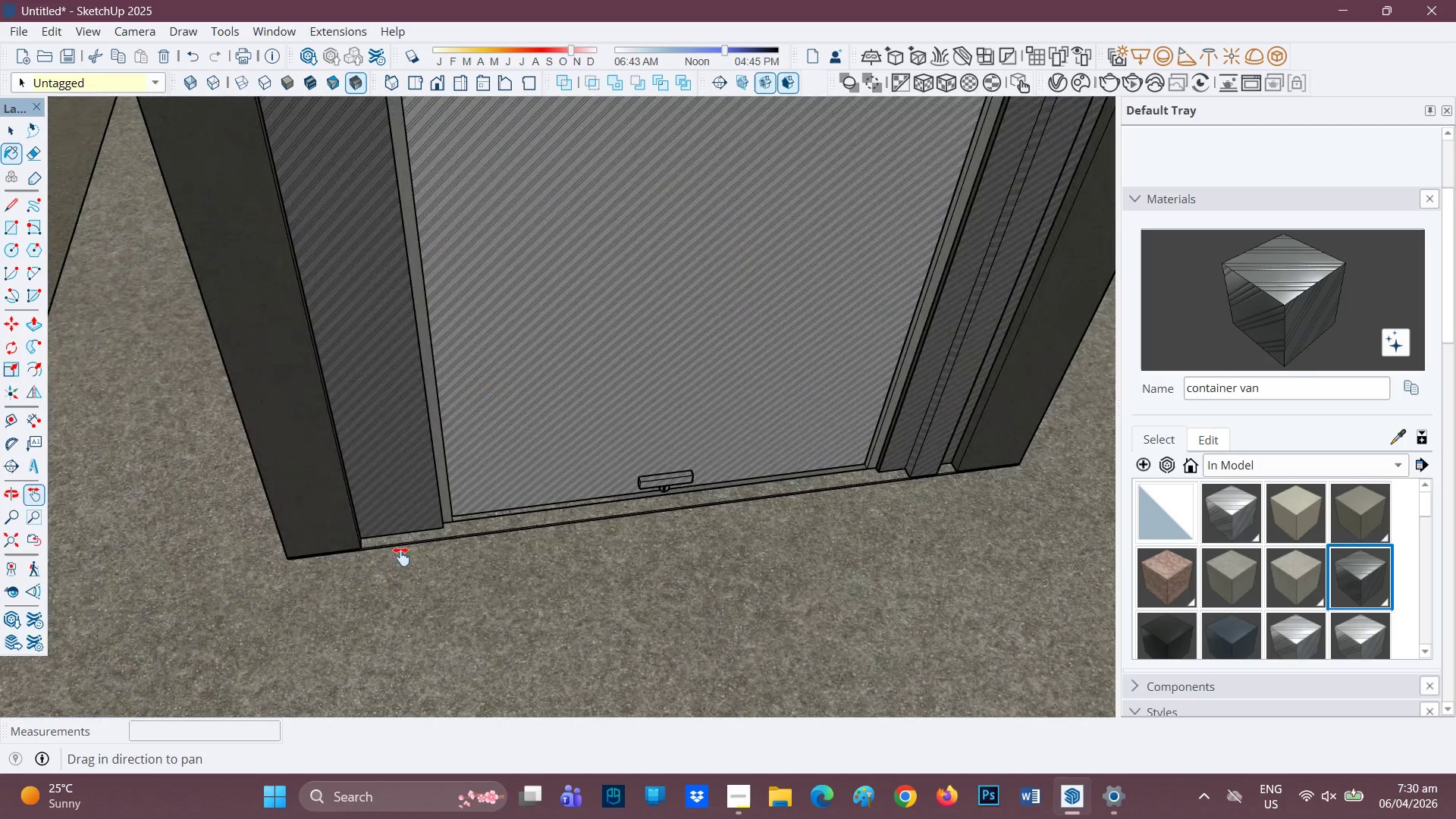 
key(M)
 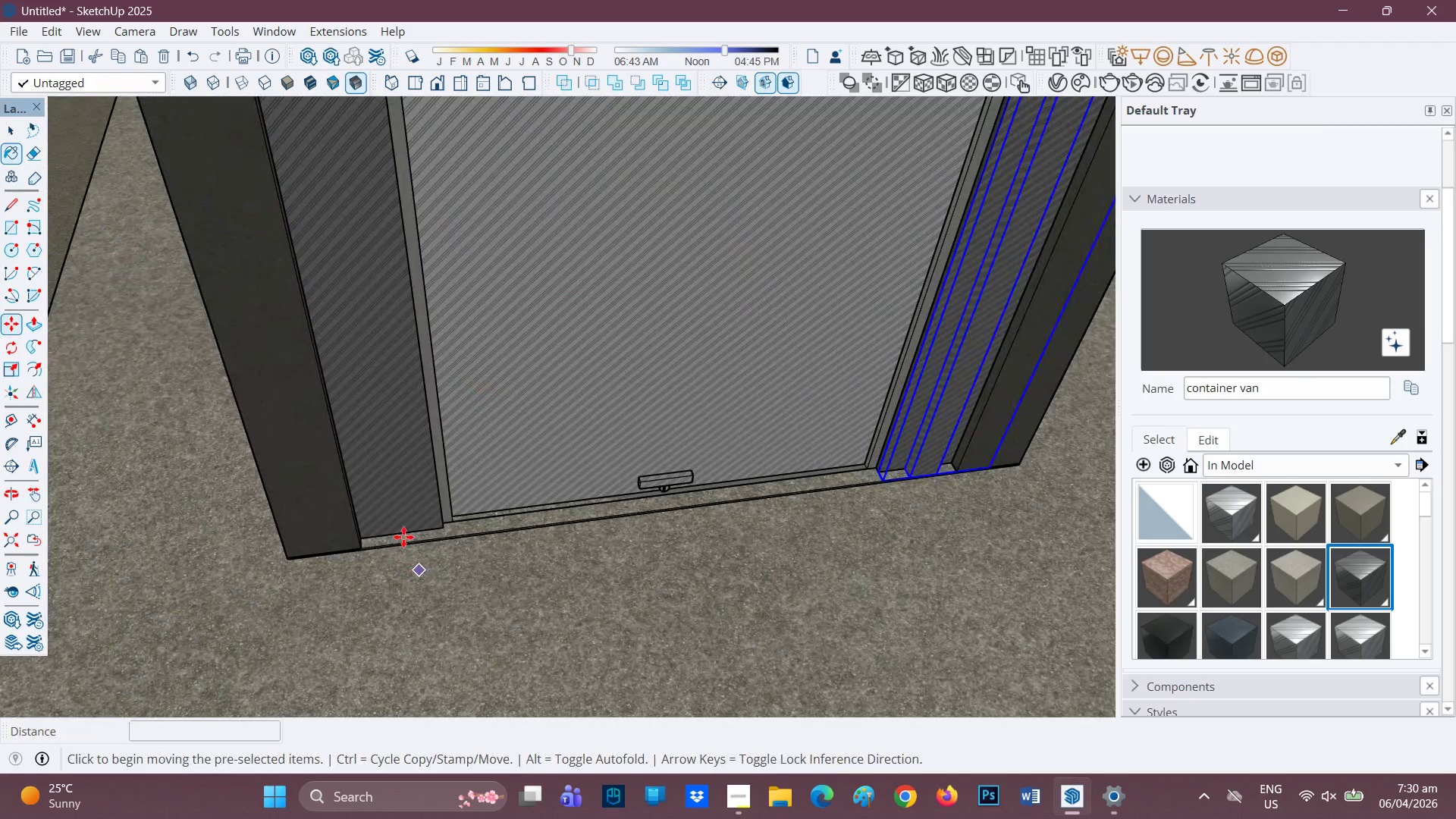 
key(Control+V)
 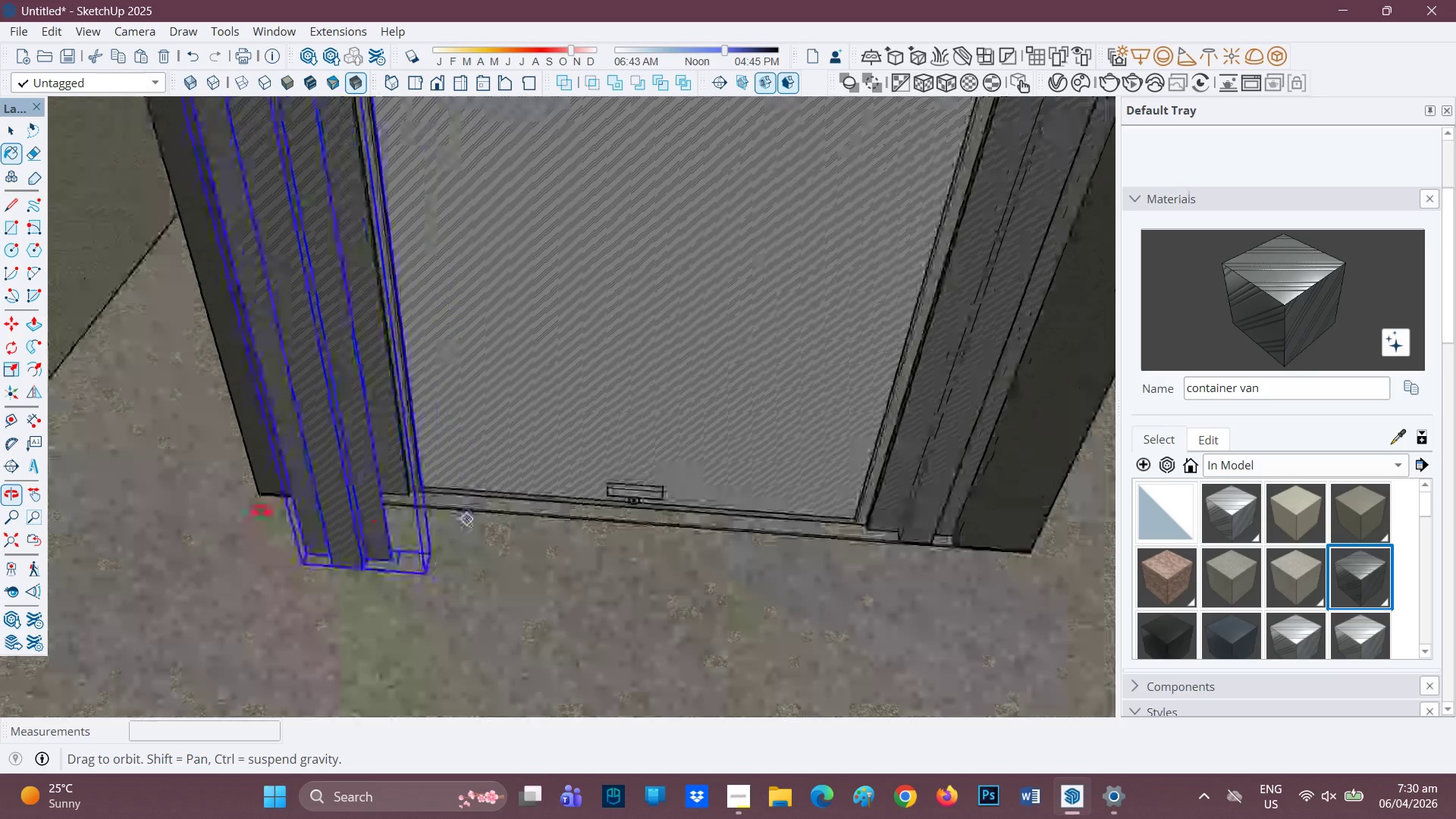 
scroll: coordinate [262, 456], scroll_direction: up, amount: 26.0
 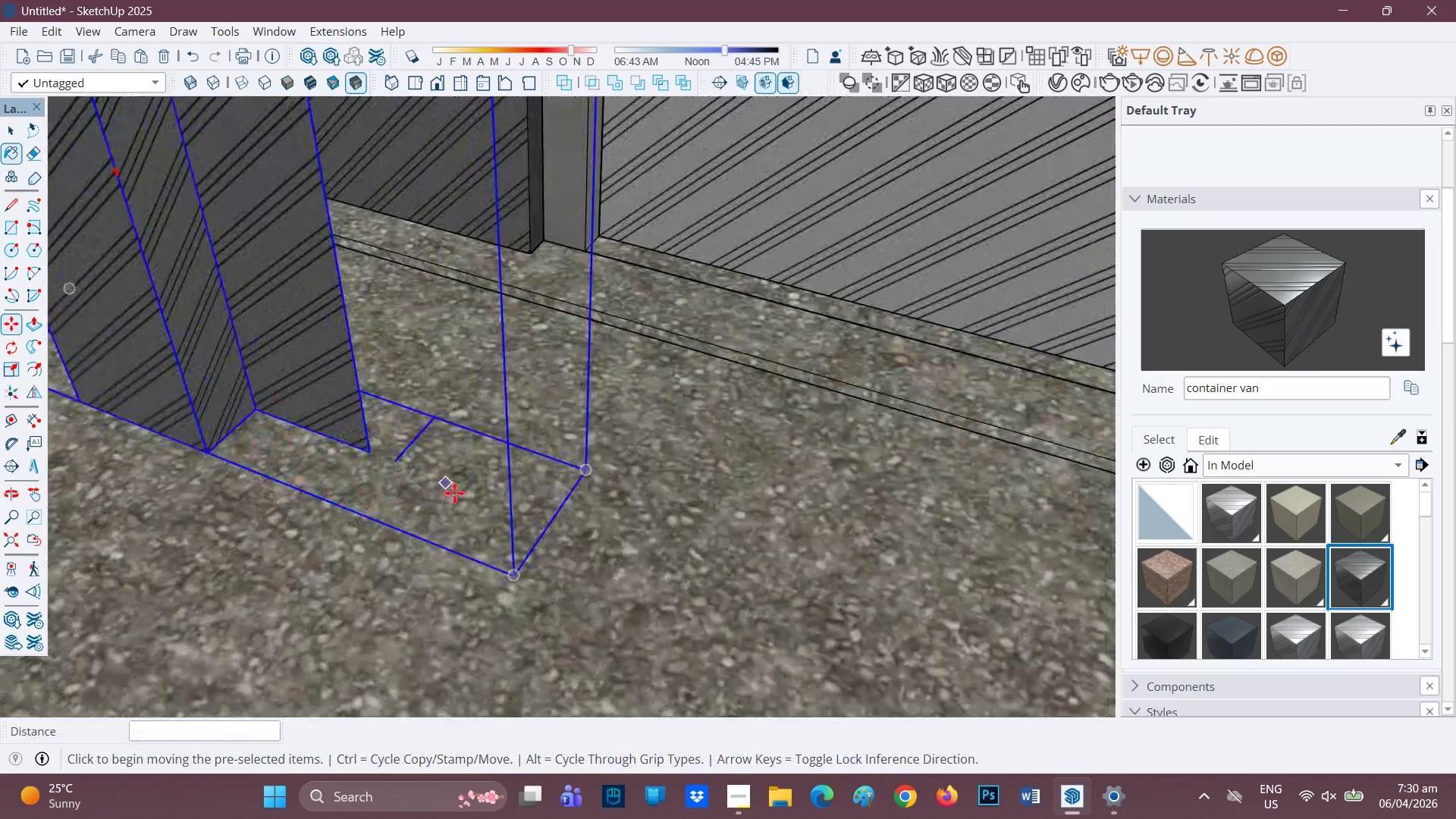 
key(Space)
 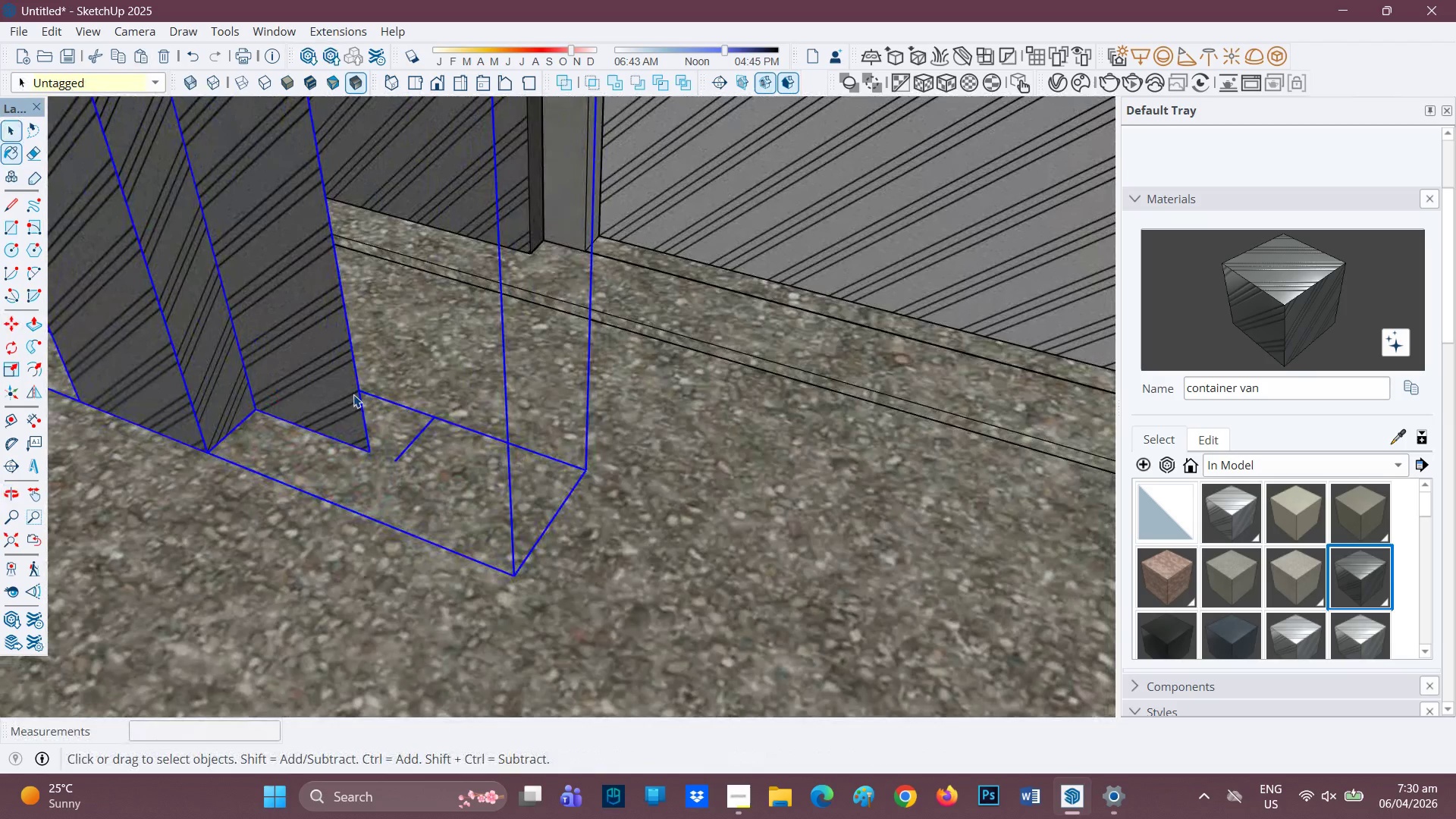 
key(Space)
 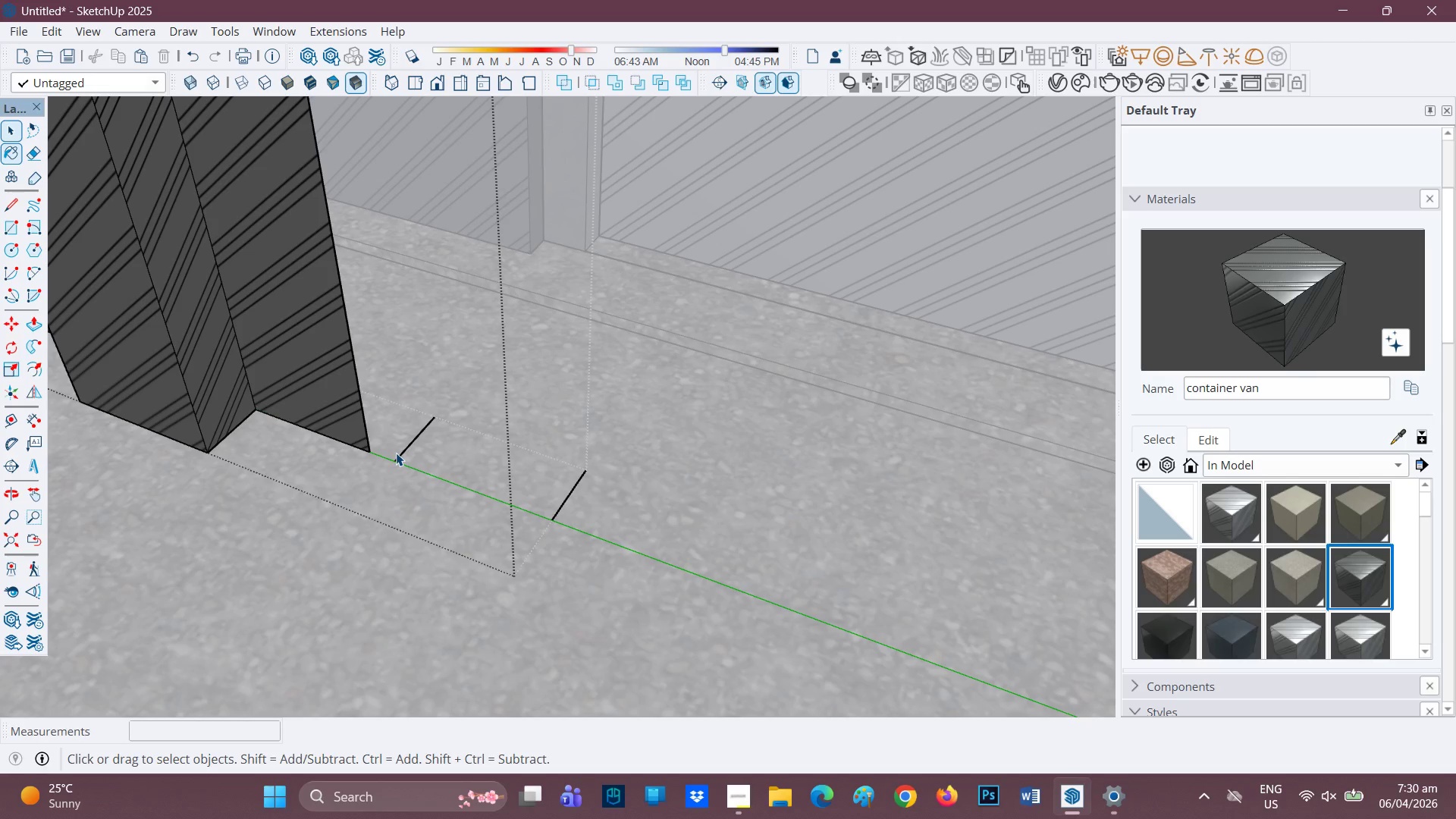 
key(E)
 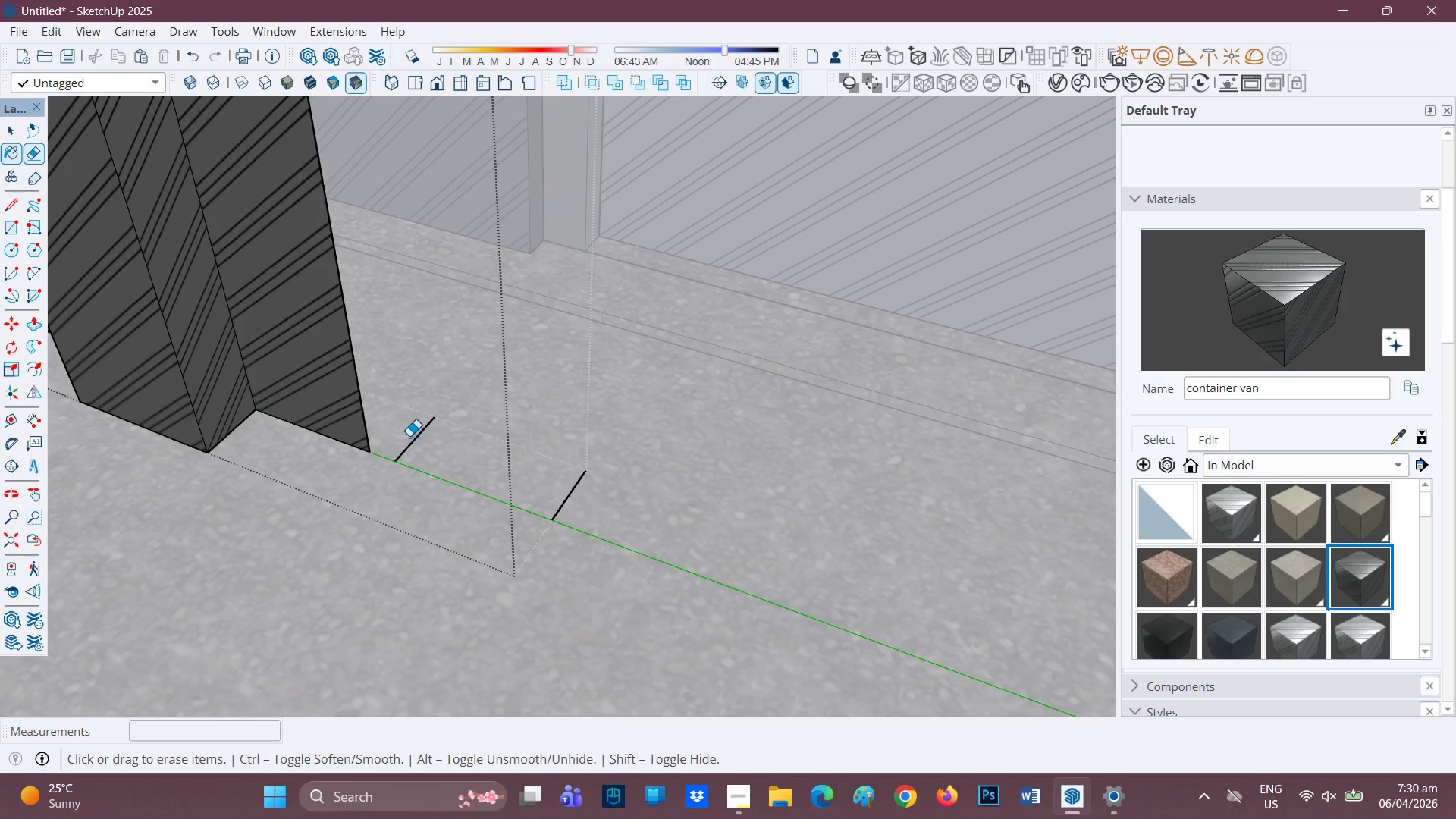 
left_click_drag(start_coordinate=[410, 434], to_coordinate=[437, 448])
 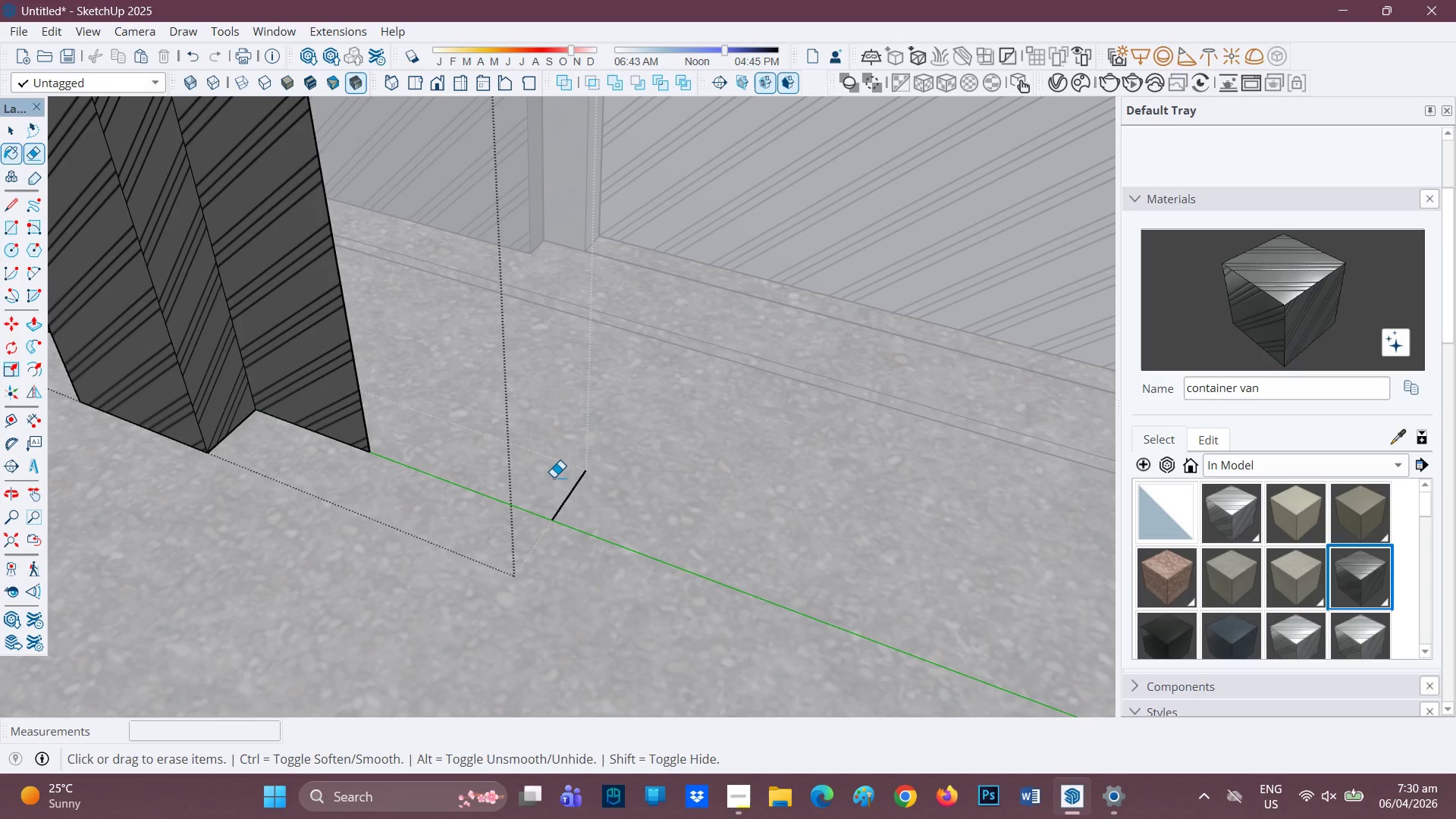 
left_click_drag(start_coordinate=[557, 483], to_coordinate=[579, 505])
 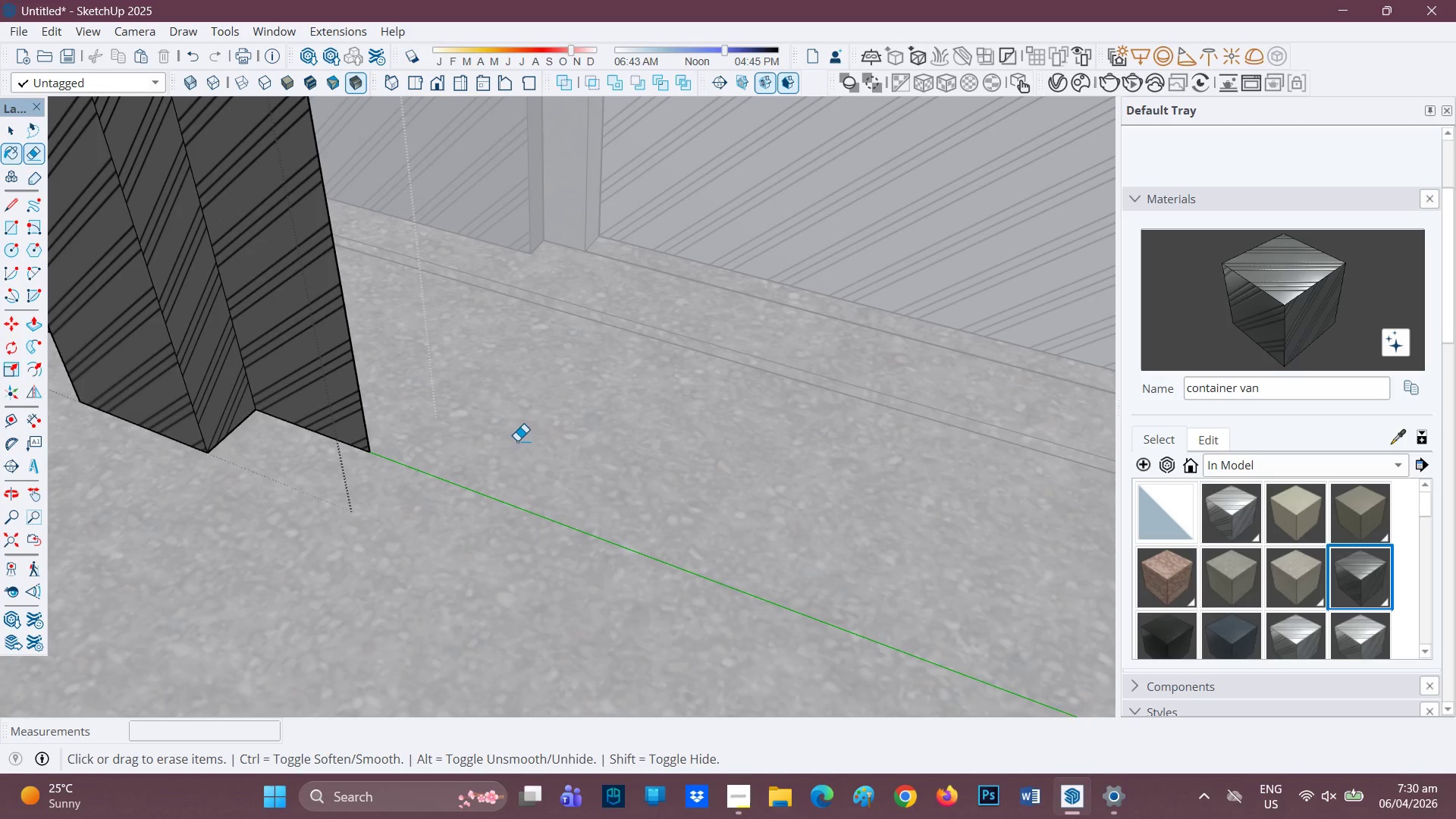 
scroll: coordinate [425, 401], scroll_direction: down, amount: 2.0
 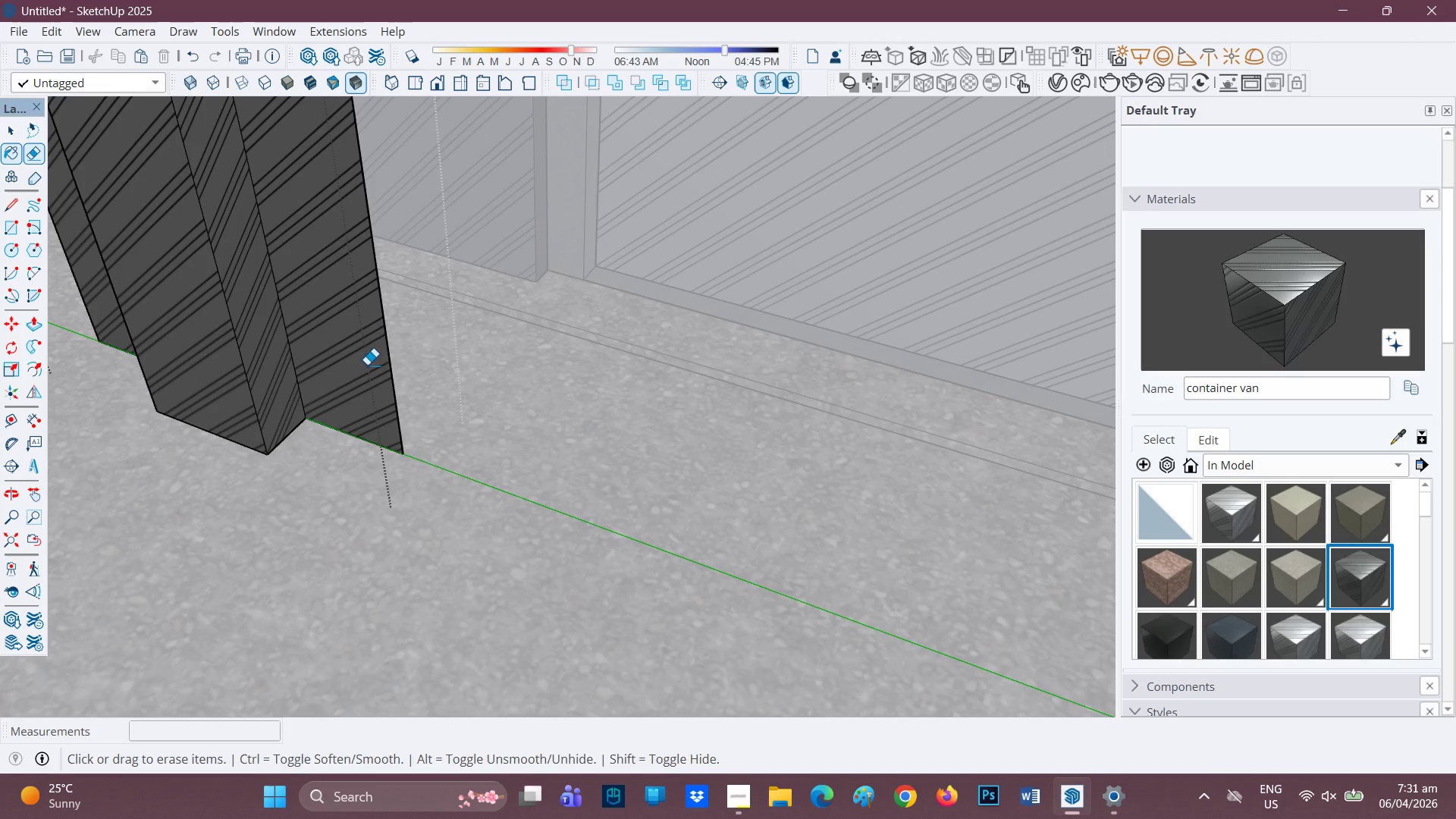 
key(Space)
 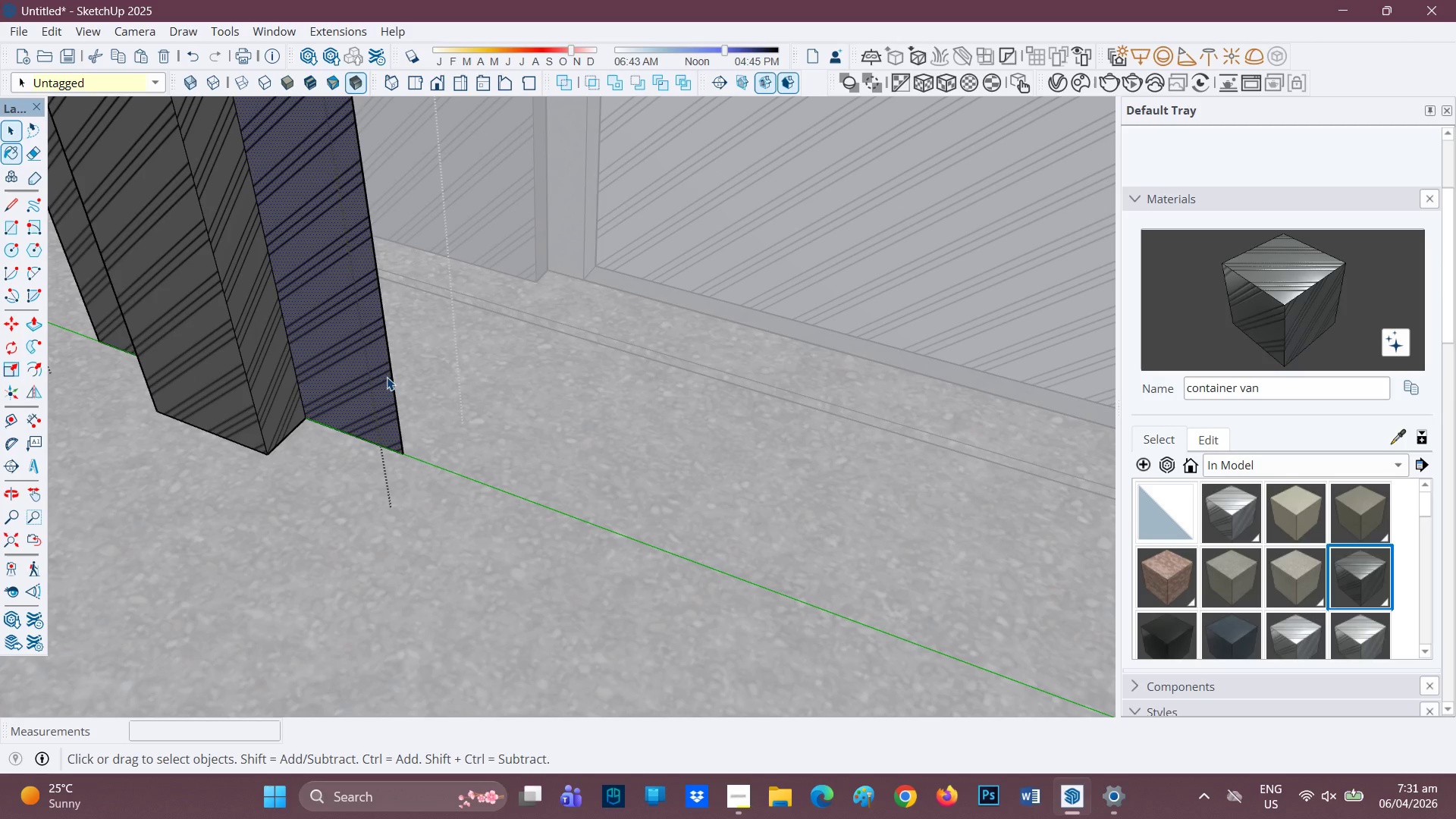 
key(Space)
 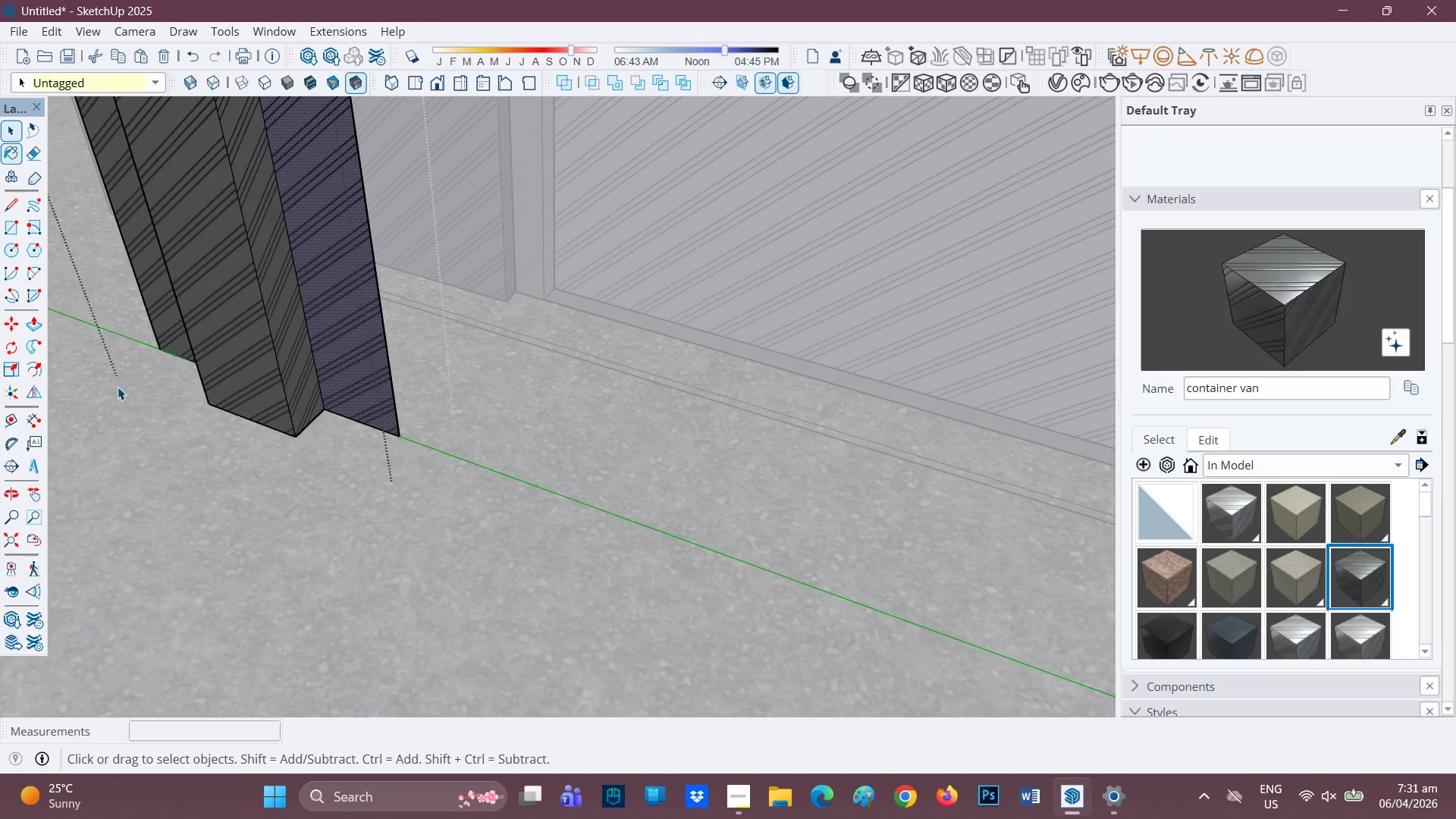 
scroll: coordinate [388, 381], scroll_direction: down, amount: 2.0
 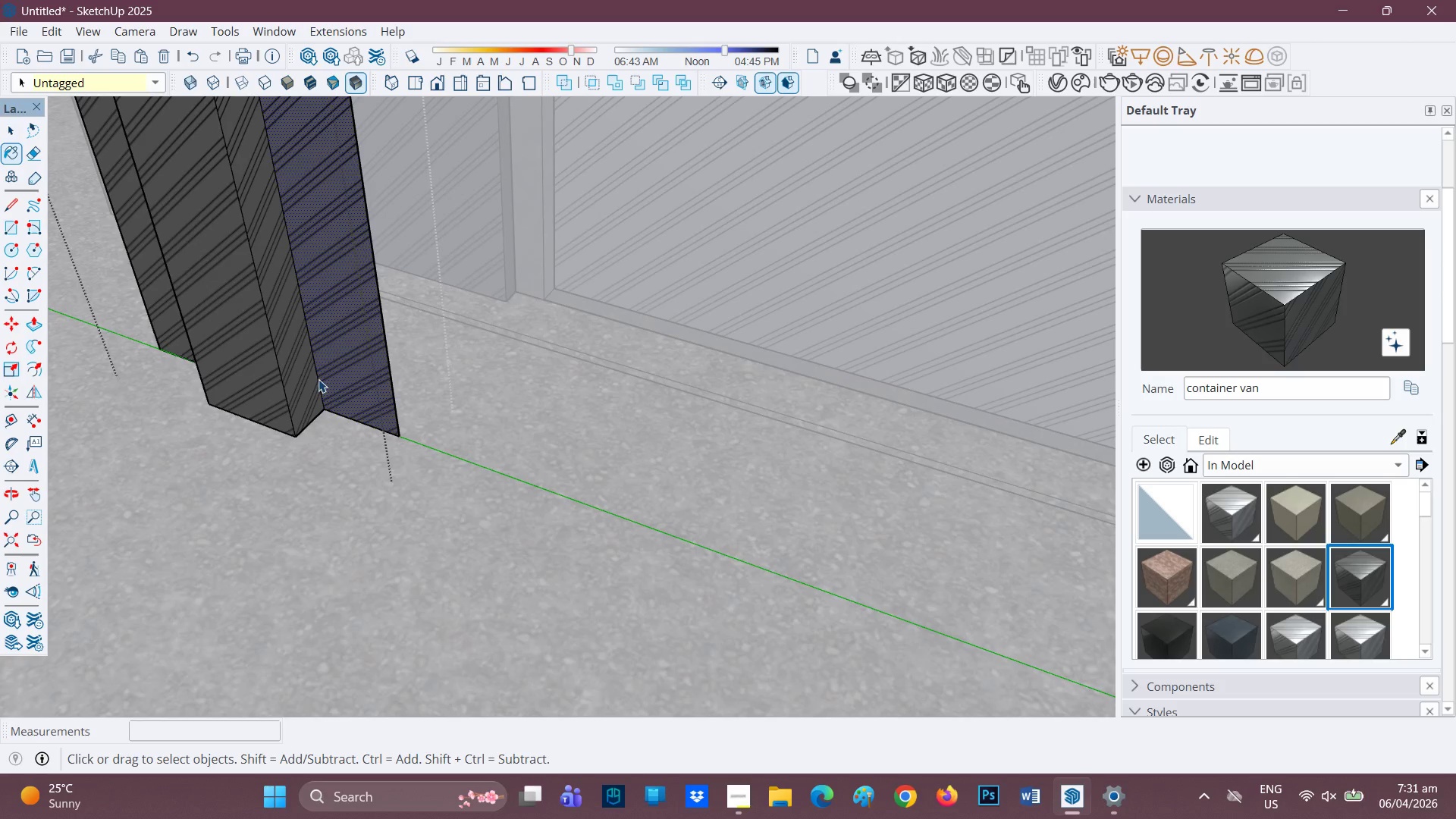 
left_click([118, 387])
 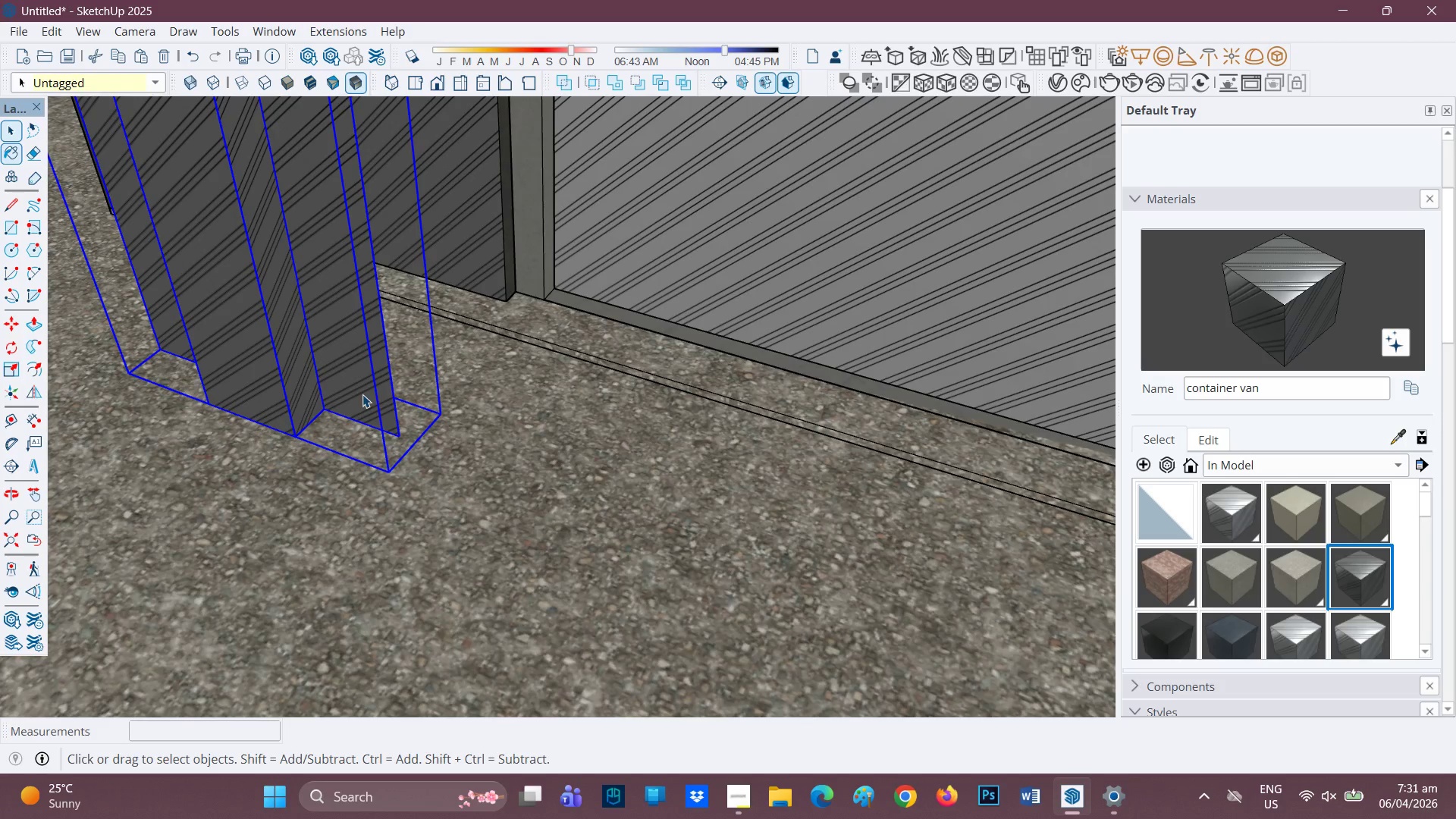 
key(M)
 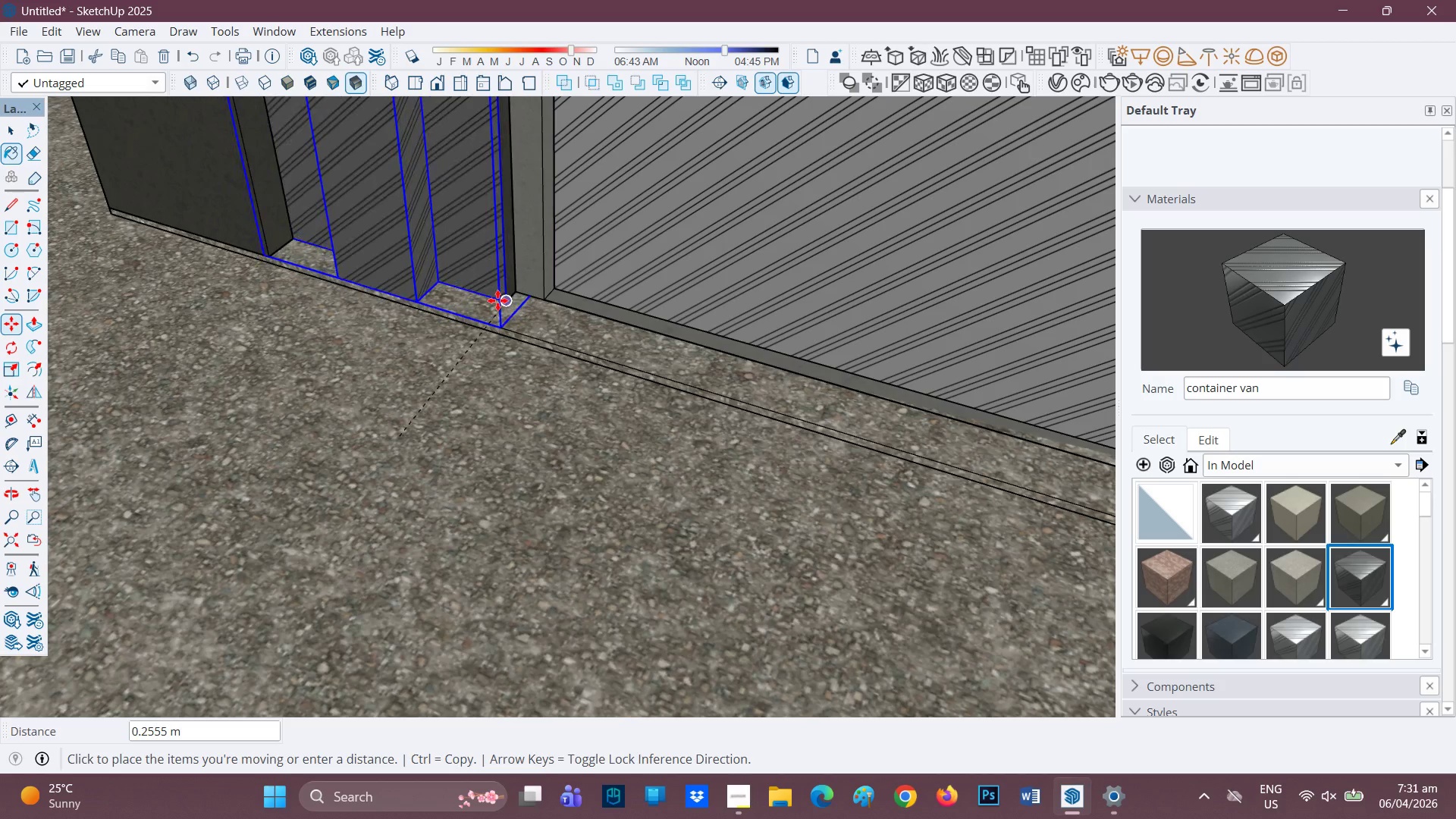 
scroll: coordinate [625, 425], scroll_direction: down, amount: 34.0
 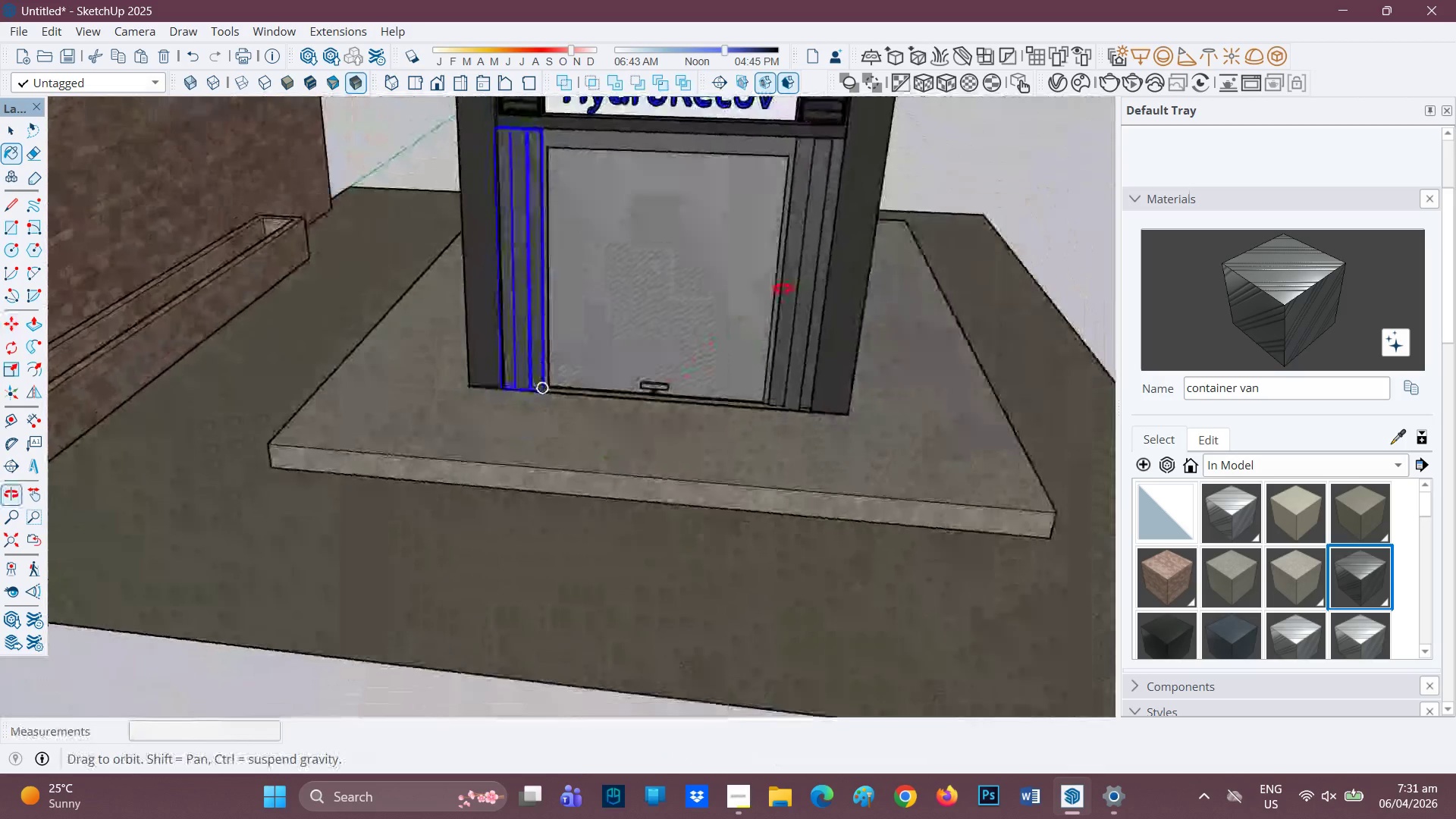 
key(Space)
 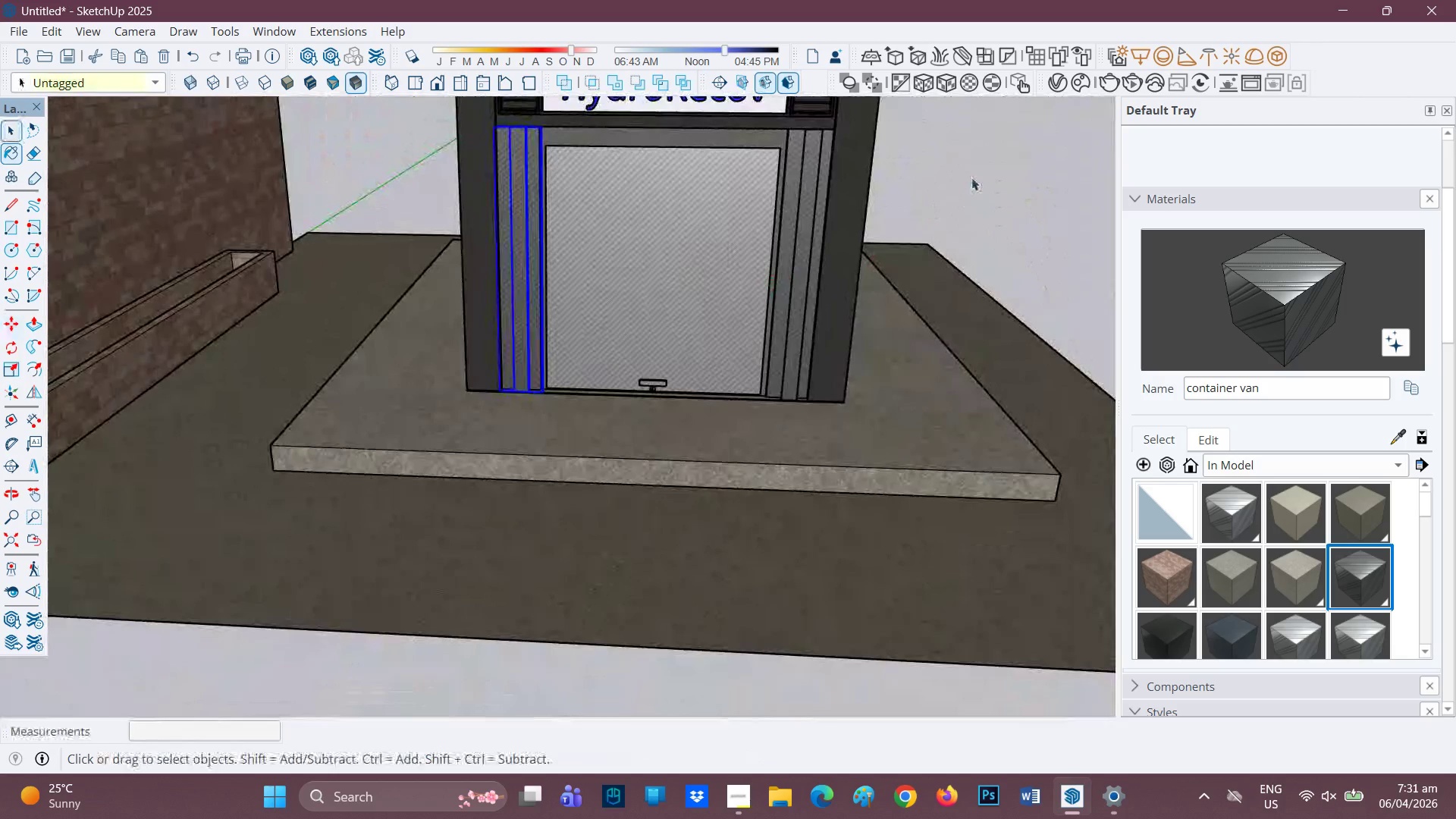 
left_click([971, 177])
 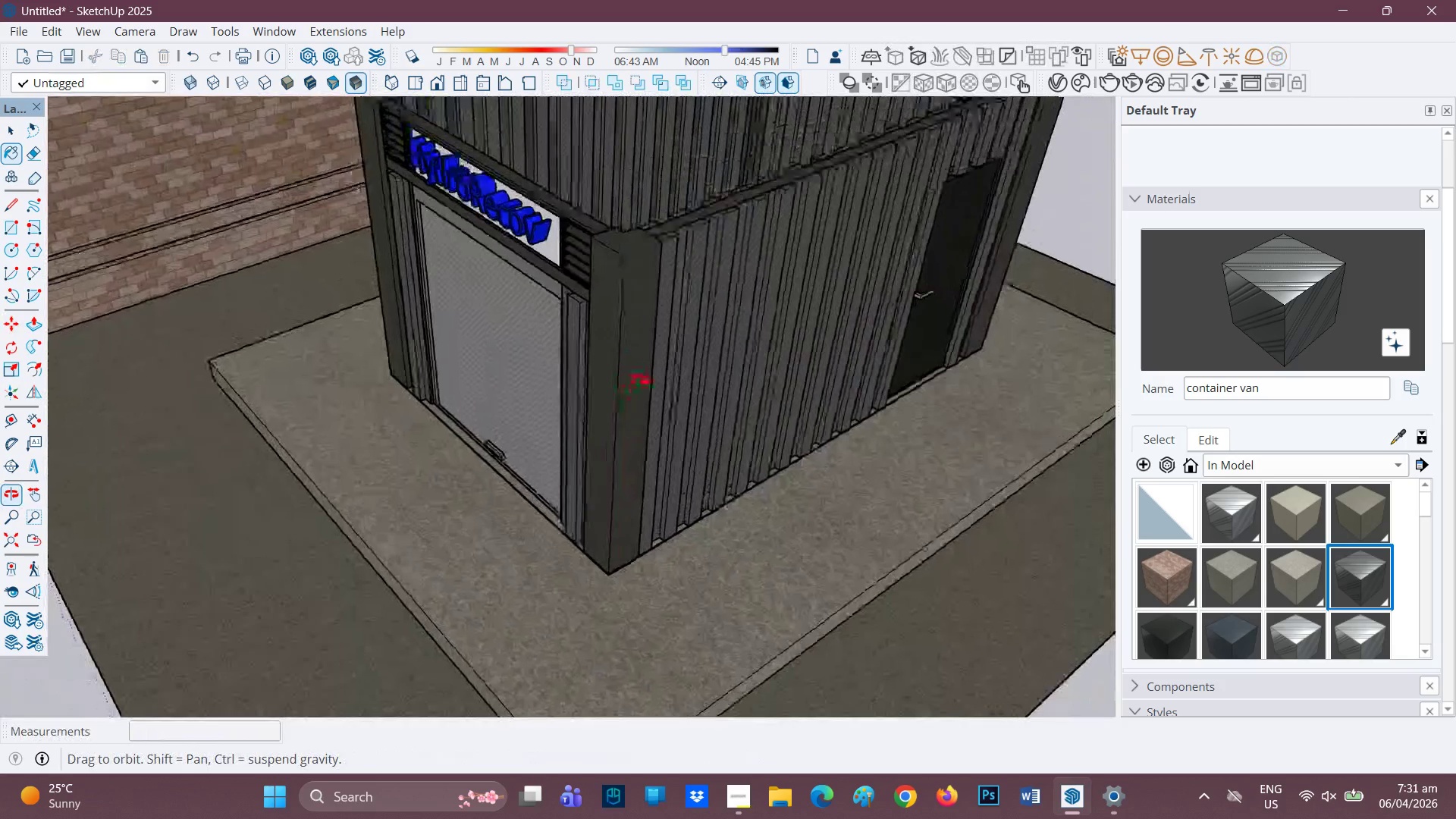 
scroll: coordinate [653, 370], scroll_direction: down, amount: 8.0
 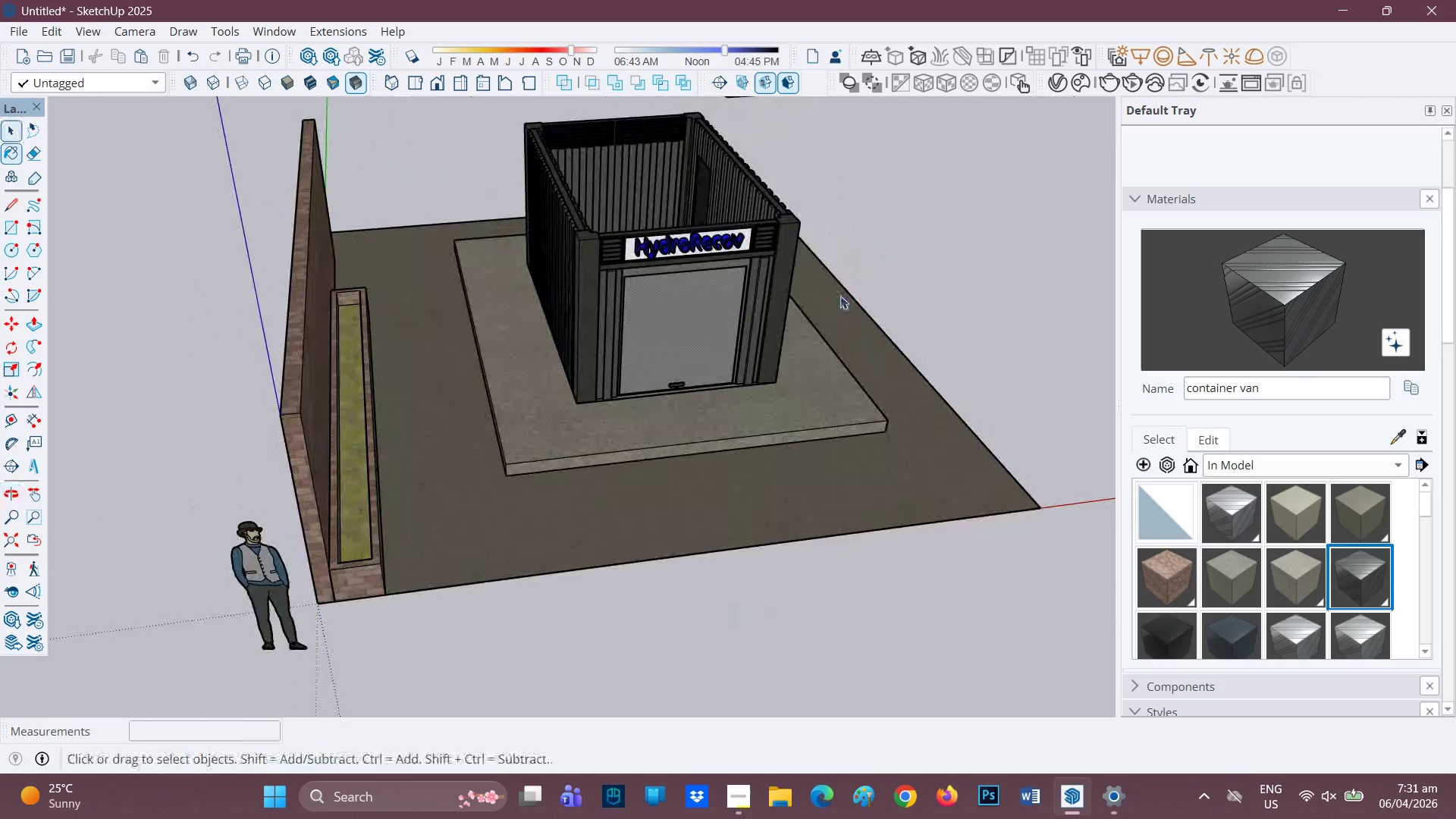 
scroll: coordinate [795, 194], scroll_direction: up, amount: 2.0
 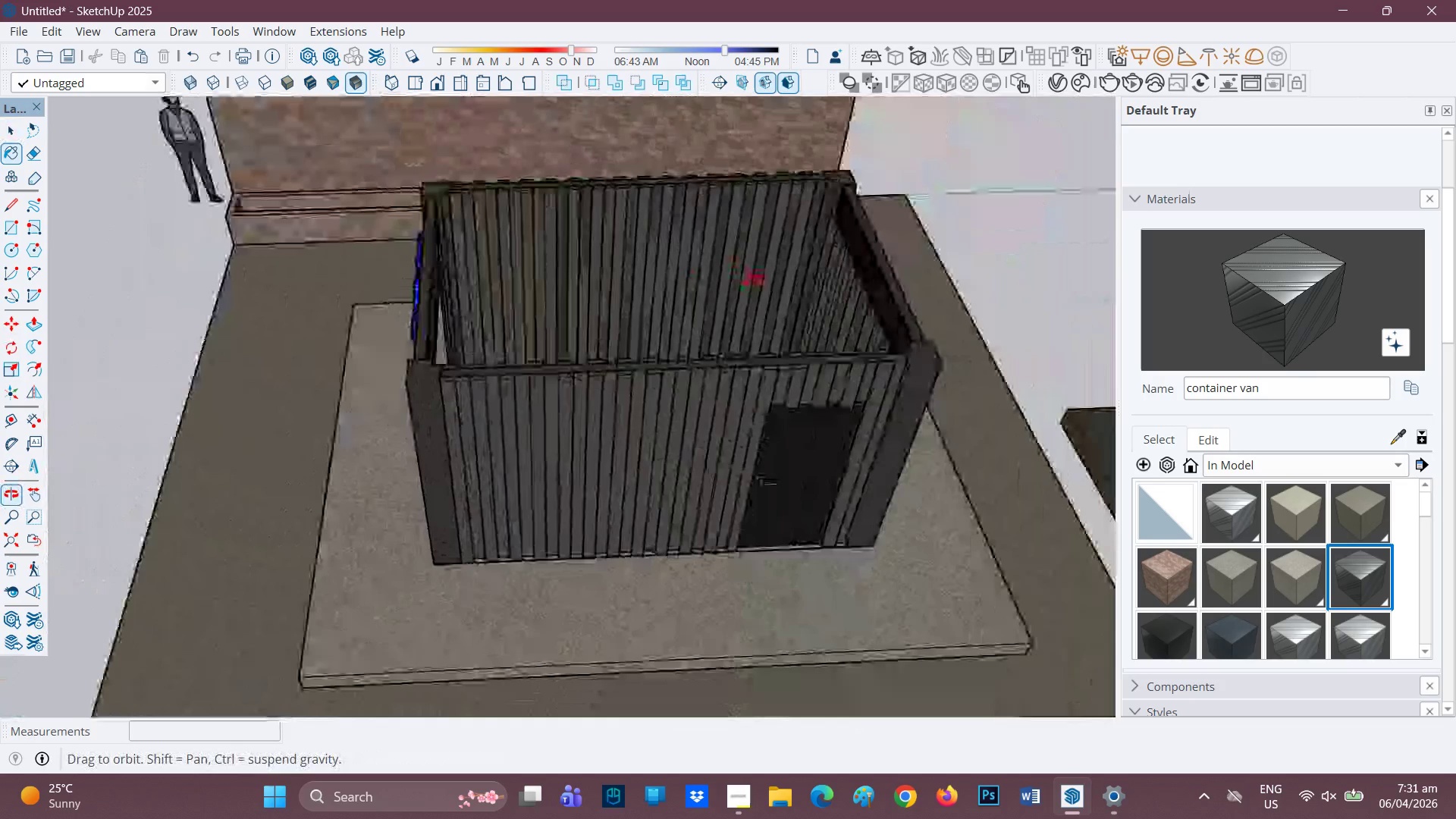 
wait(5.12)
 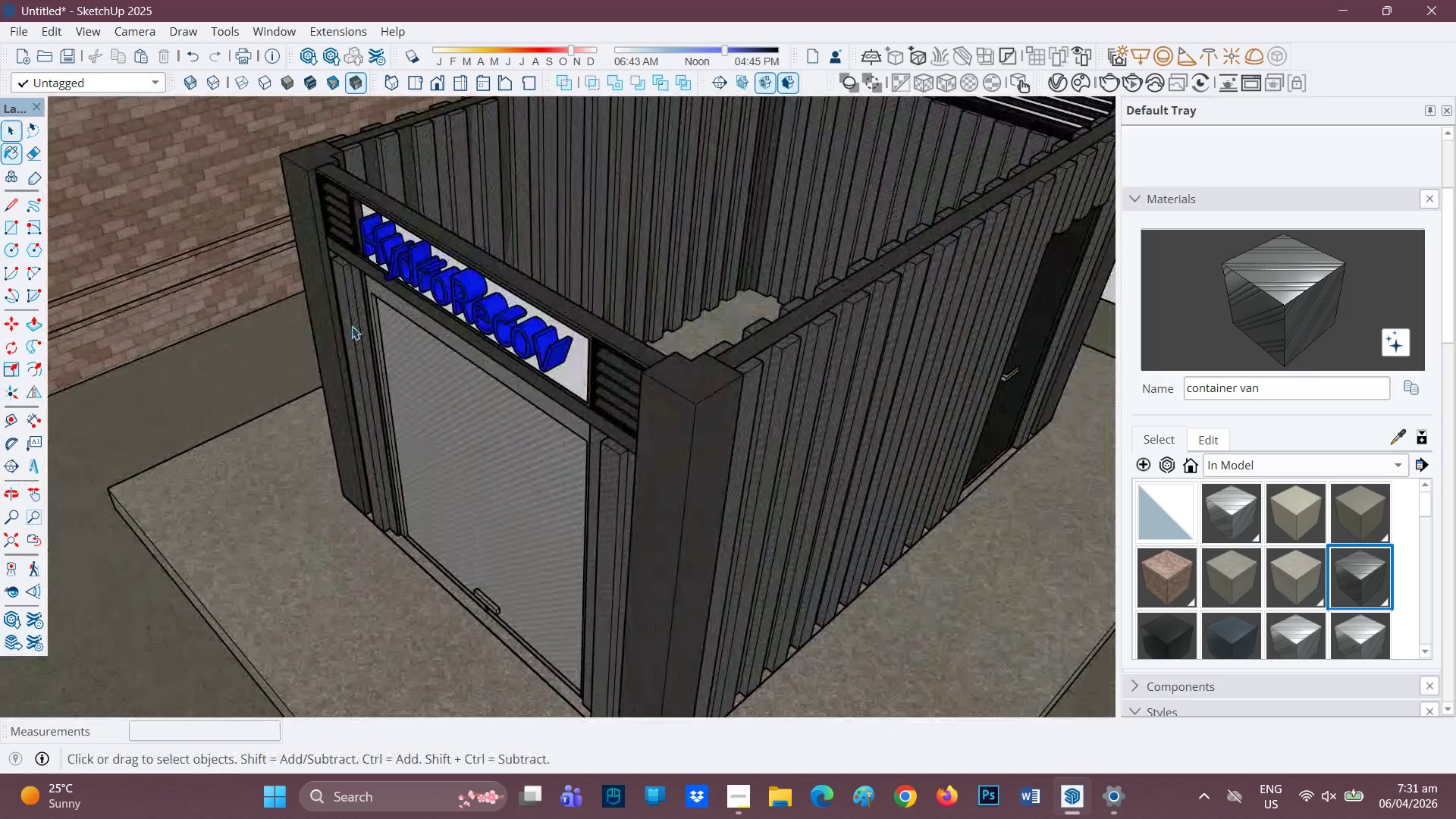 
left_click([352, 324])
 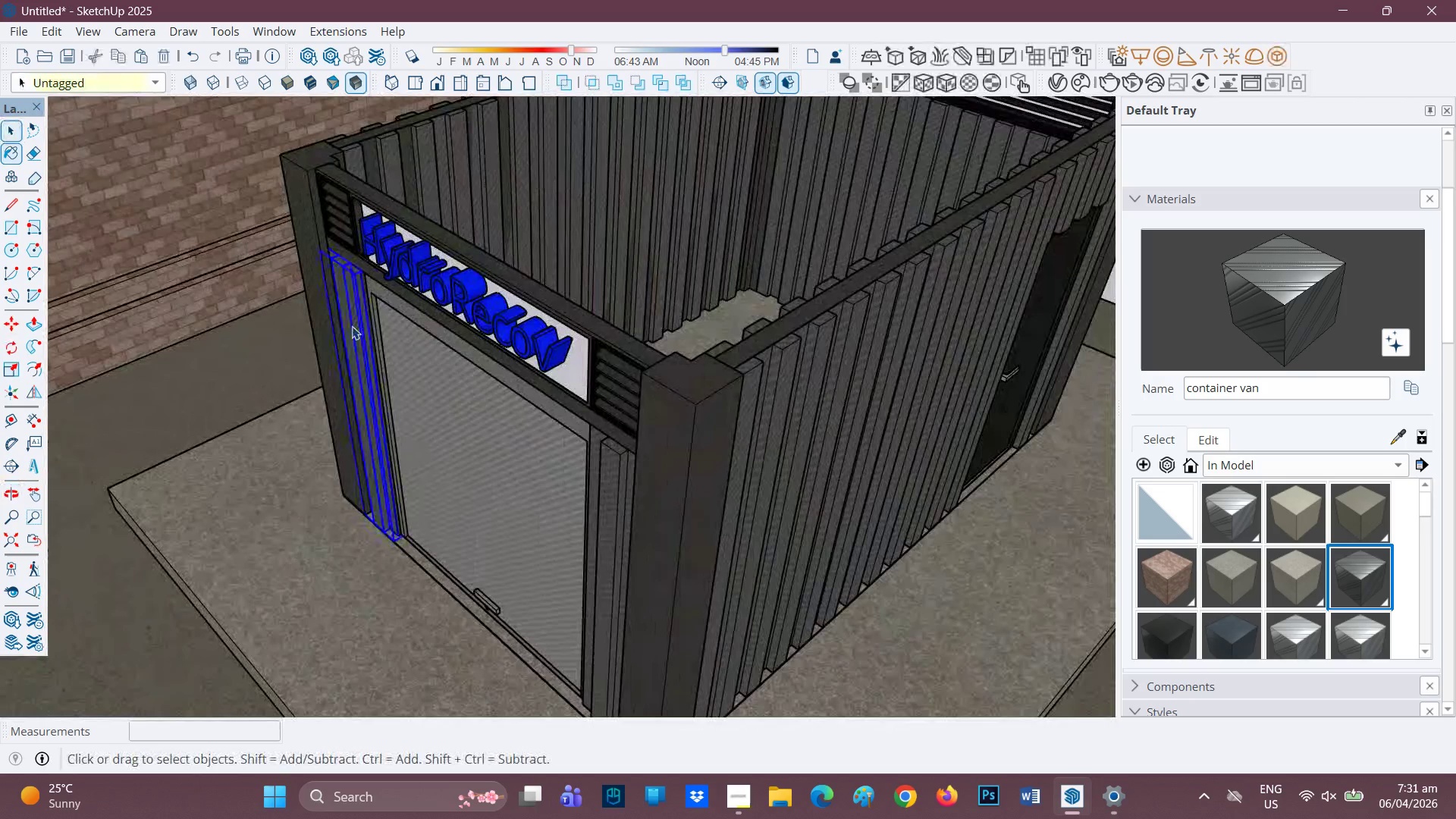 
scroll: coordinate [393, 354], scroll_direction: up, amount: 4.0
 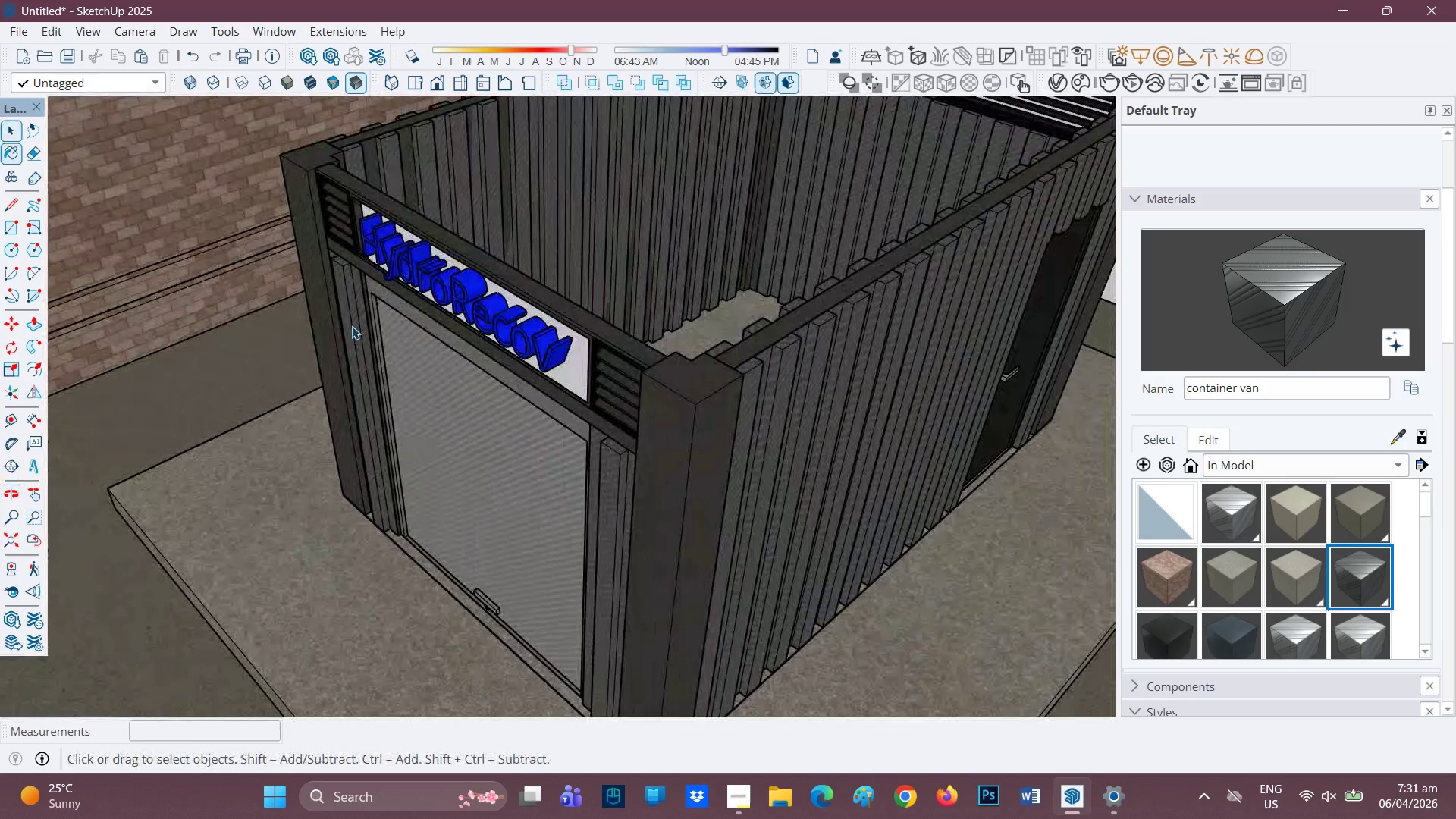 
key(Control+C)
 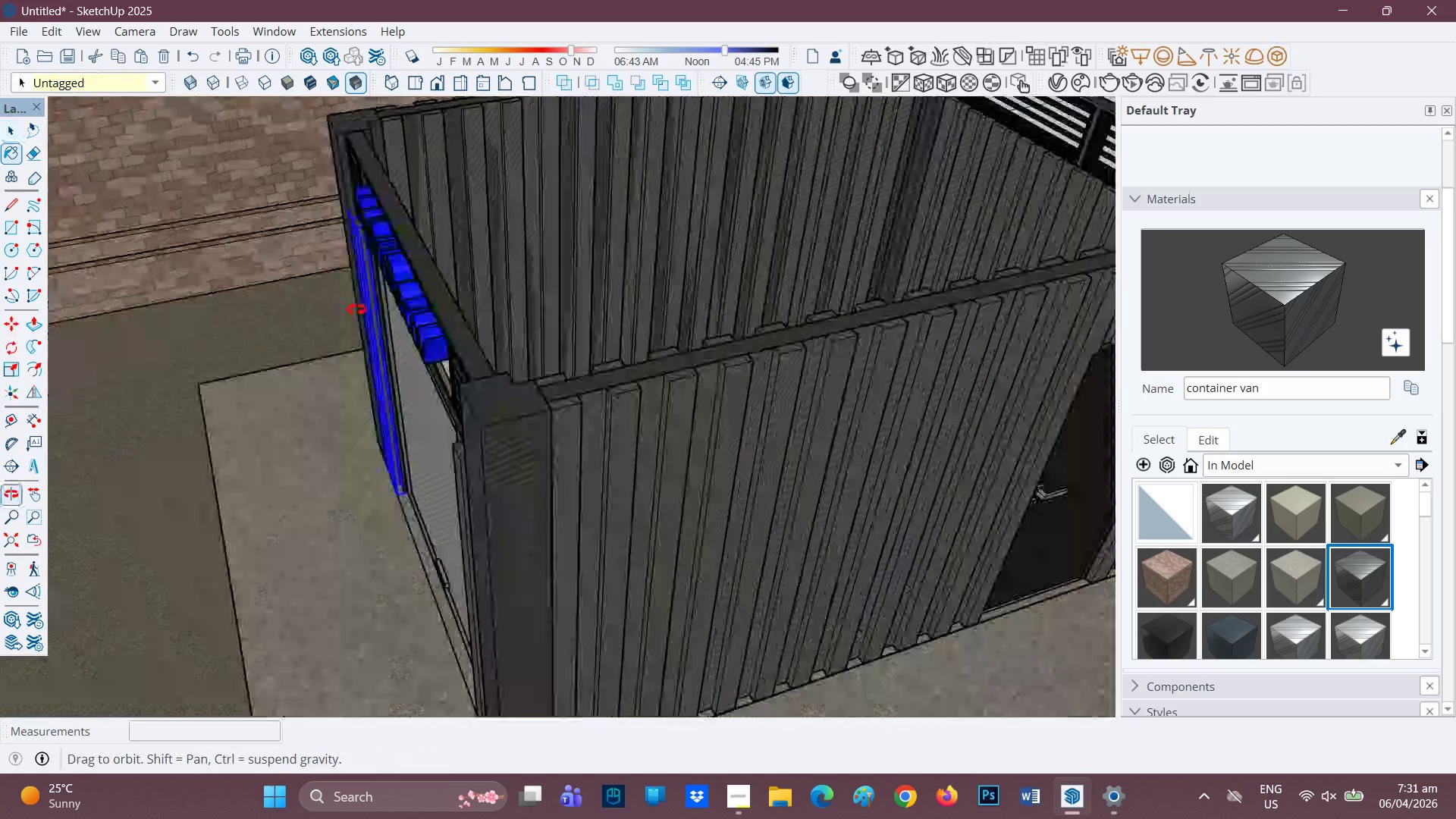 
scroll: coordinate [325, 312], scroll_direction: none, amount: 0.0
 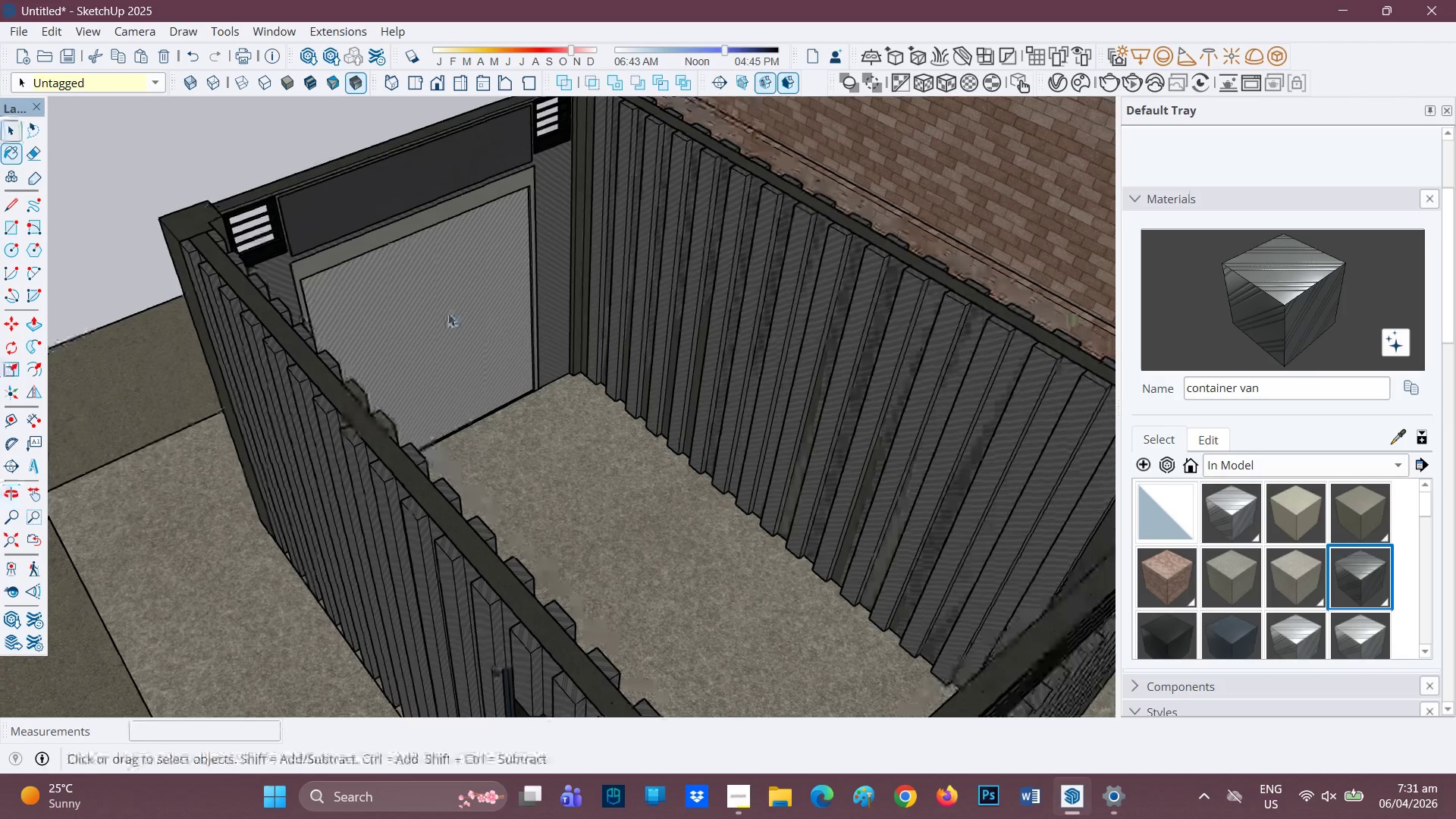 
scroll: coordinate [604, 343], scroll_direction: up, amount: 2.0
 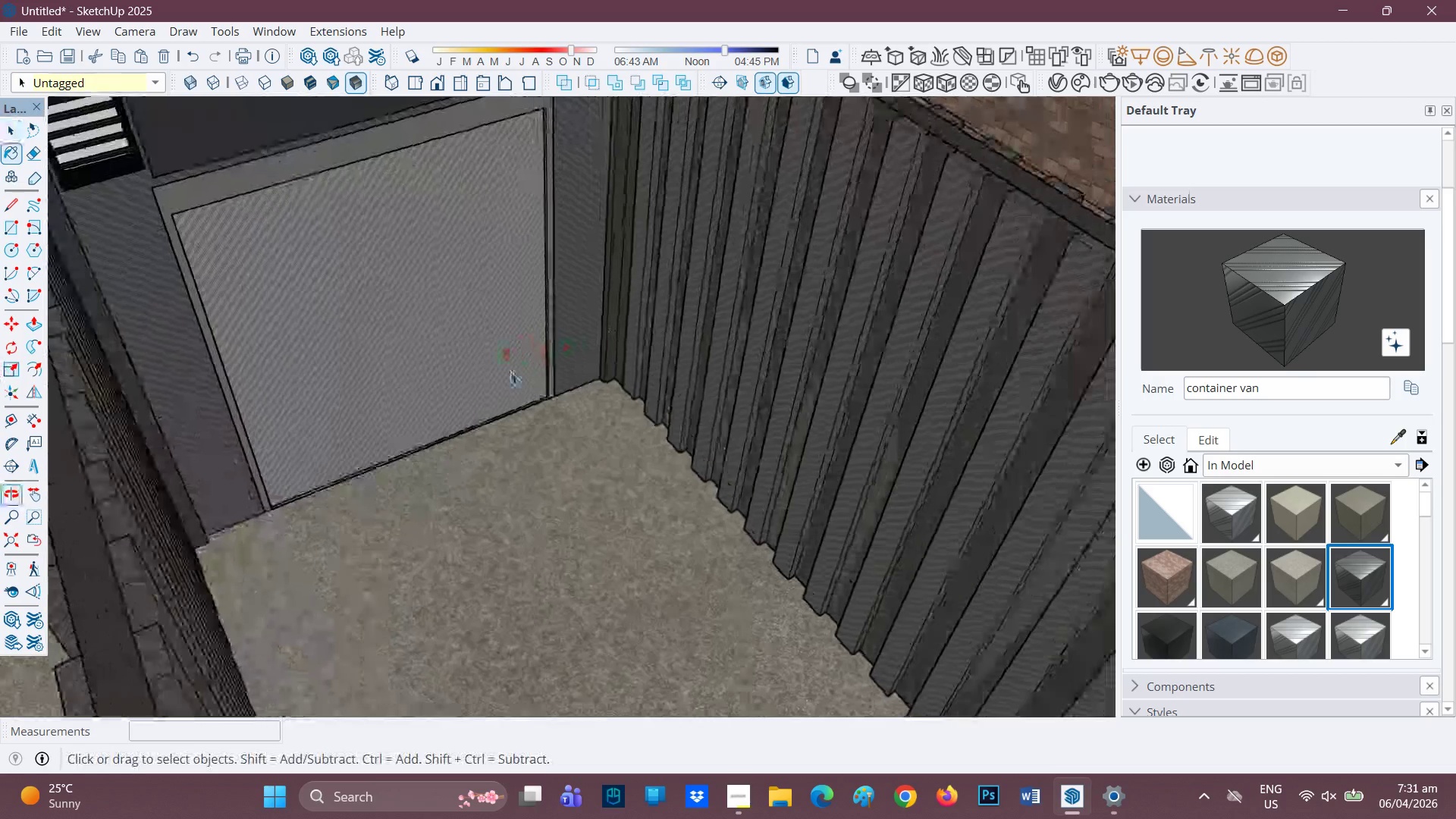 
key(Control+V)
 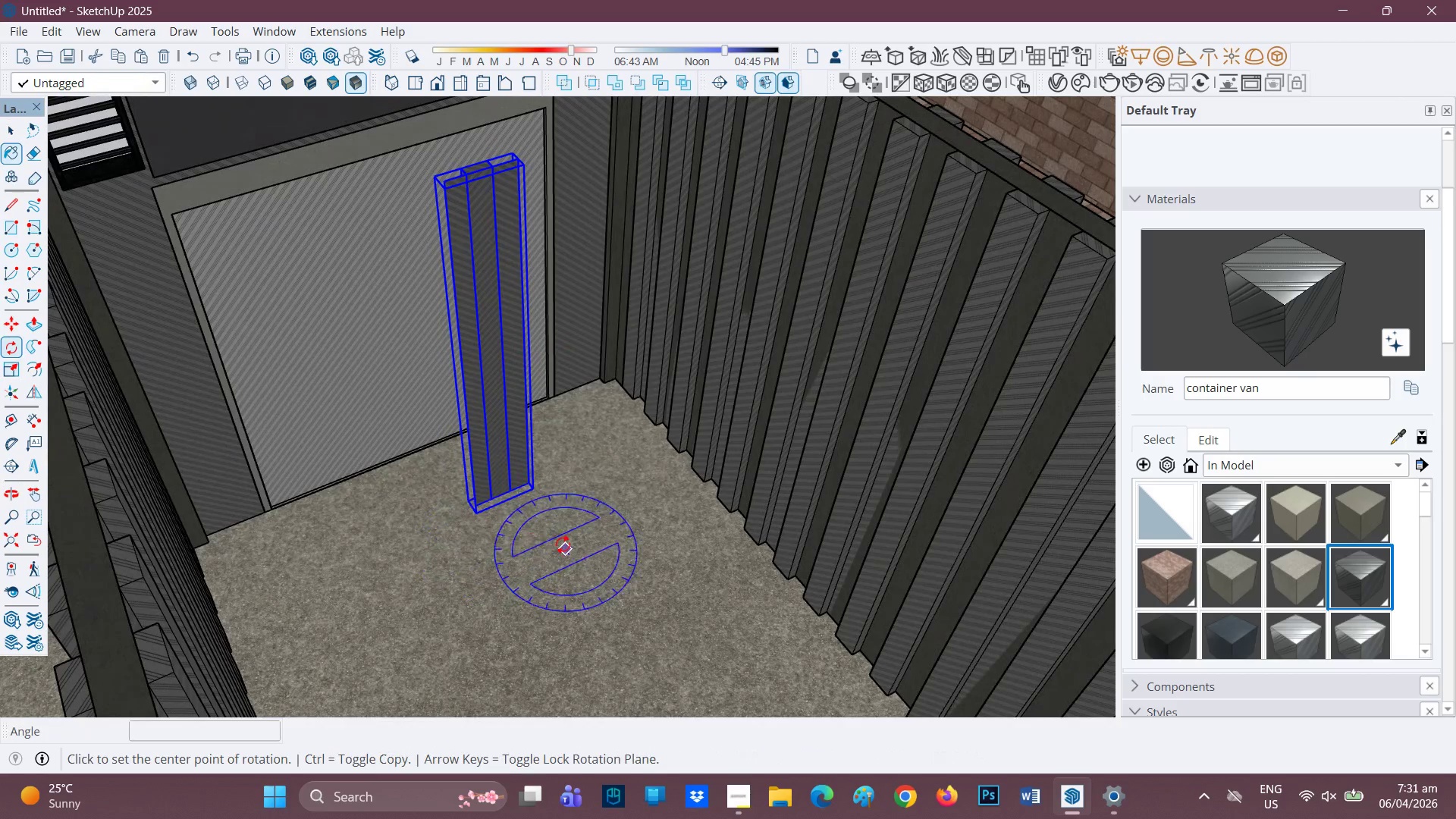 
wait(6.06)
 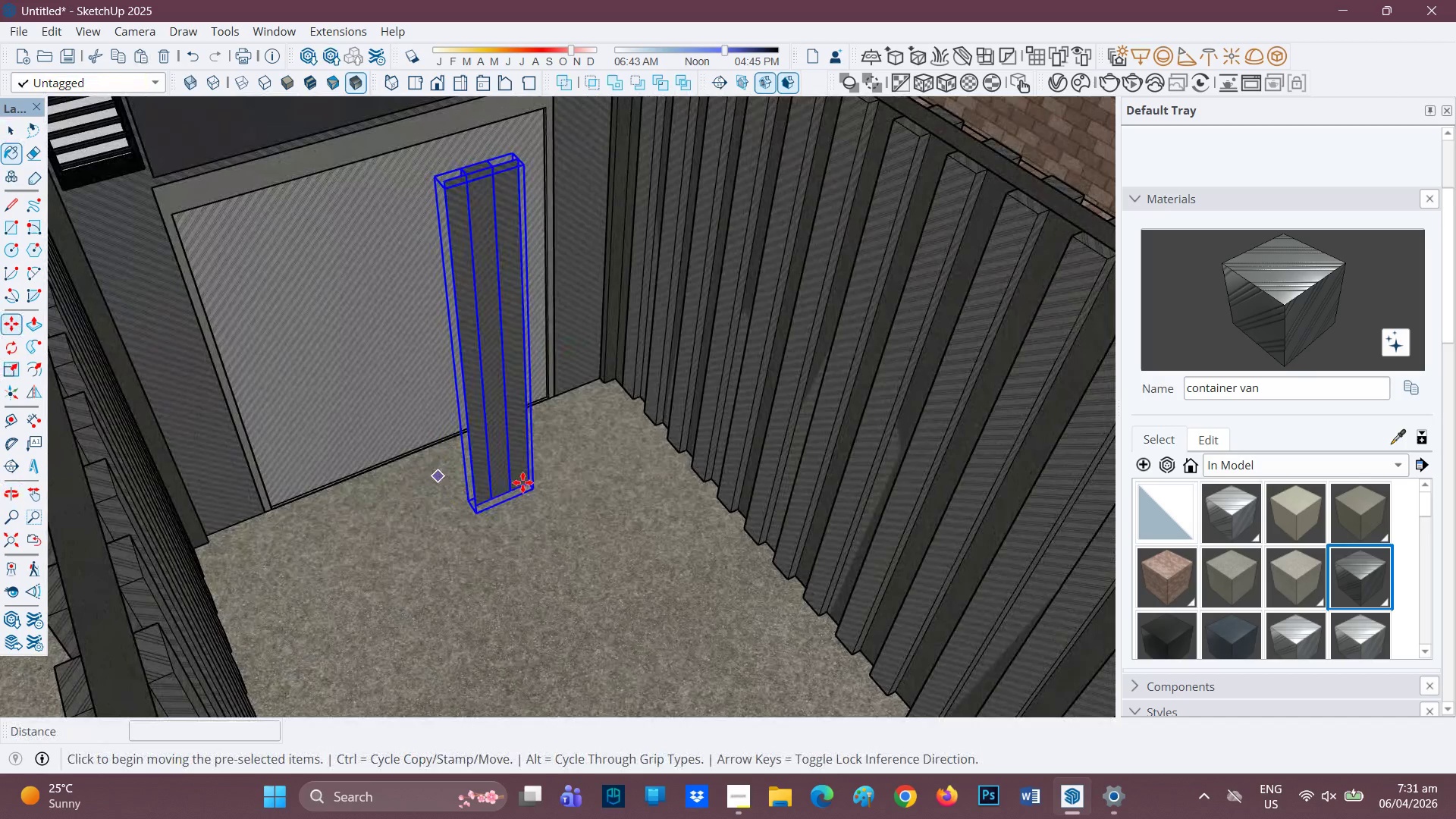 
left_click([593, 586])
 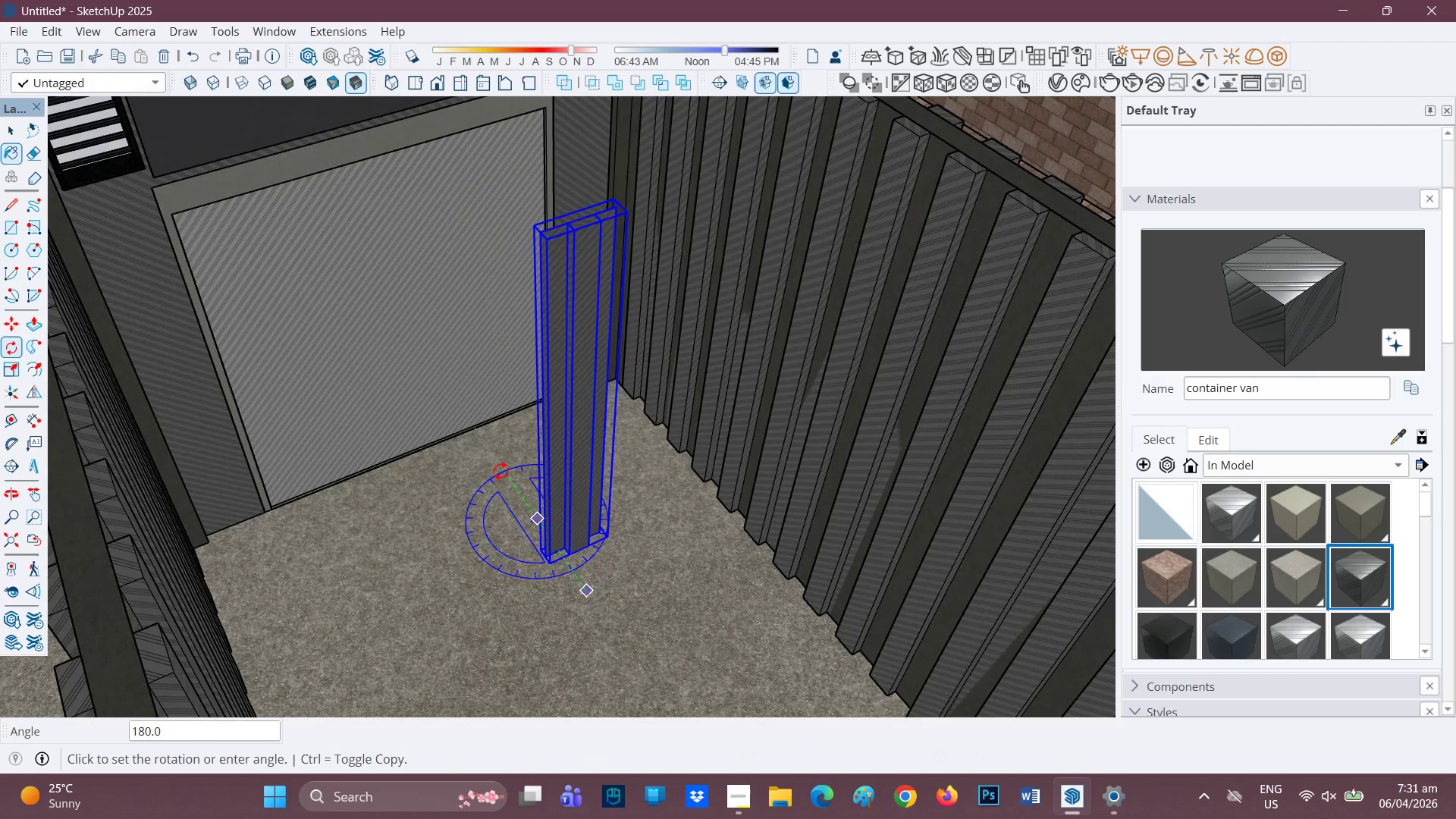 
scroll: coordinate [528, 469], scroll_direction: up, amount: 5.0
 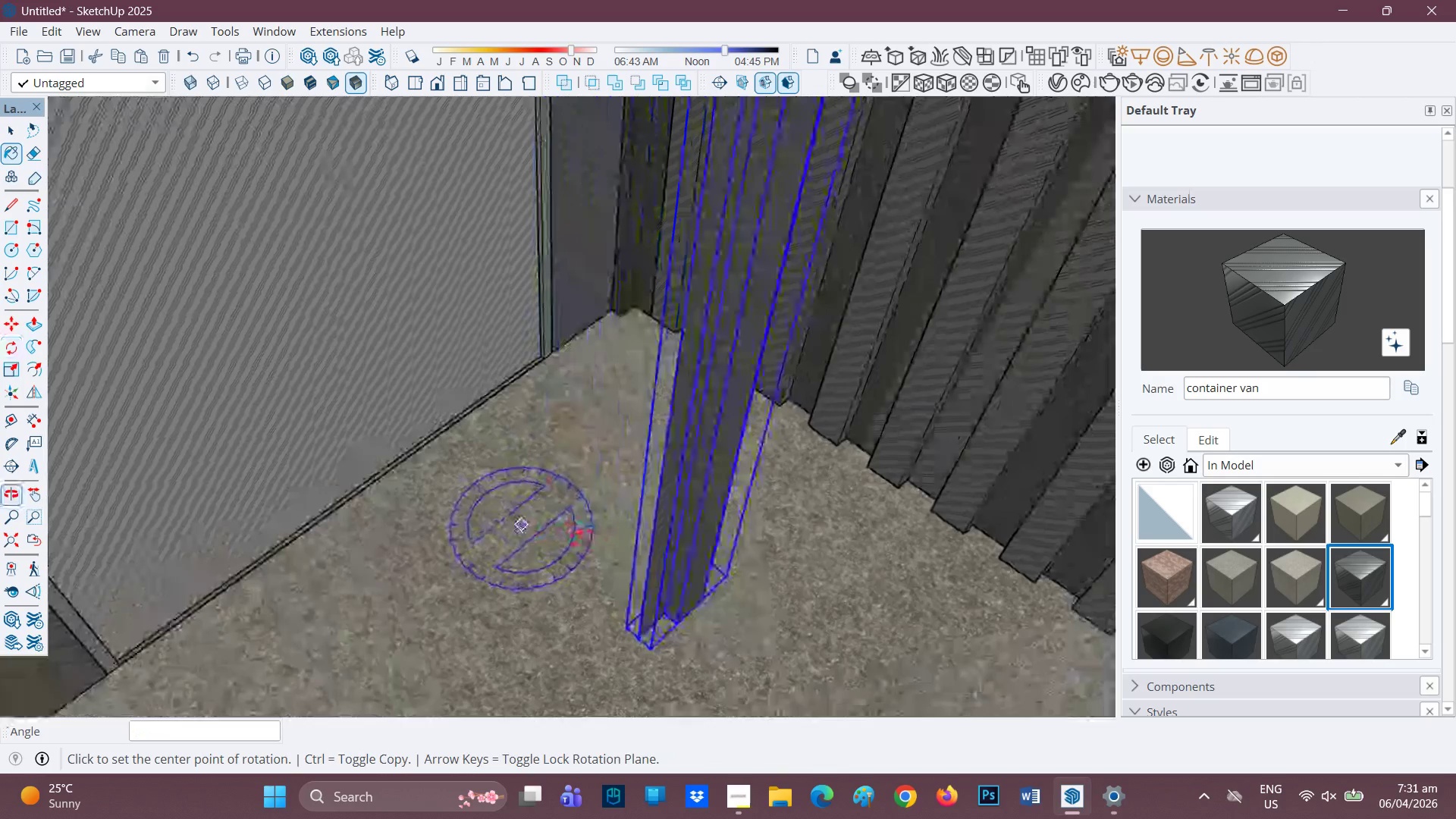 
key(M)
 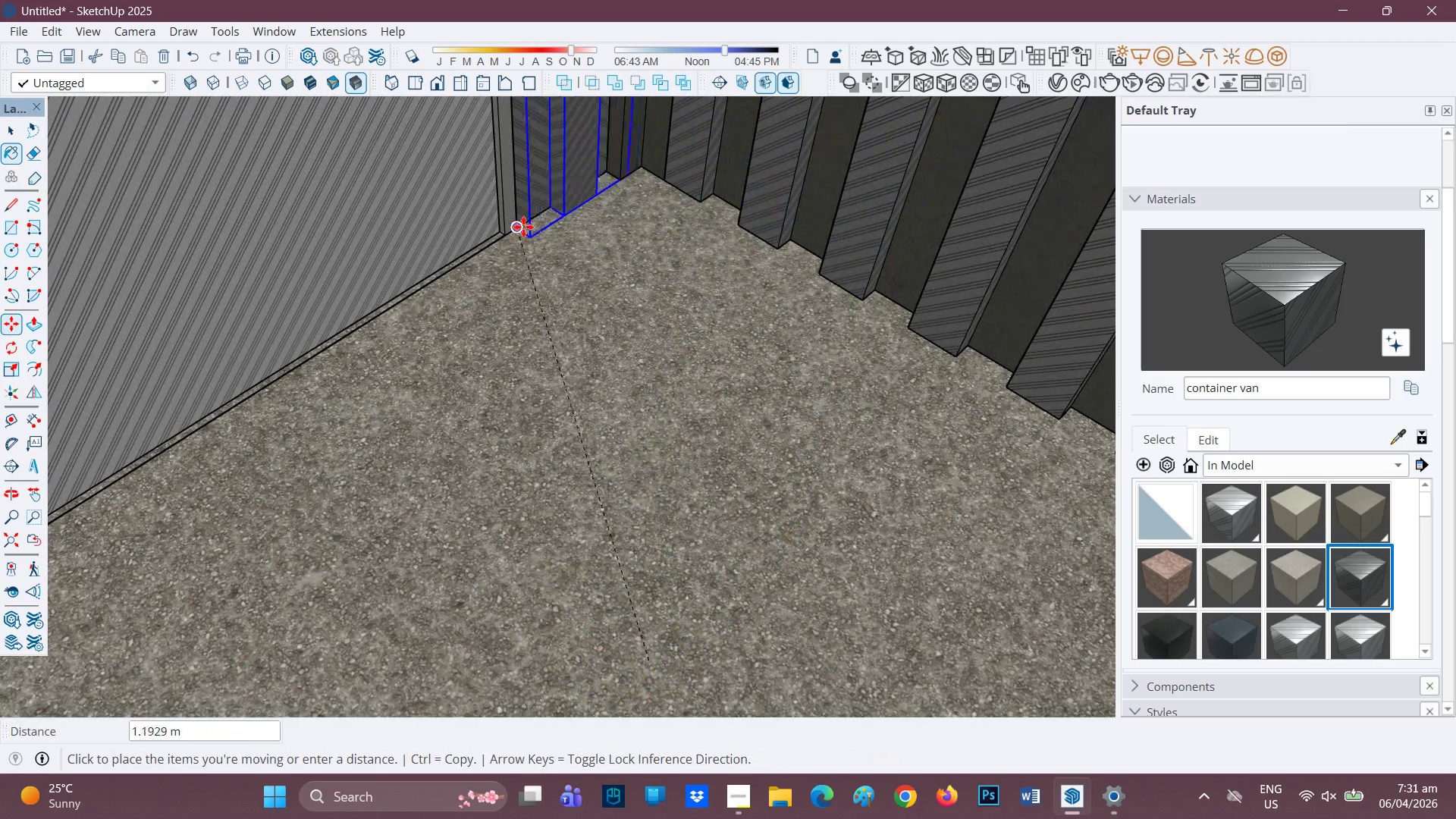 
scroll: coordinate [601, 617], scroll_direction: up, amount: 5.0
 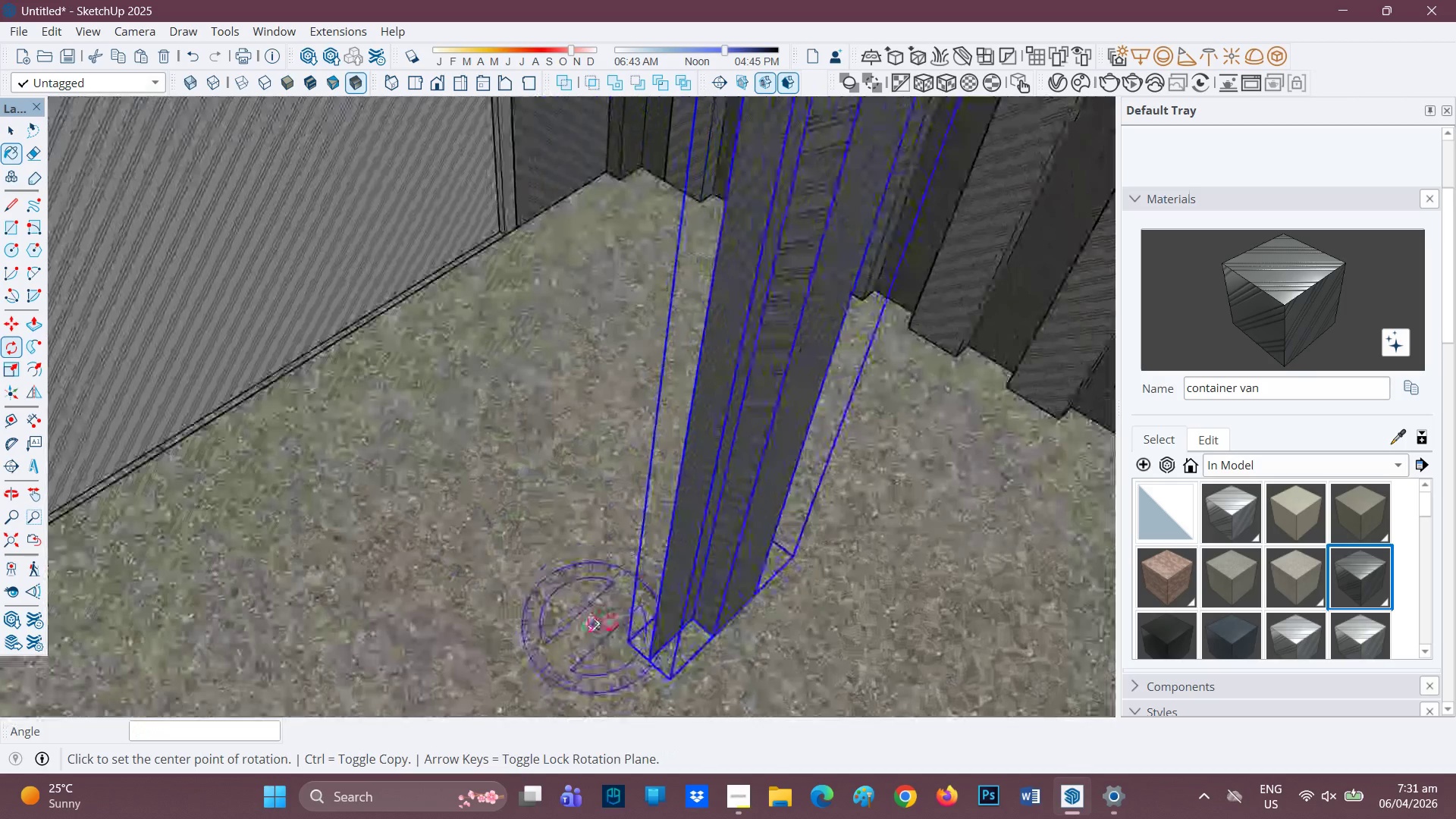 
scroll: coordinate [392, 388], scroll_direction: down, amount: 4.0
 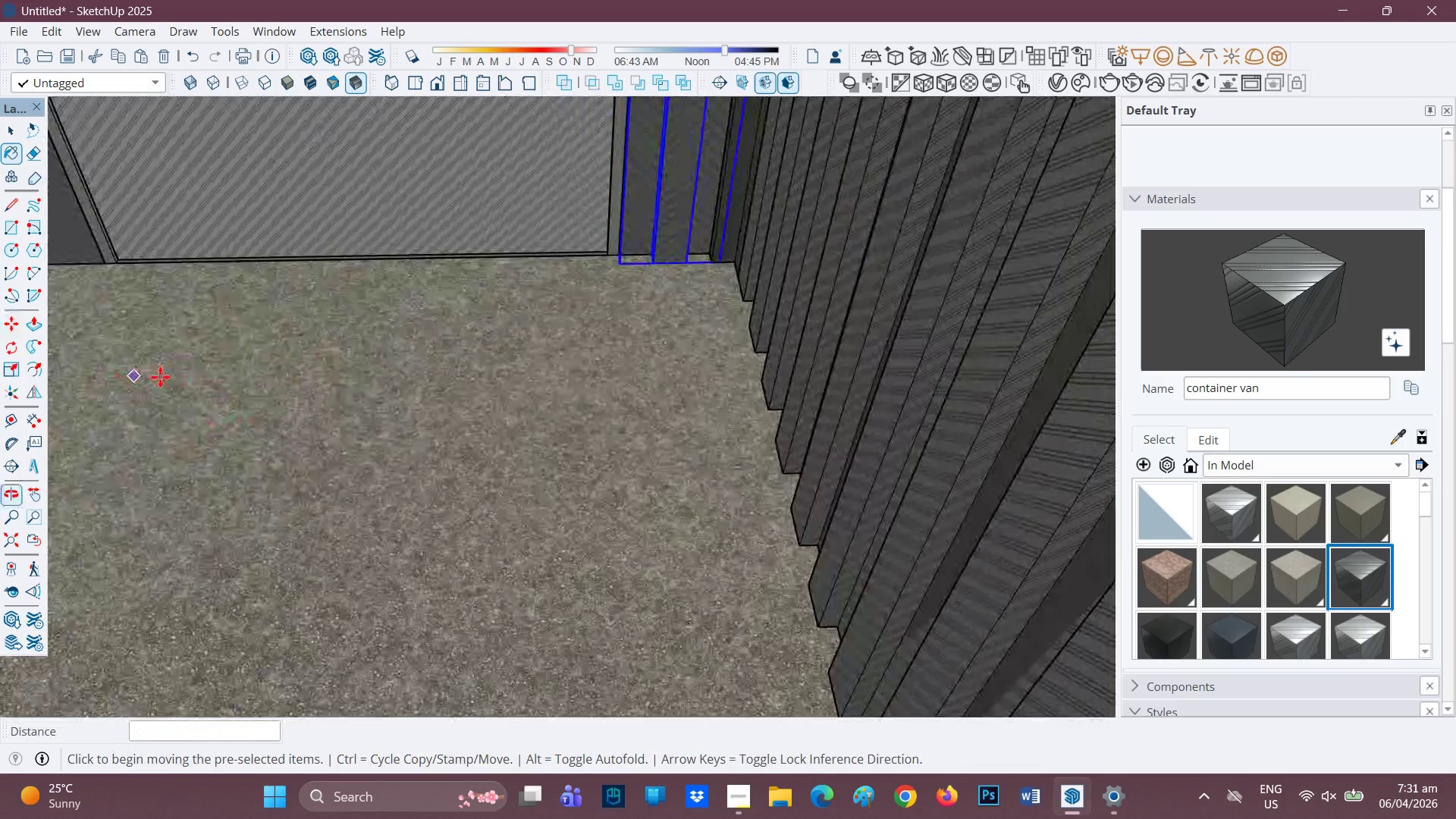 
key(H)
 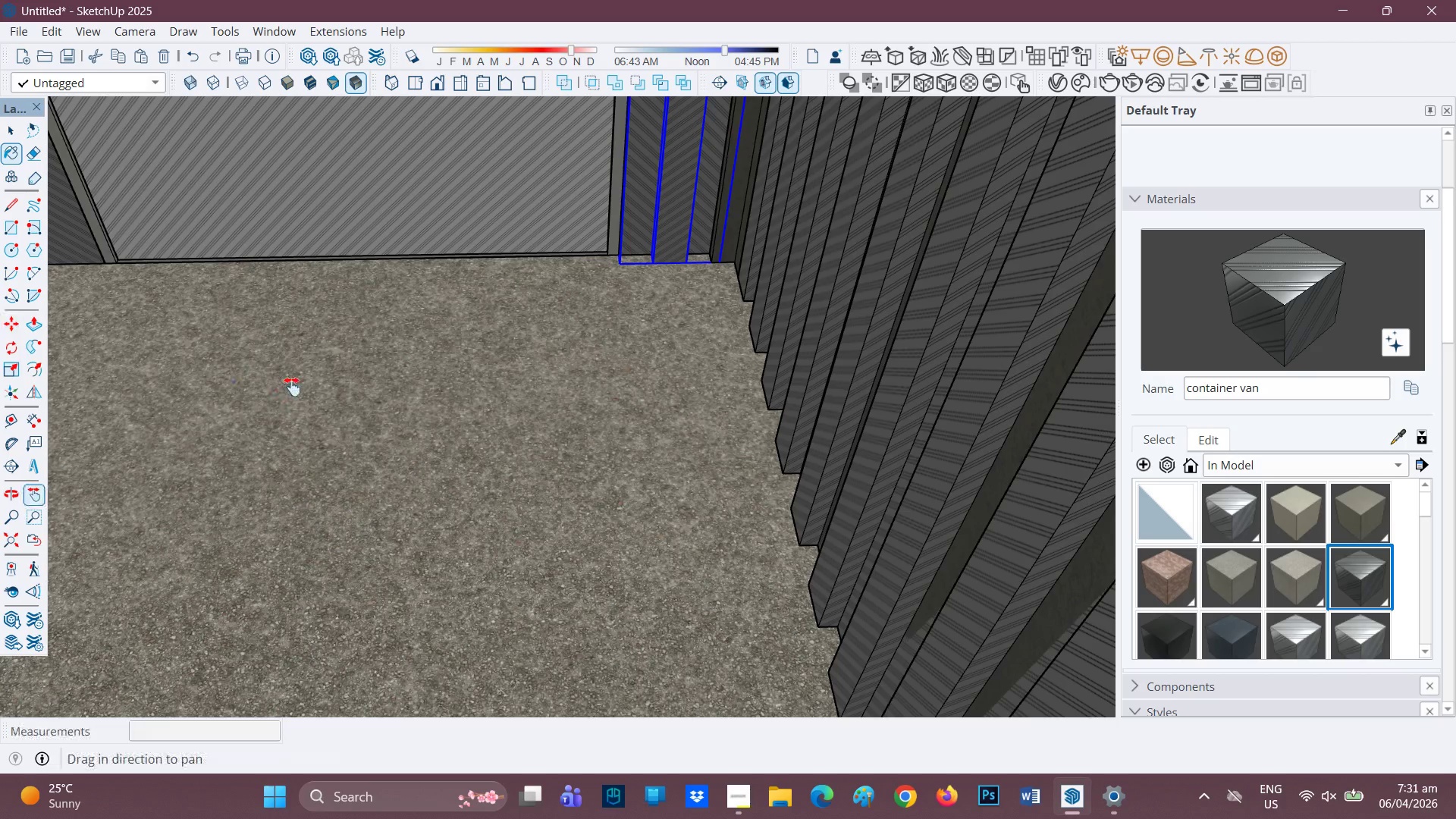 
left_click_drag(start_coordinate=[289, 387], to_coordinate=[632, 548])
 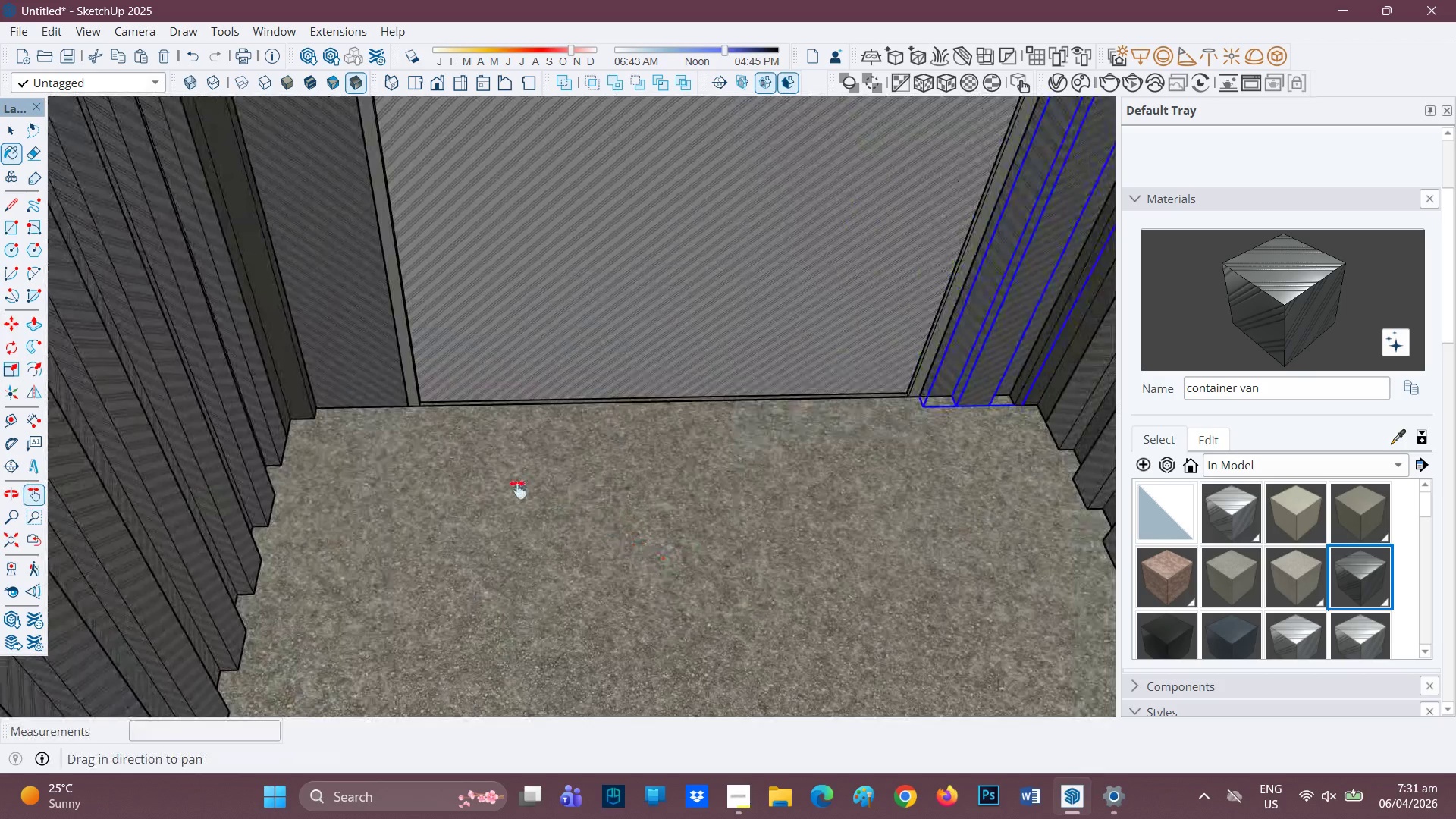 
key(Control+V)
 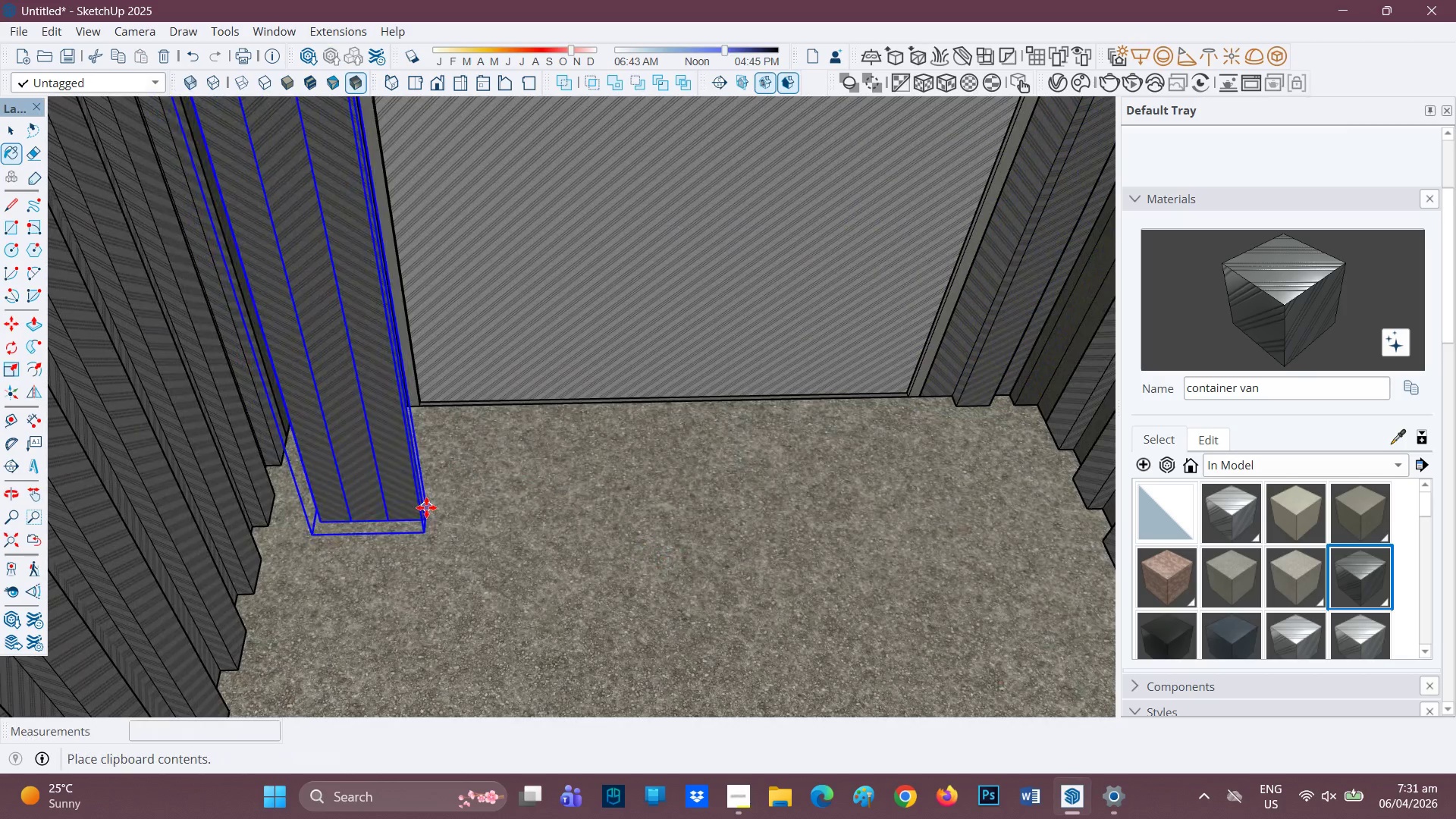 
key(Space)
 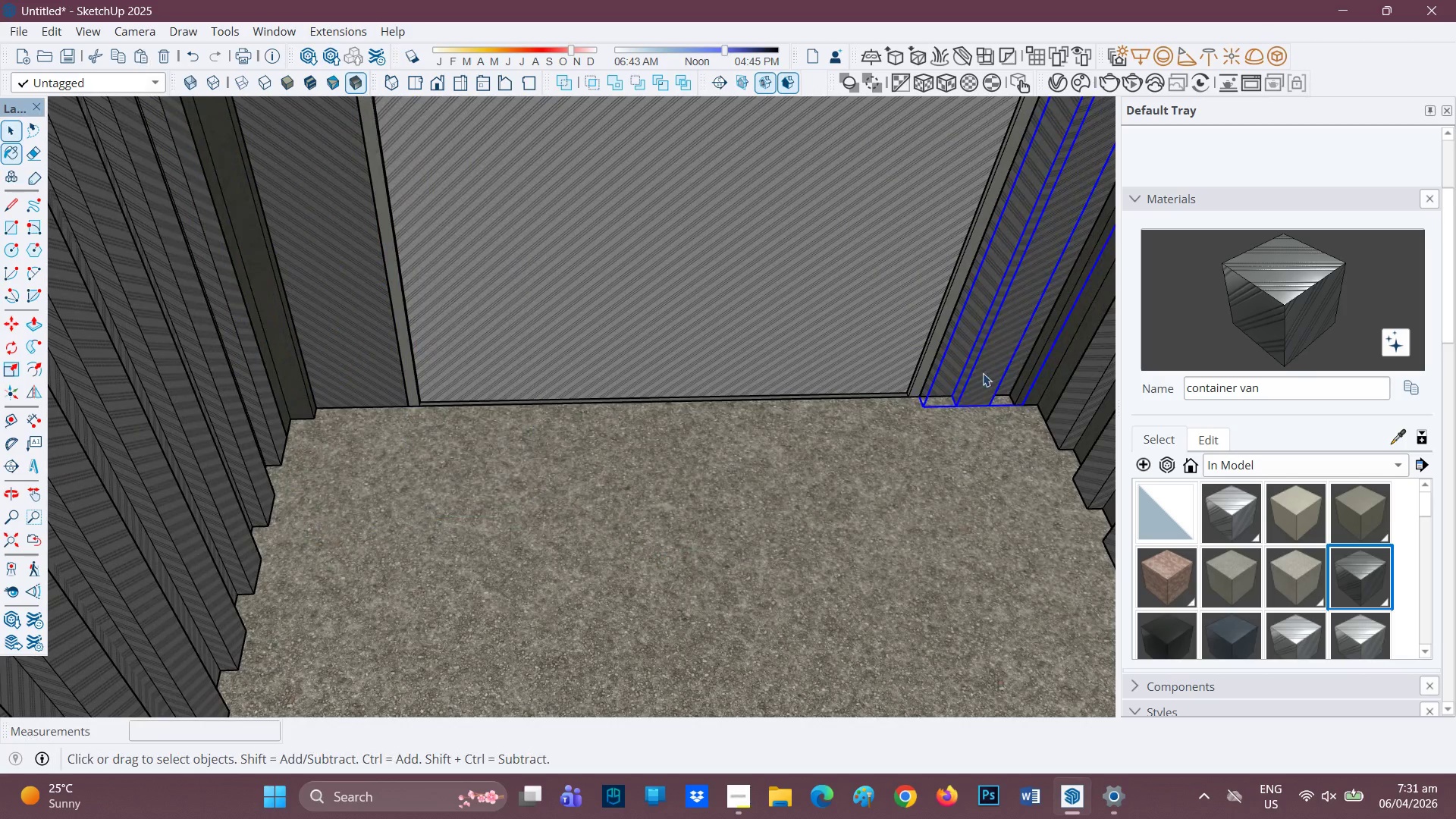 
key(Control+C)
 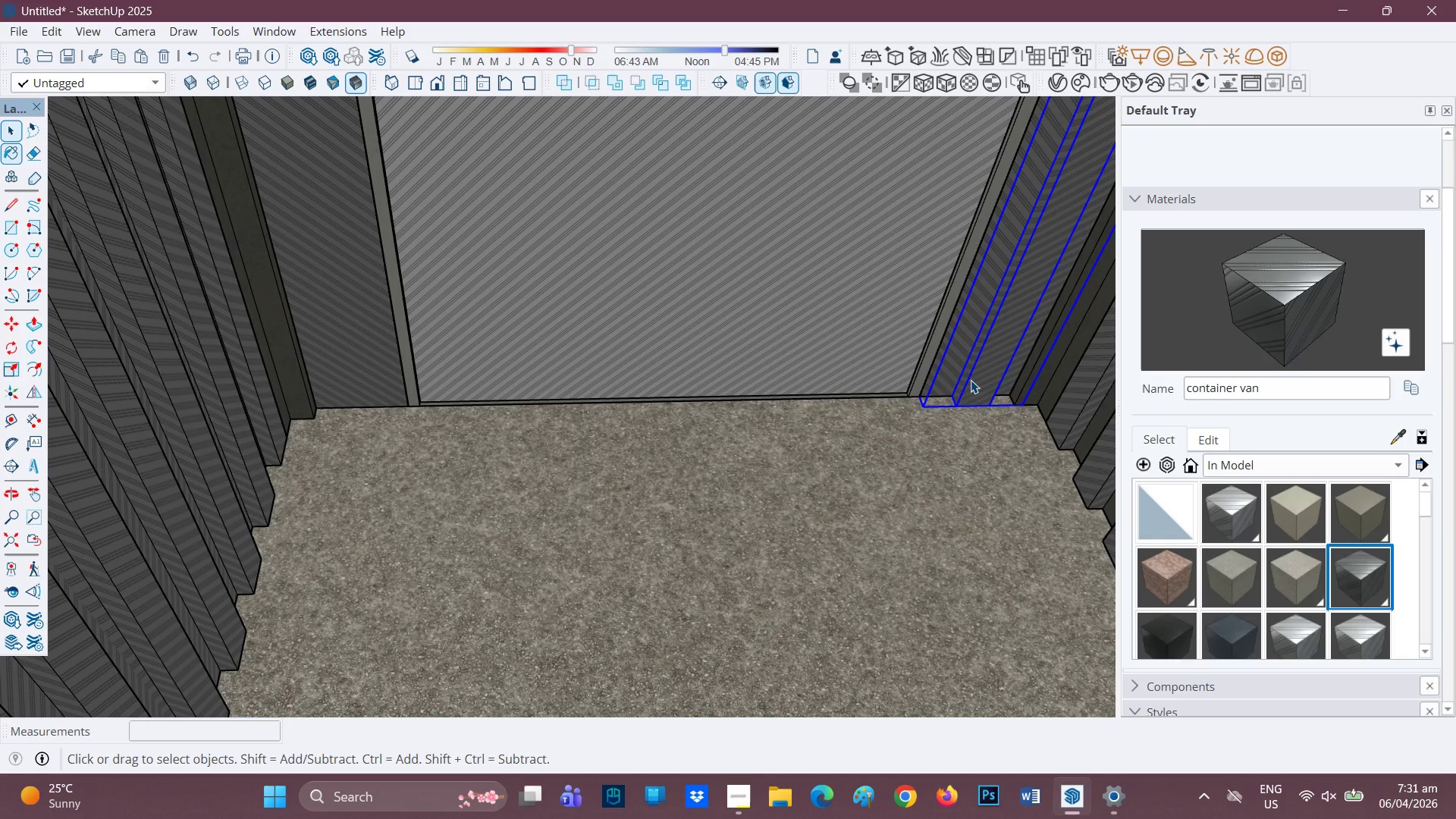 
key(Control+V)
 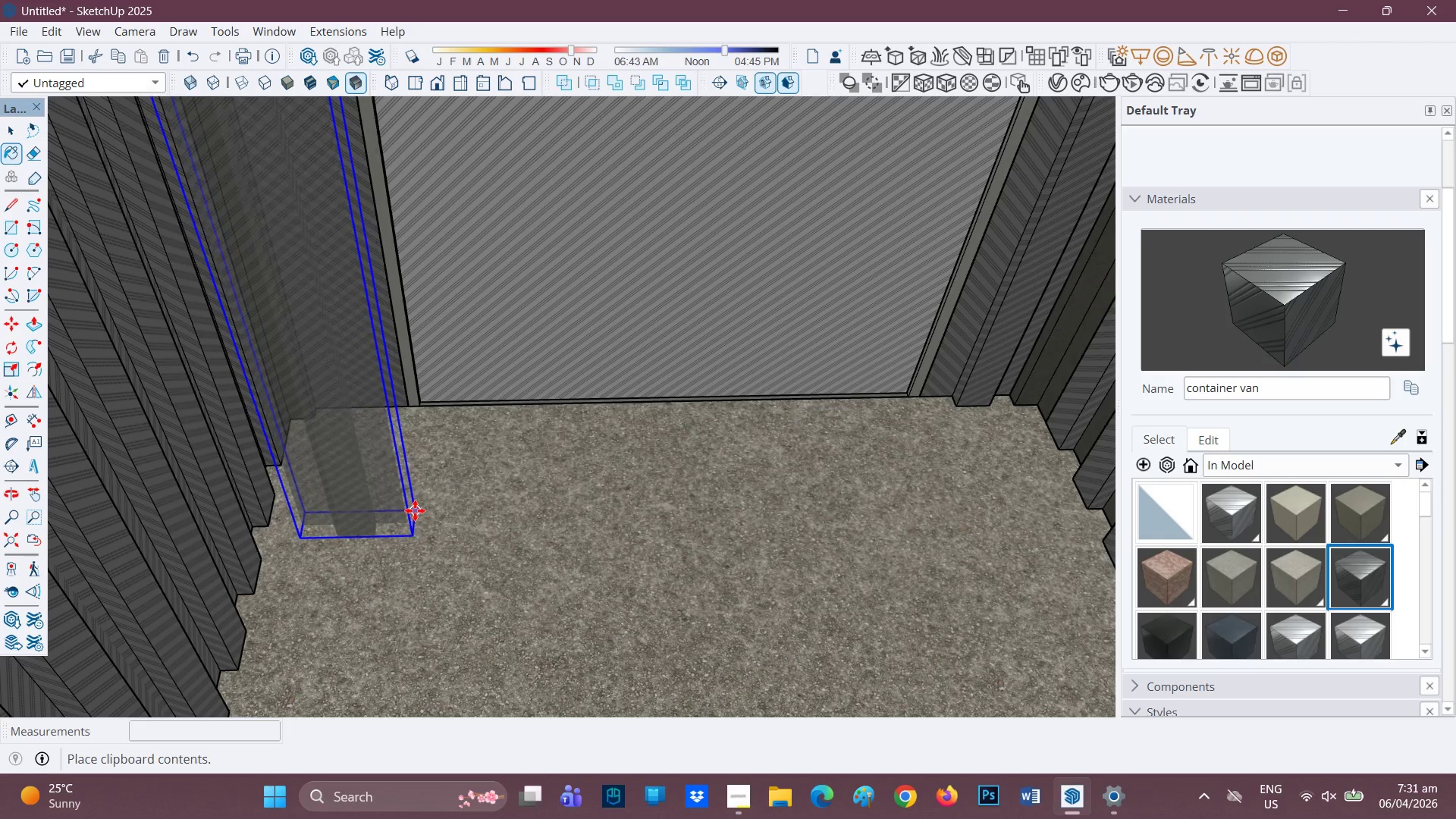 
scroll: coordinate [388, 503], scroll_direction: up, amount: 8.0
 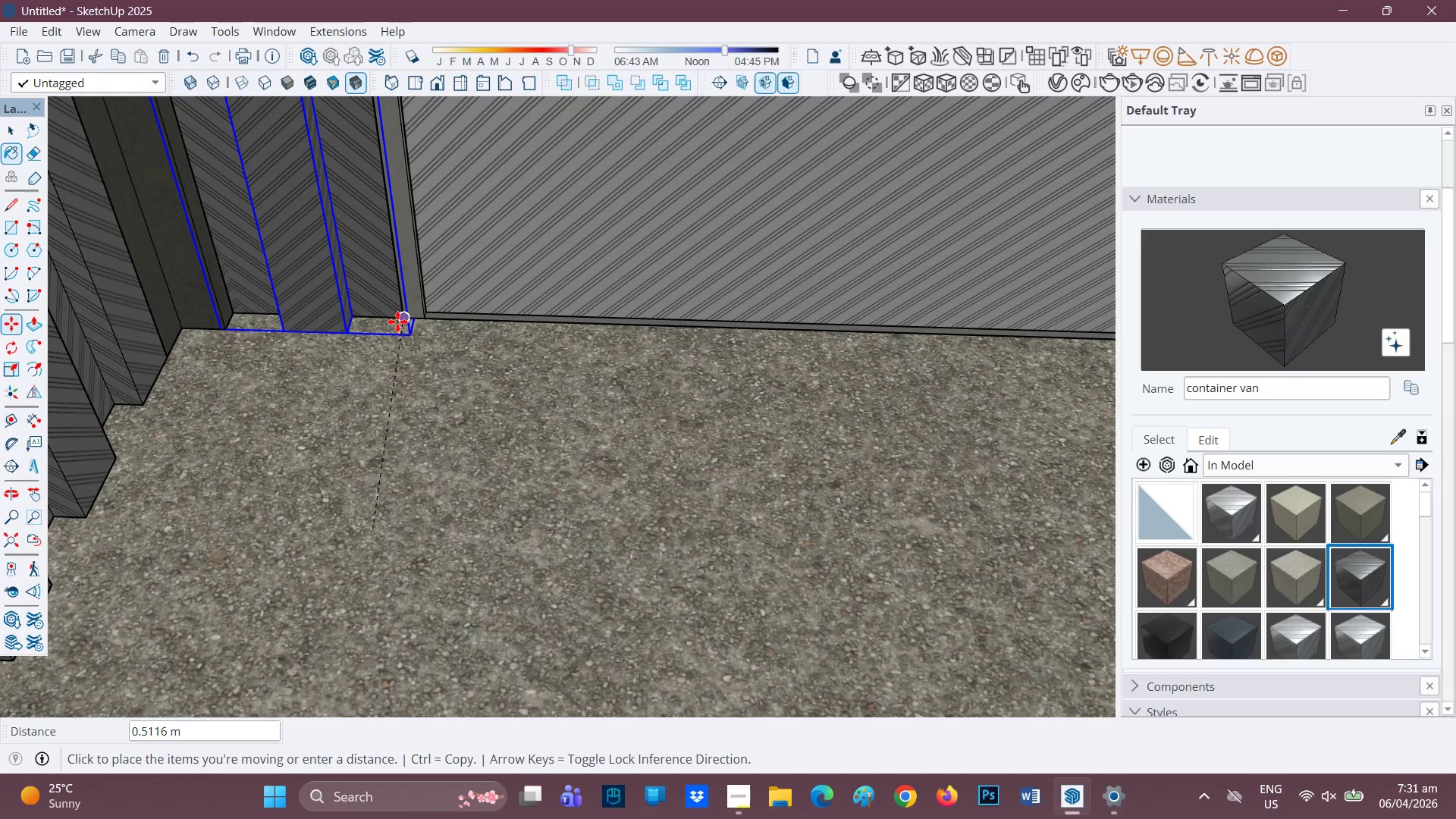 
scroll: coordinate [648, 453], scroll_direction: down, amount: 34.0
 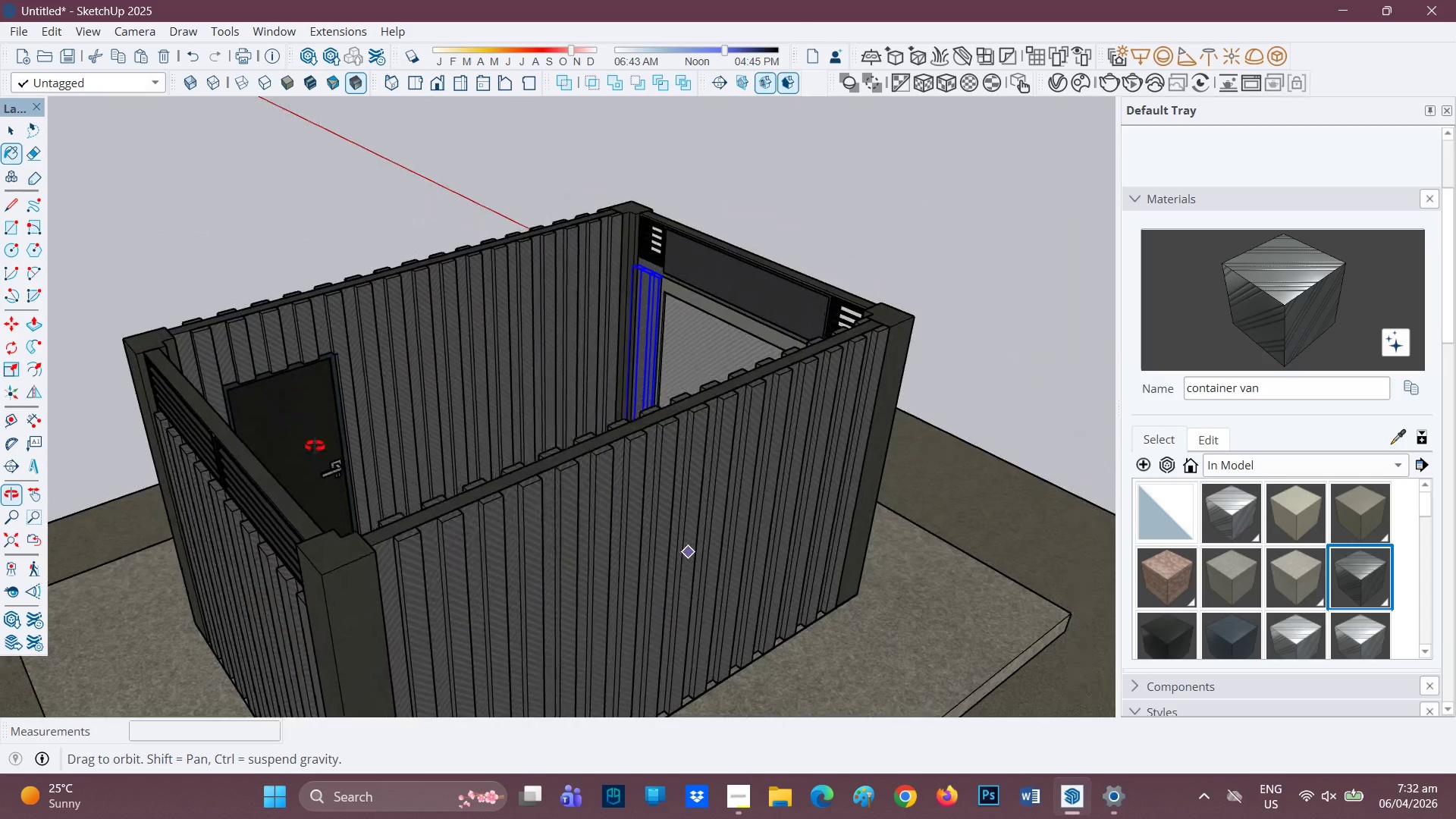 
key(Space)
 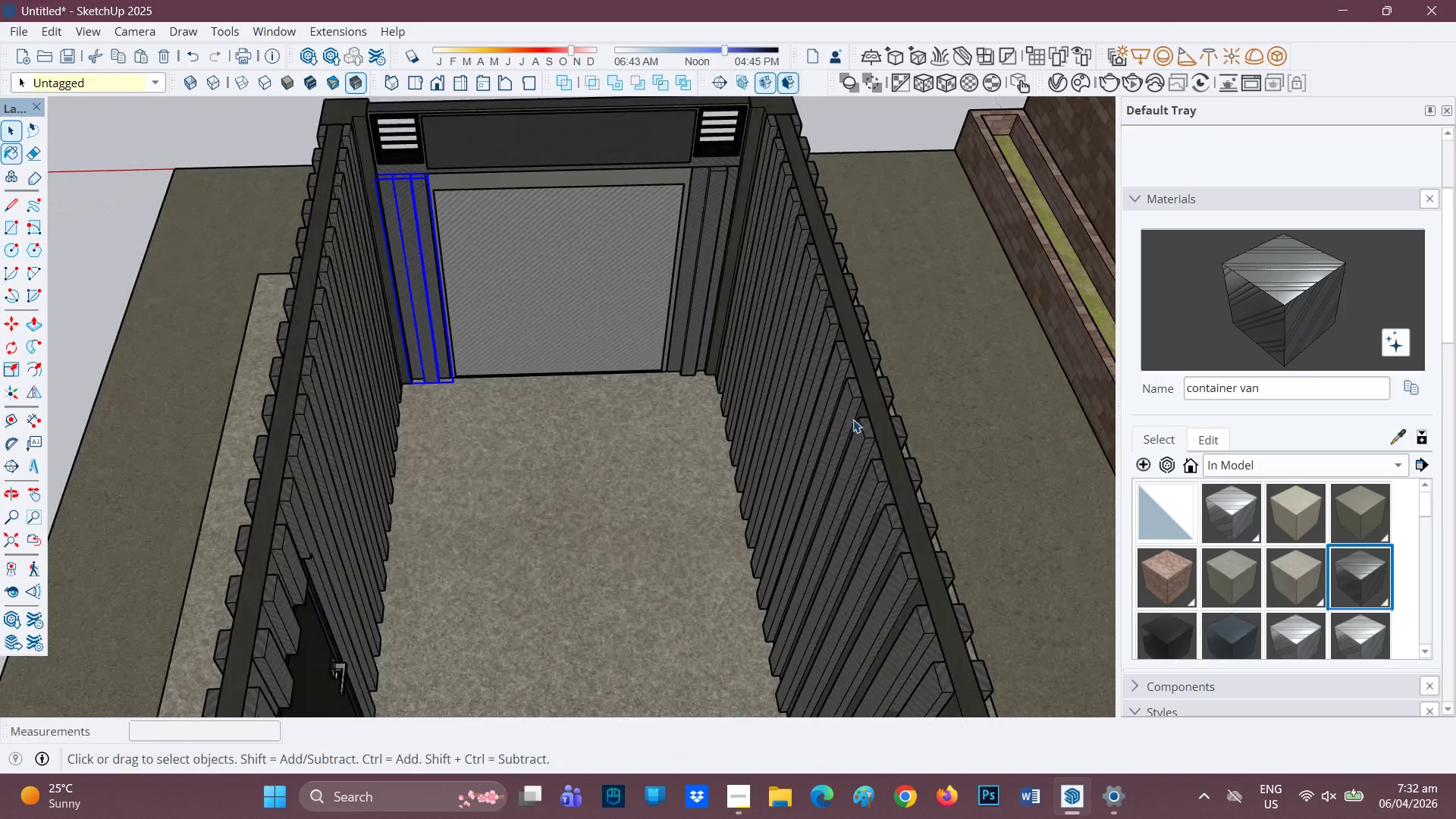 
scroll: coordinate [838, 425], scroll_direction: up, amount: 3.0
 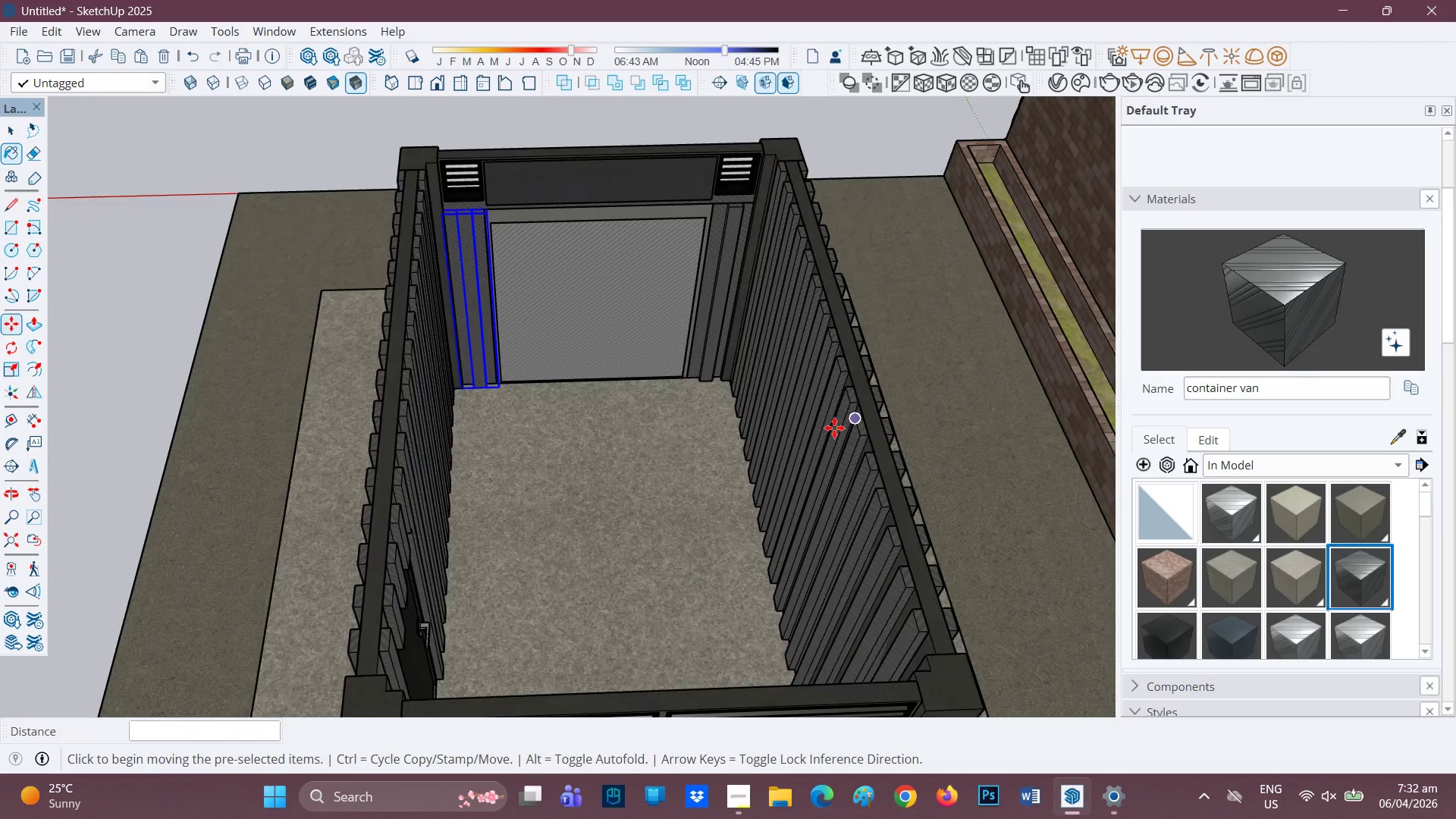 
left_click([849, 422])
 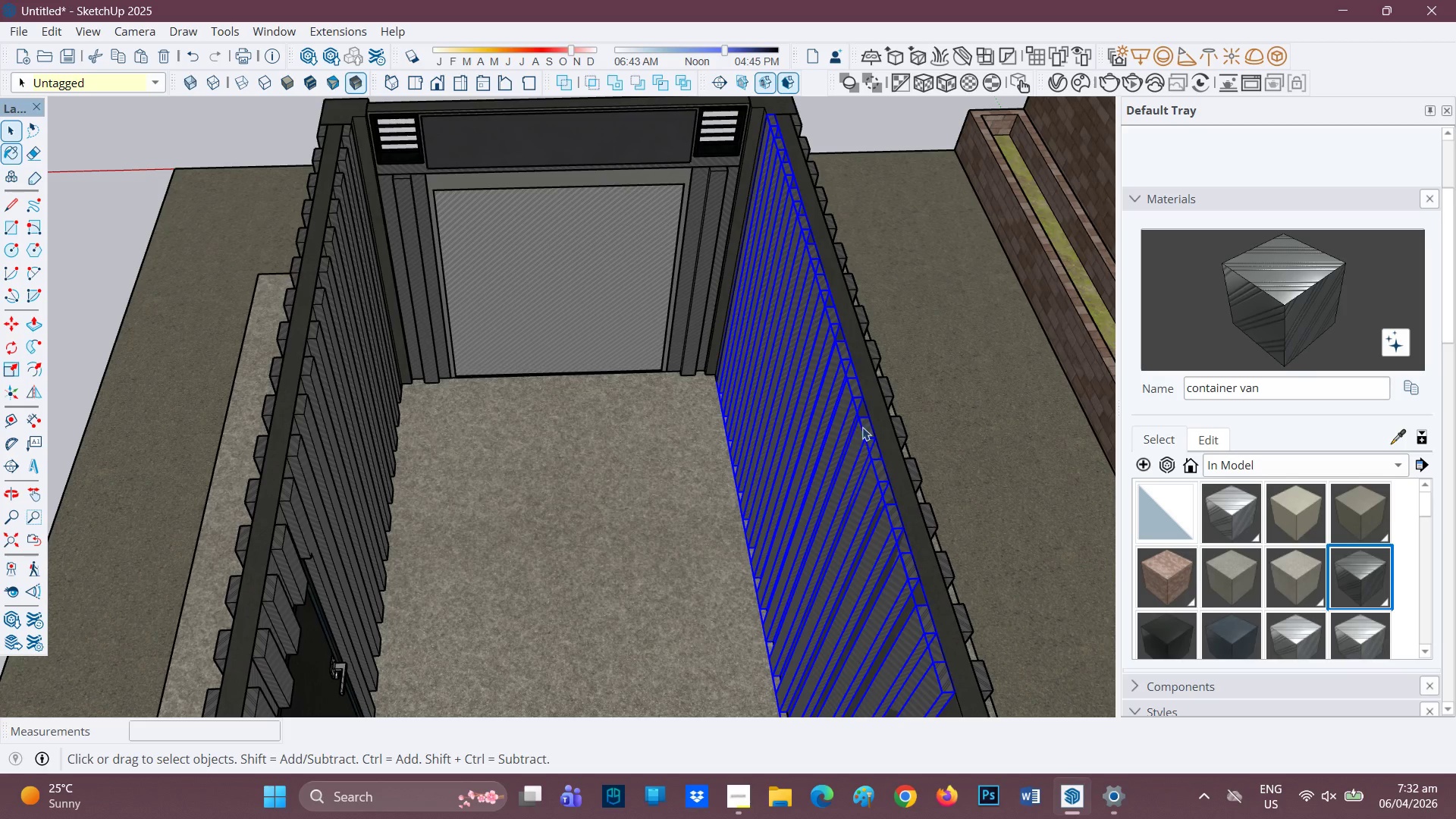 
key(M)
 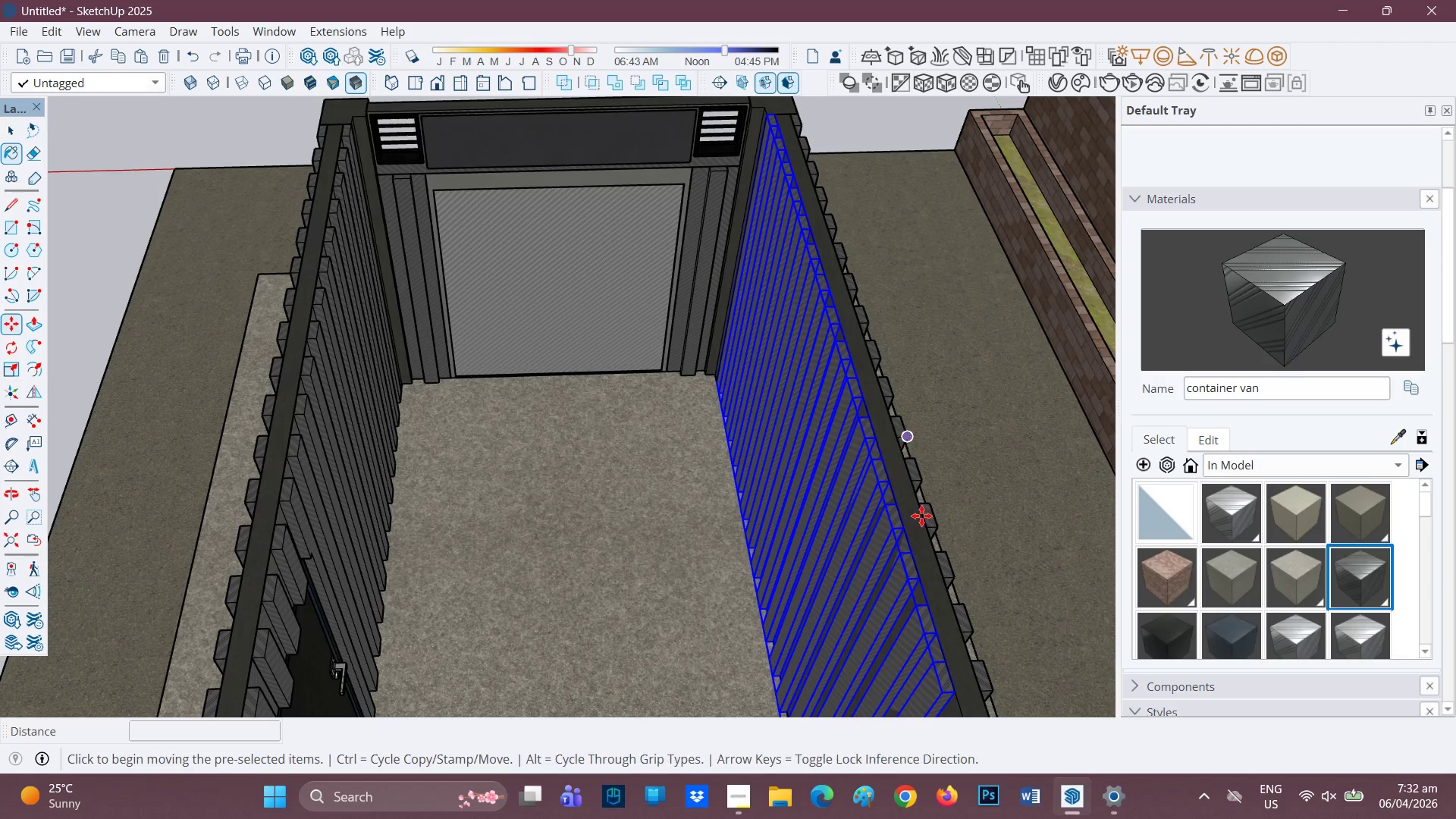 
scroll: coordinate [951, 635], scroll_direction: up, amount: 1.0
 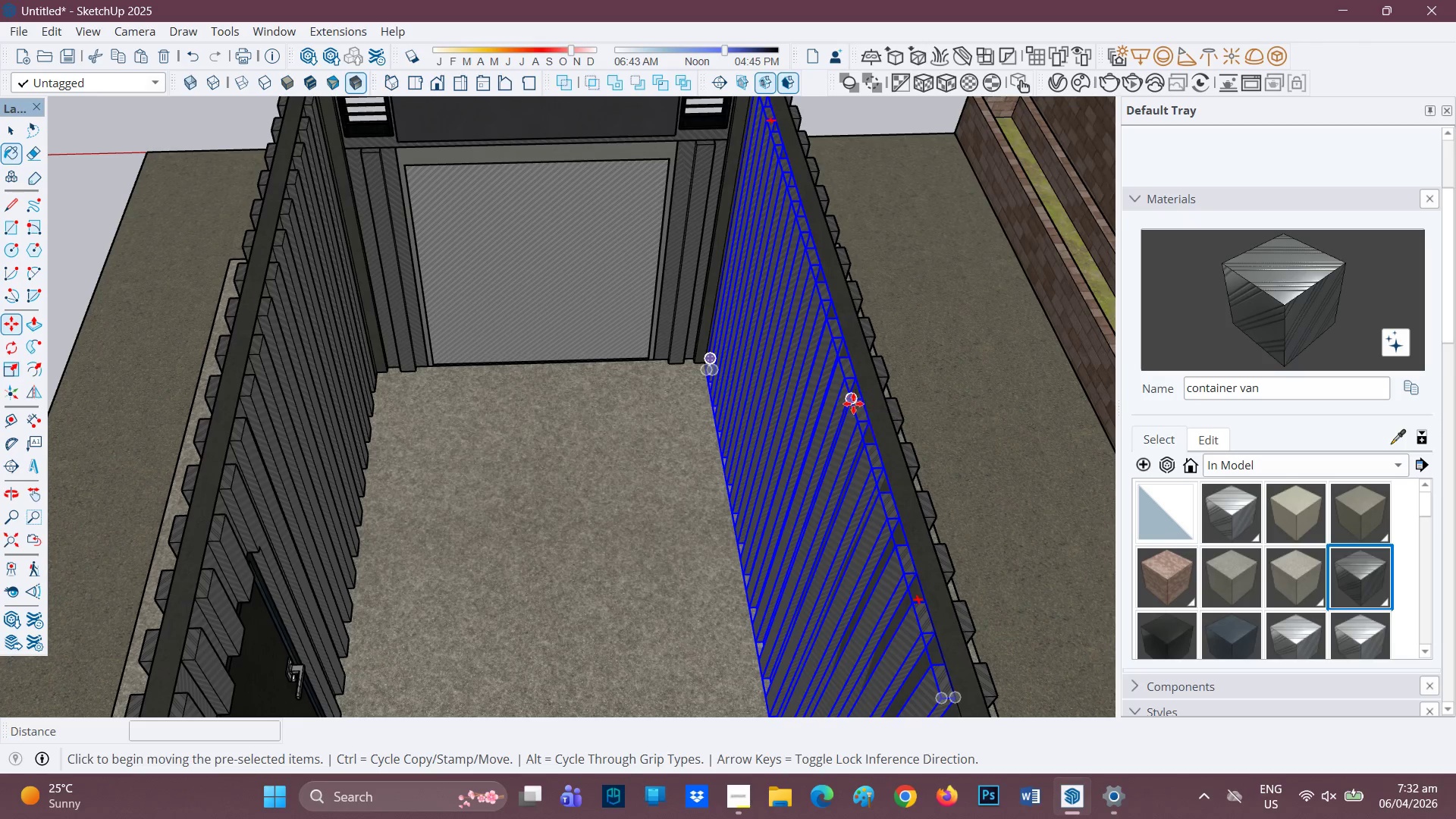 
key(N)
 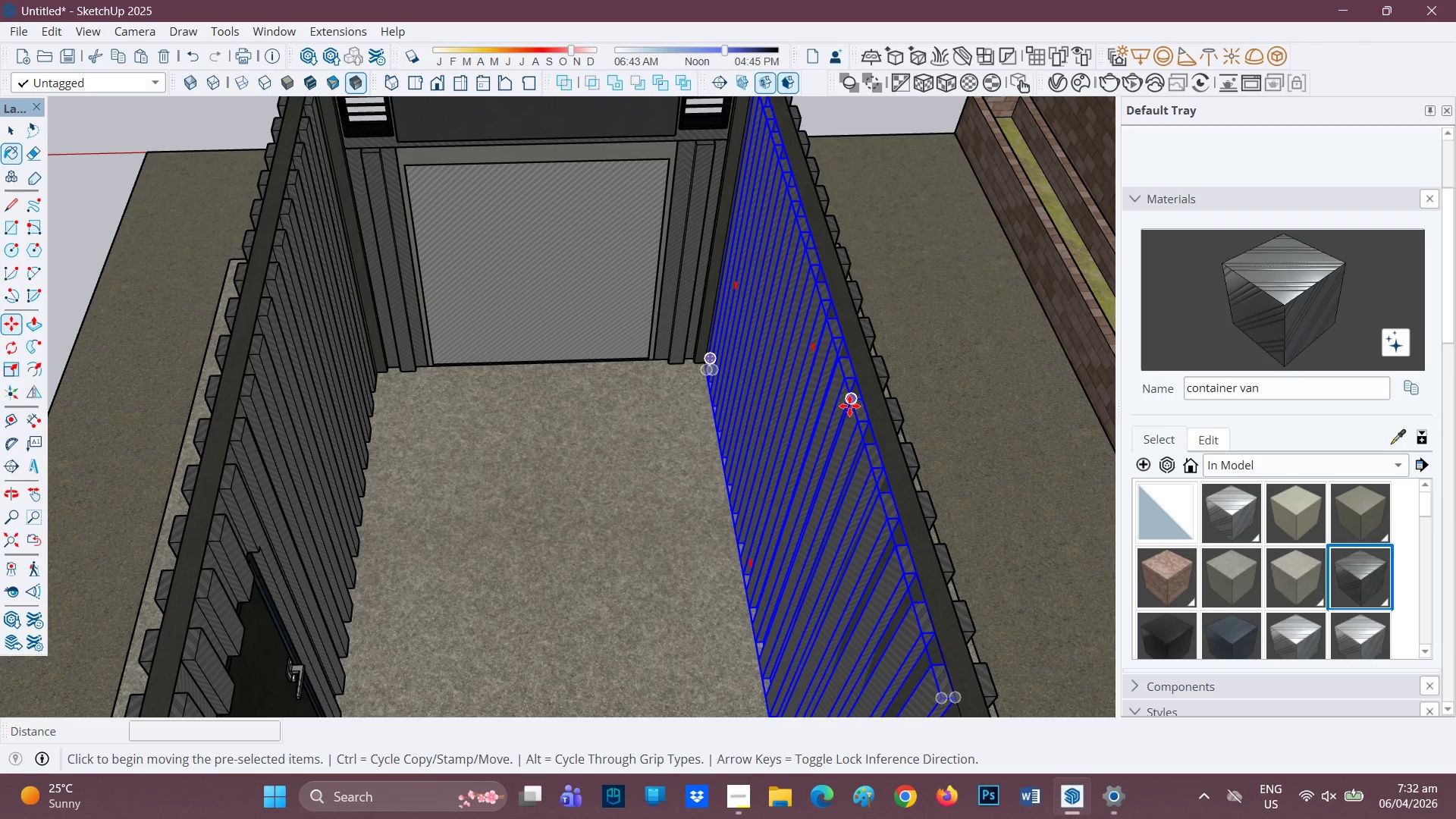 
left_click([849, 406])
 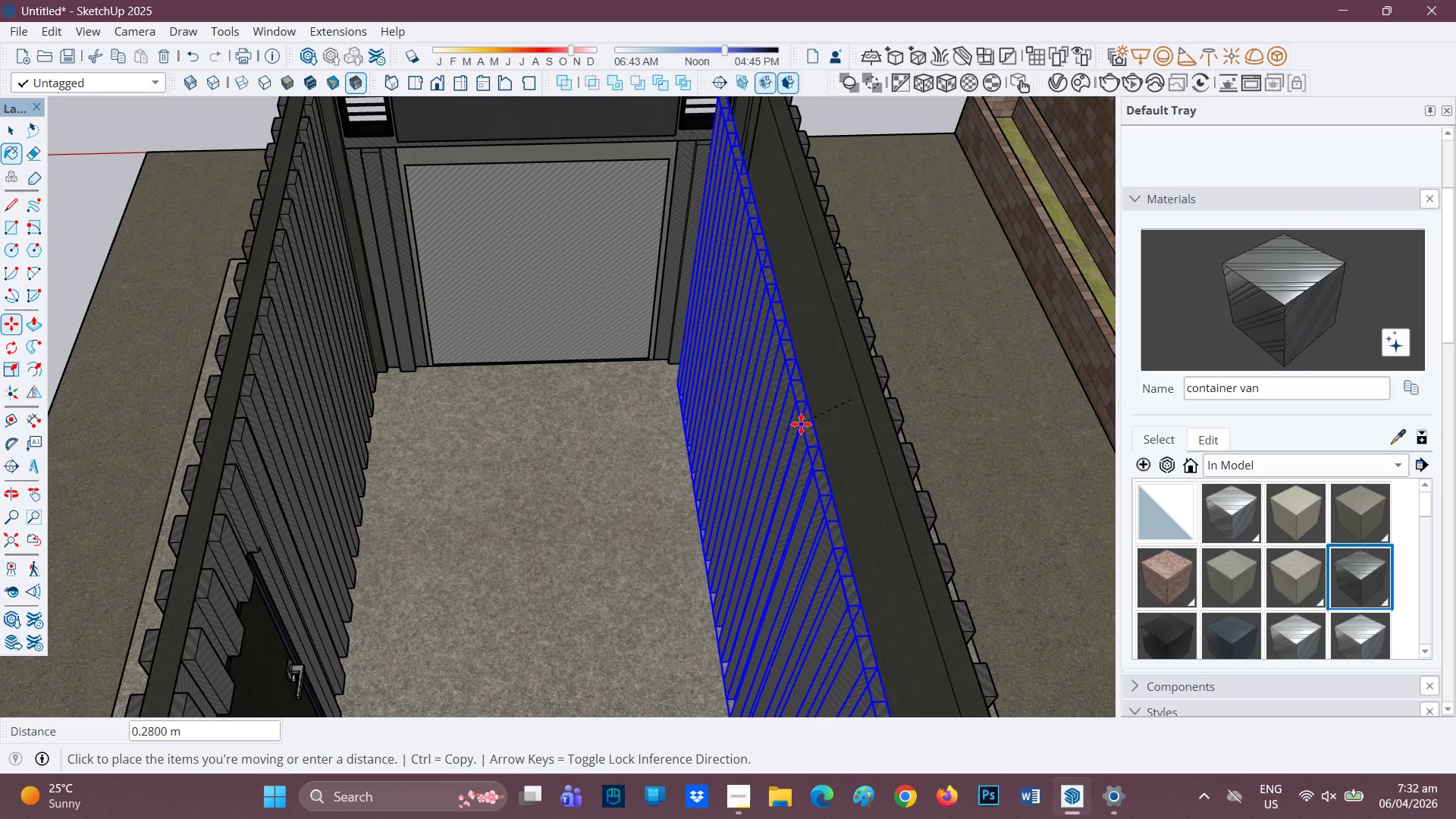 
left_click([801, 422])
 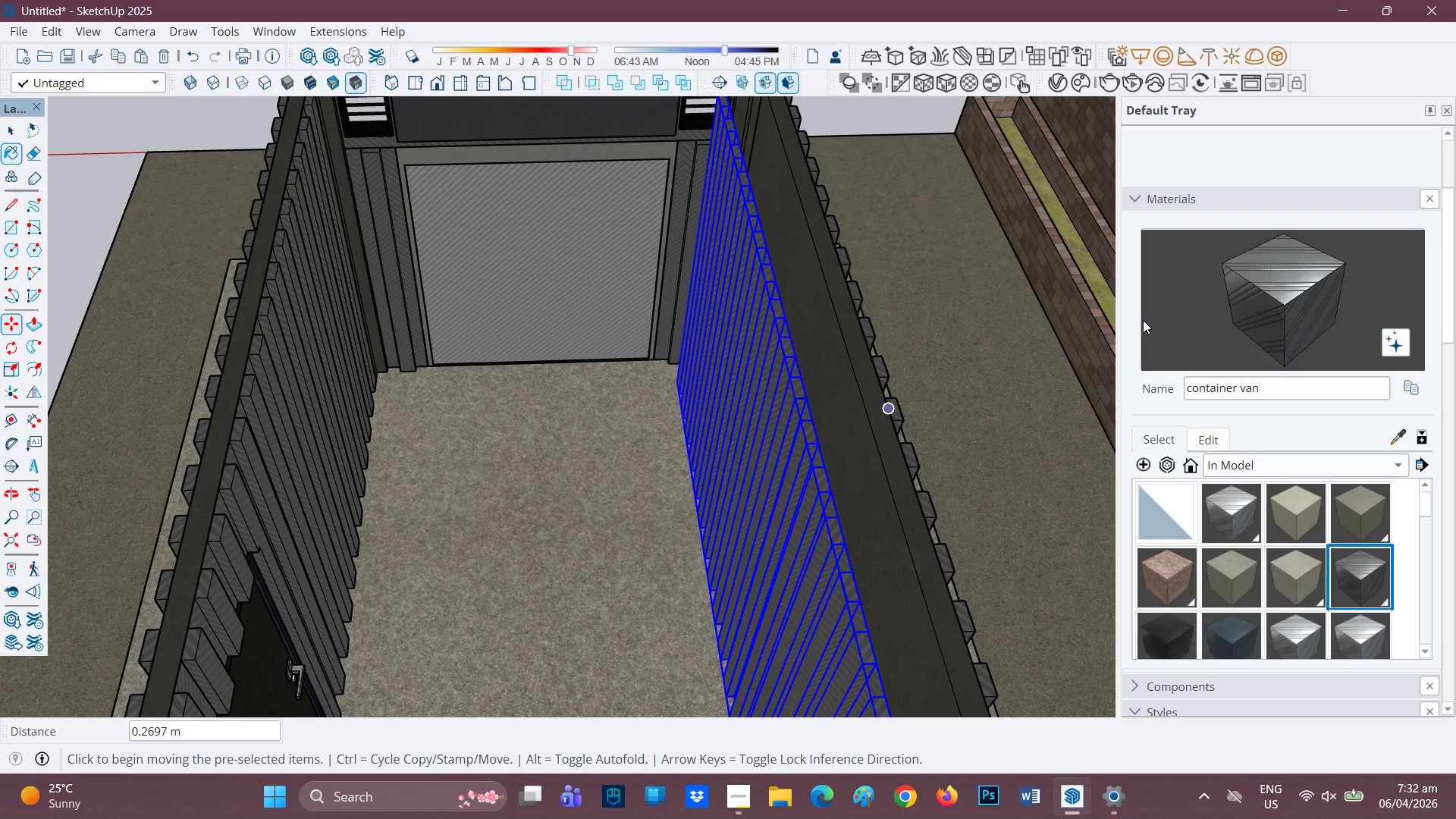 
key(Space)
 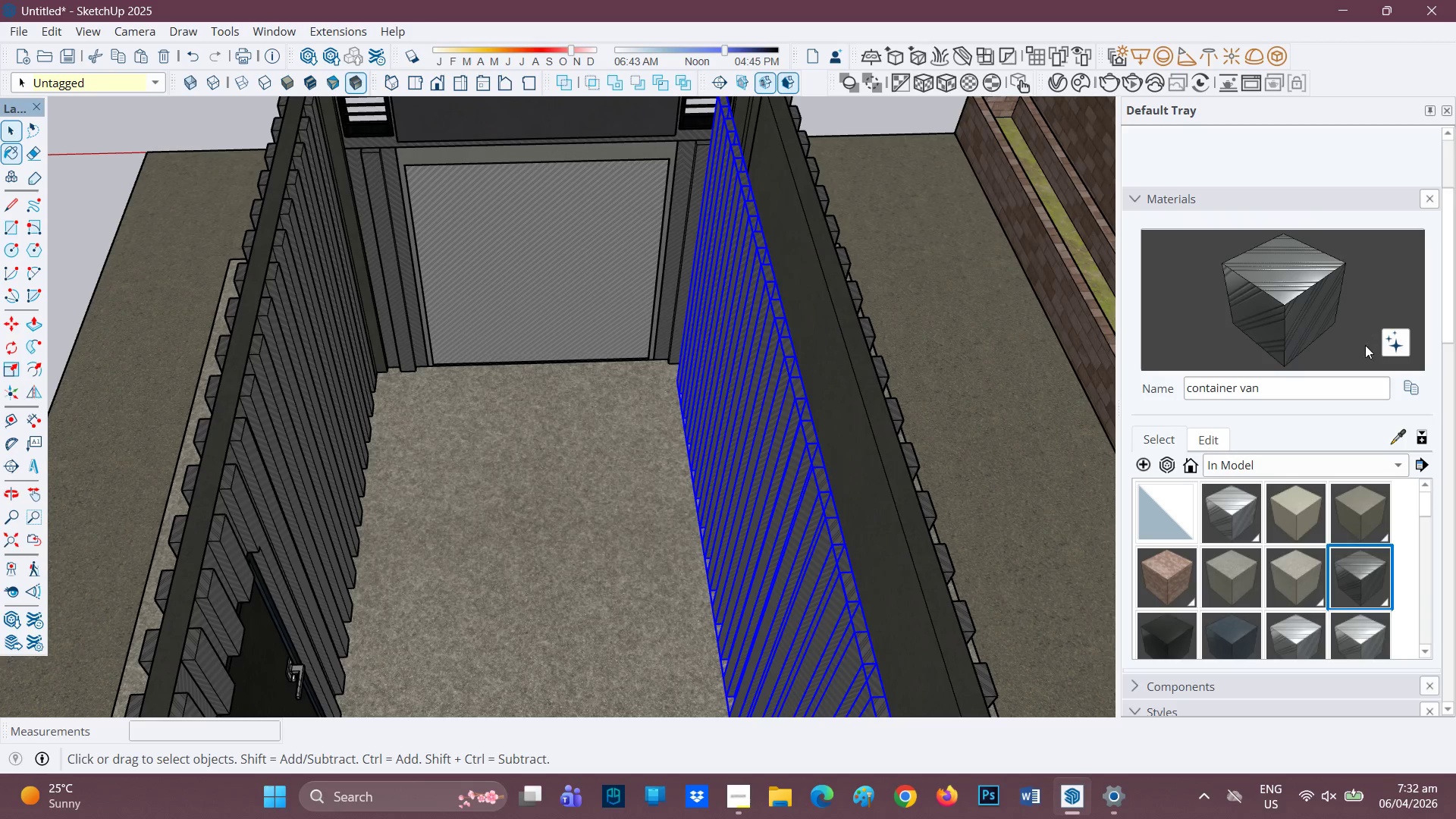 
left_click([1392, 450])
 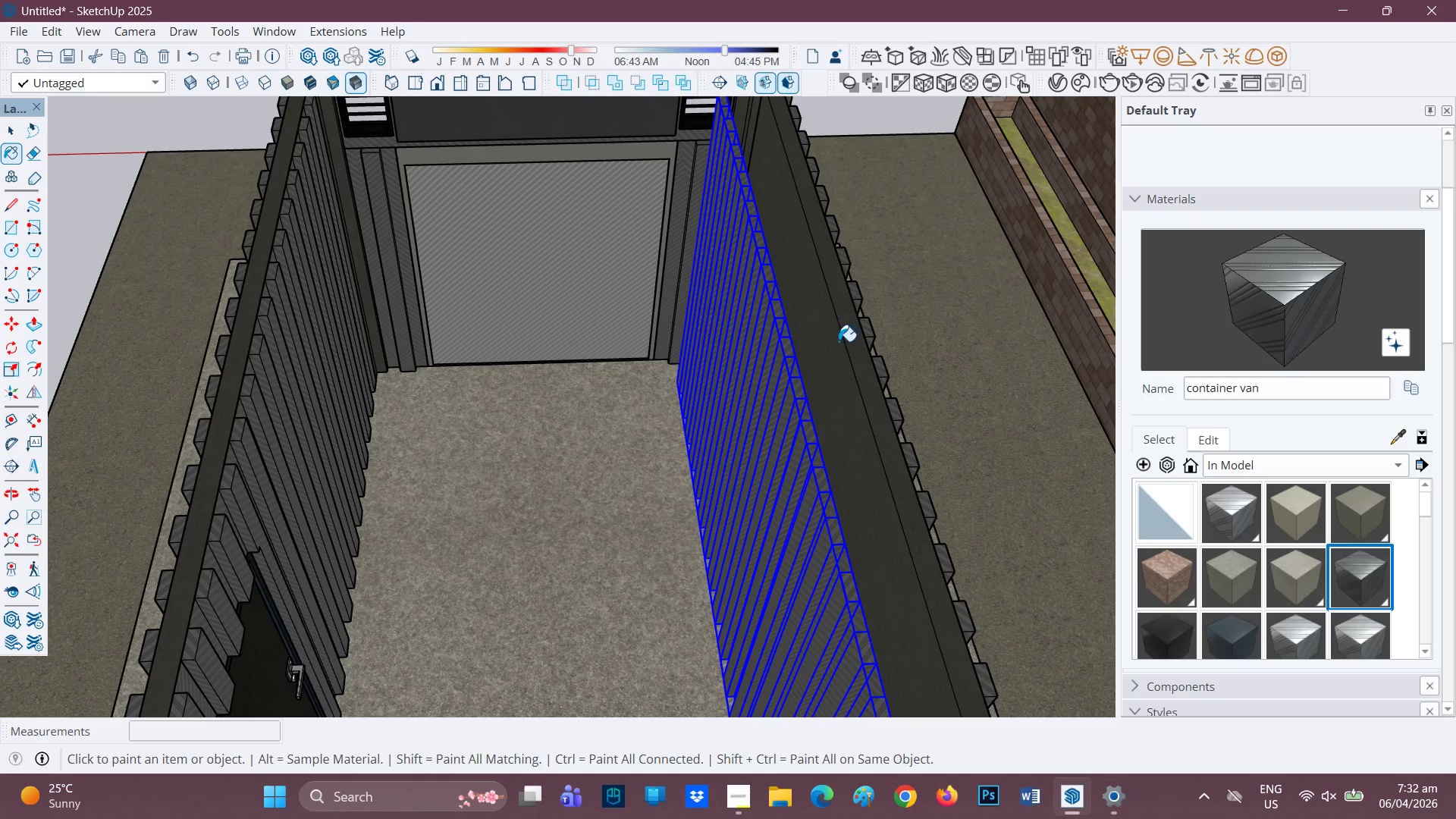 
key(Space)
 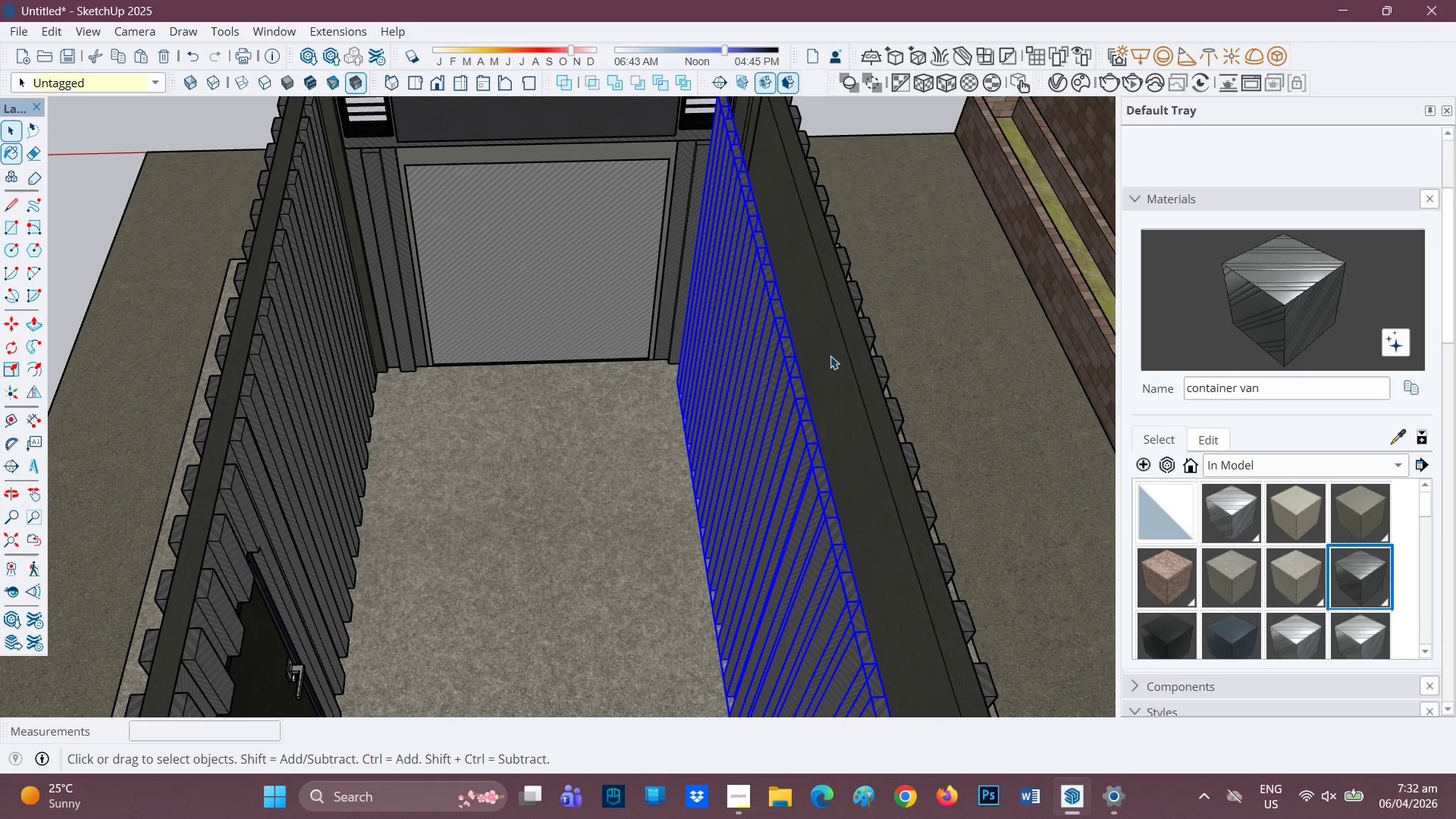 
left_click([834, 356])
 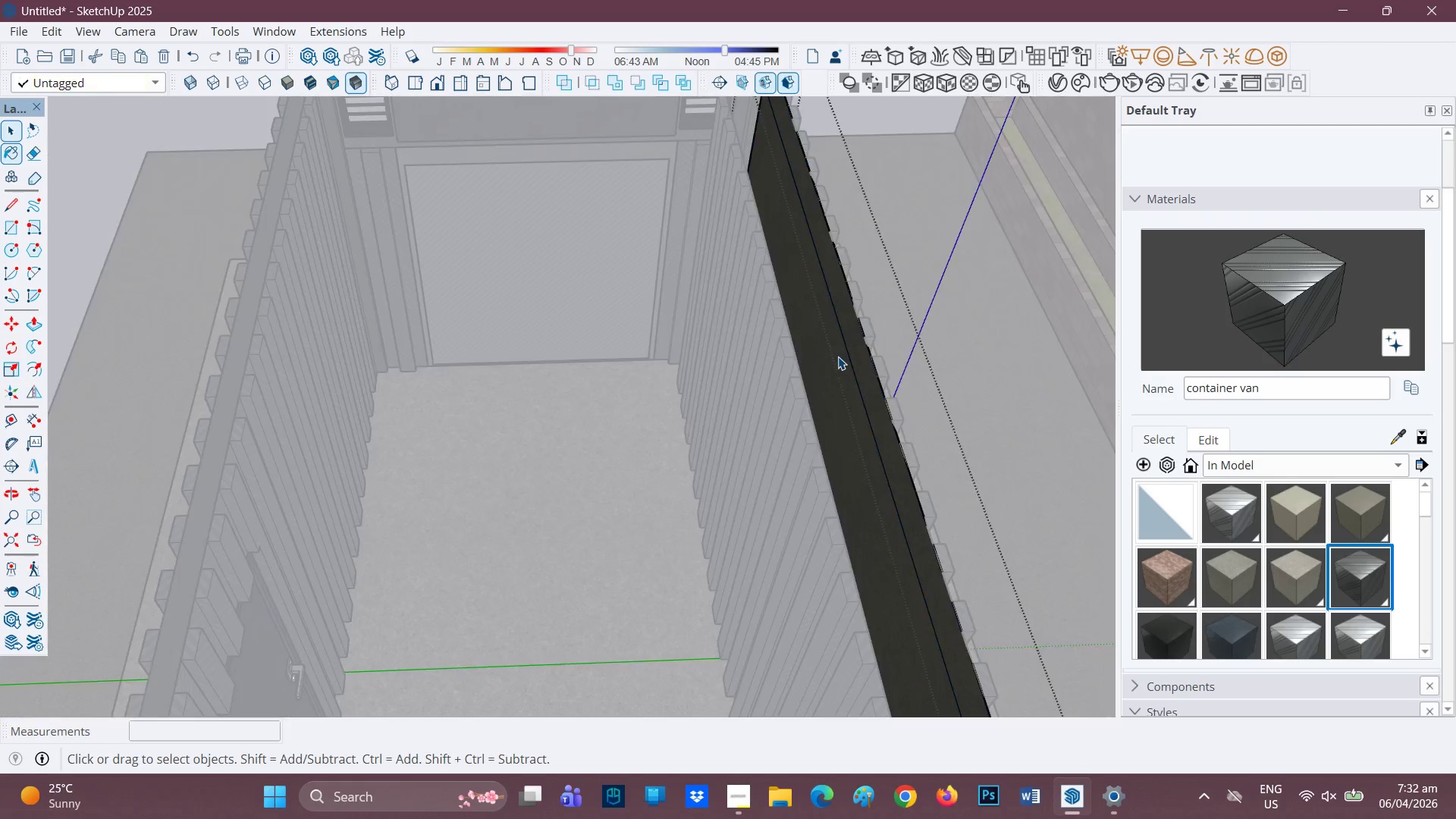 
triple_click([838, 357])
 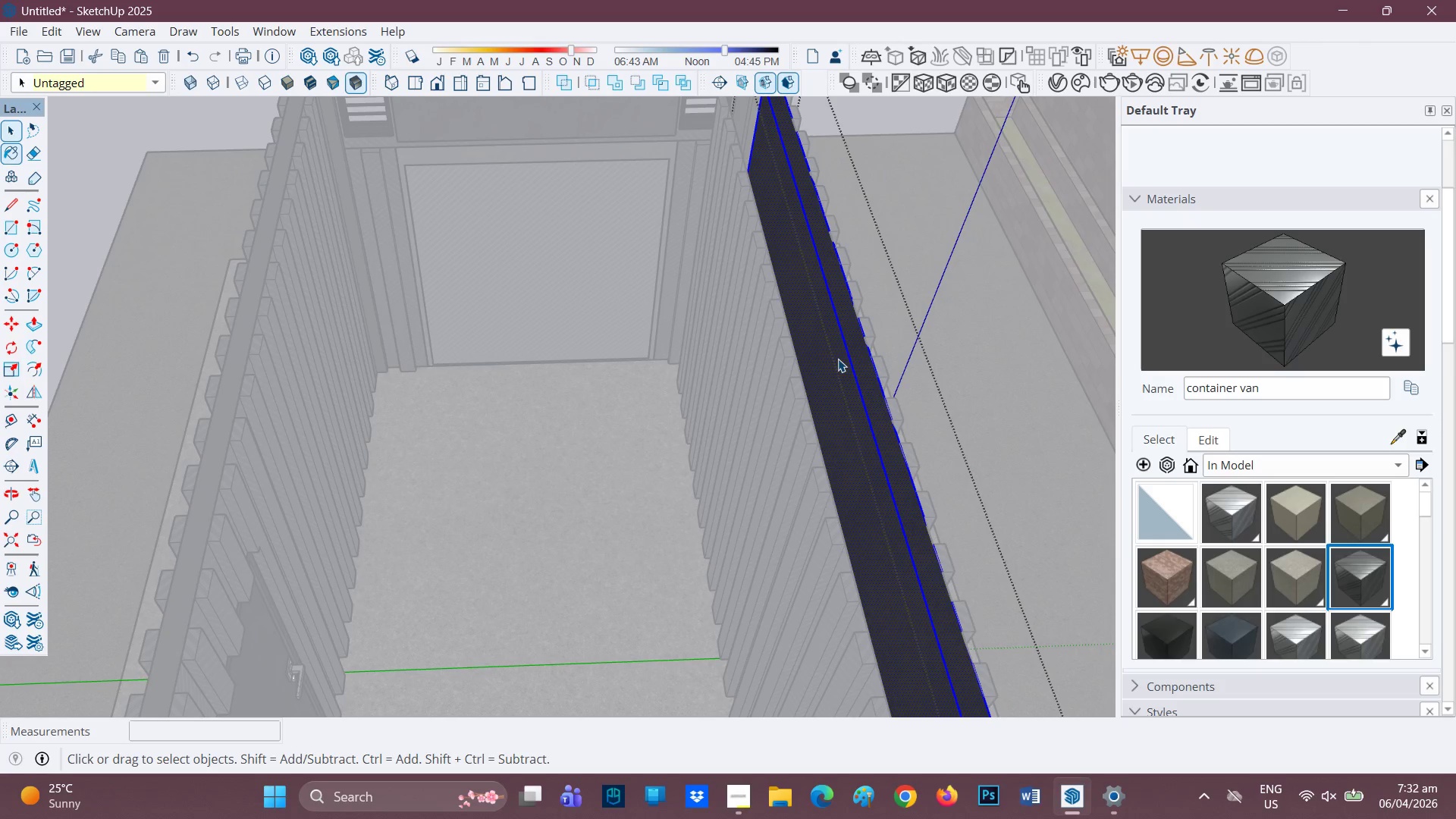 
triple_click([829, 369])
 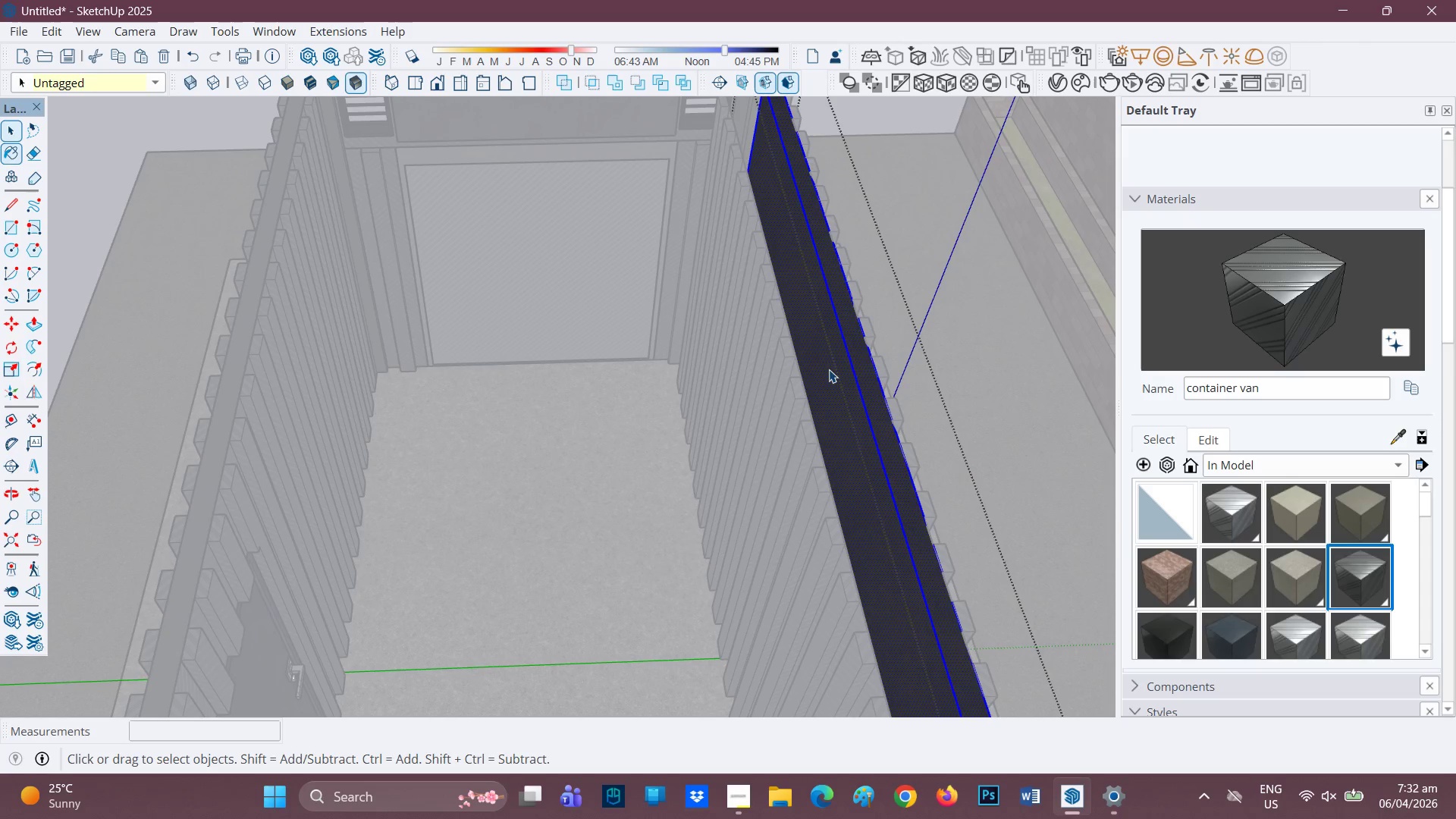 
triple_click([829, 369])
 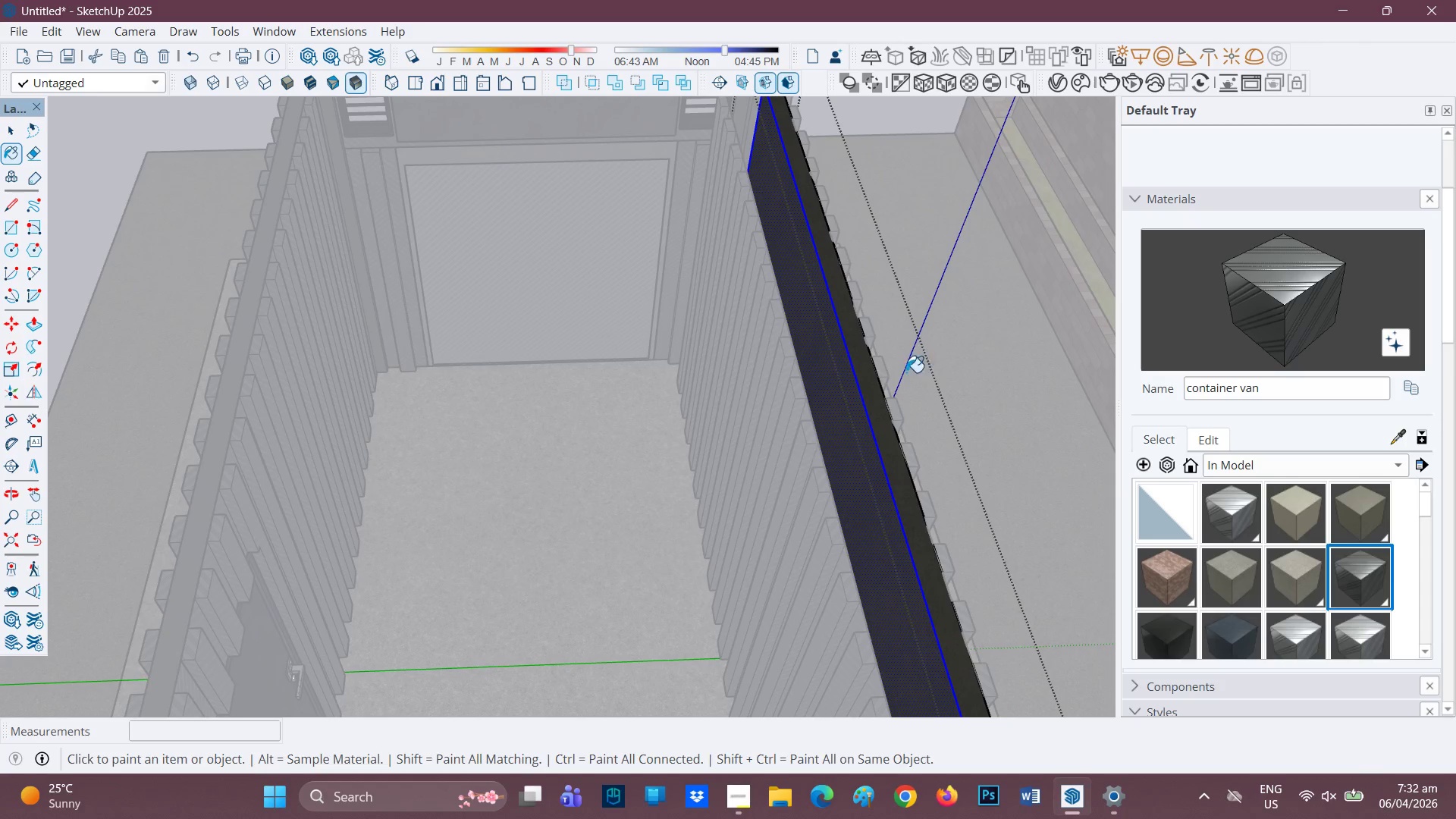 
left_click([837, 391])
 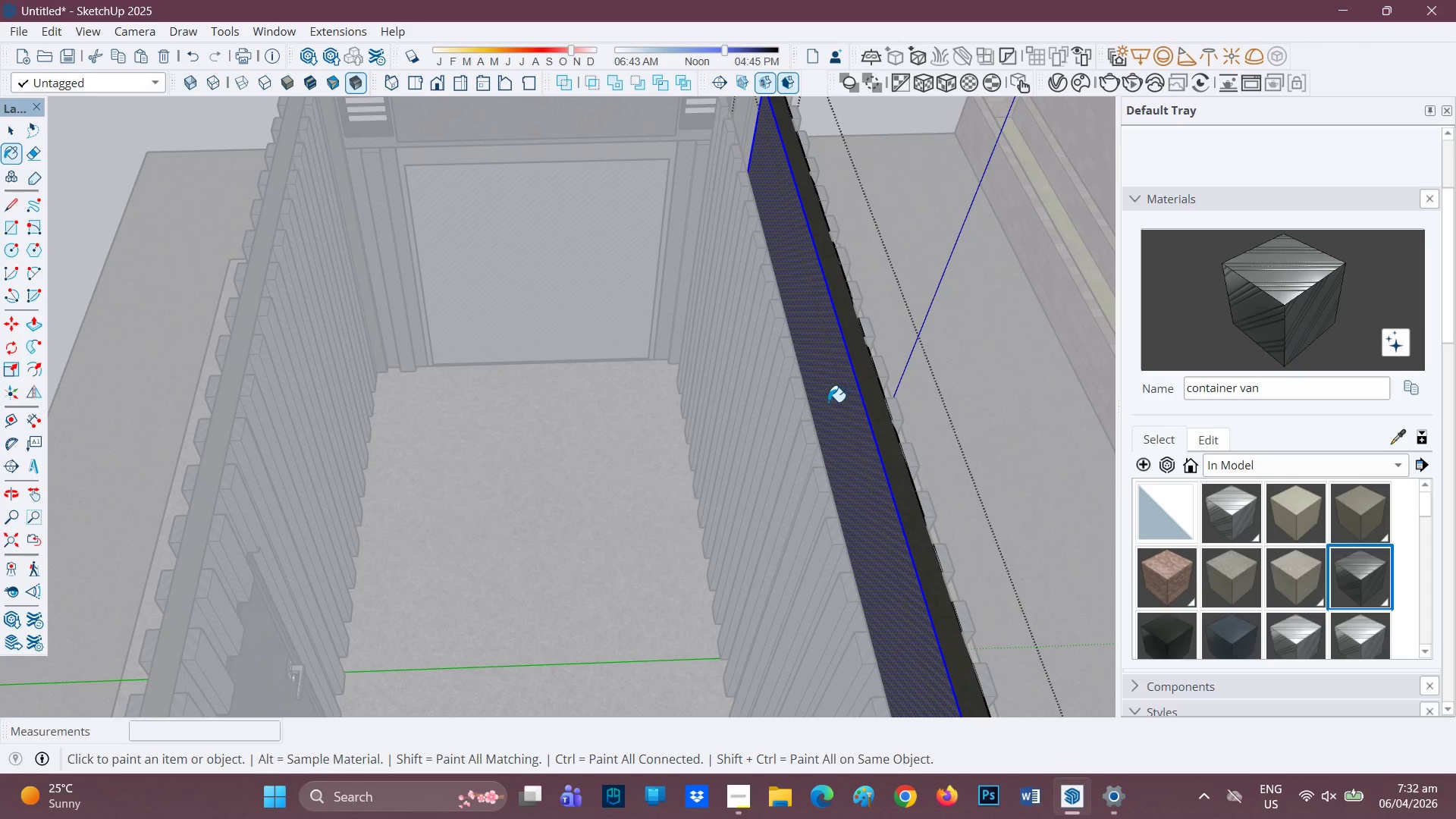 
scroll: coordinate [833, 397], scroll_direction: up, amount: 3.0
 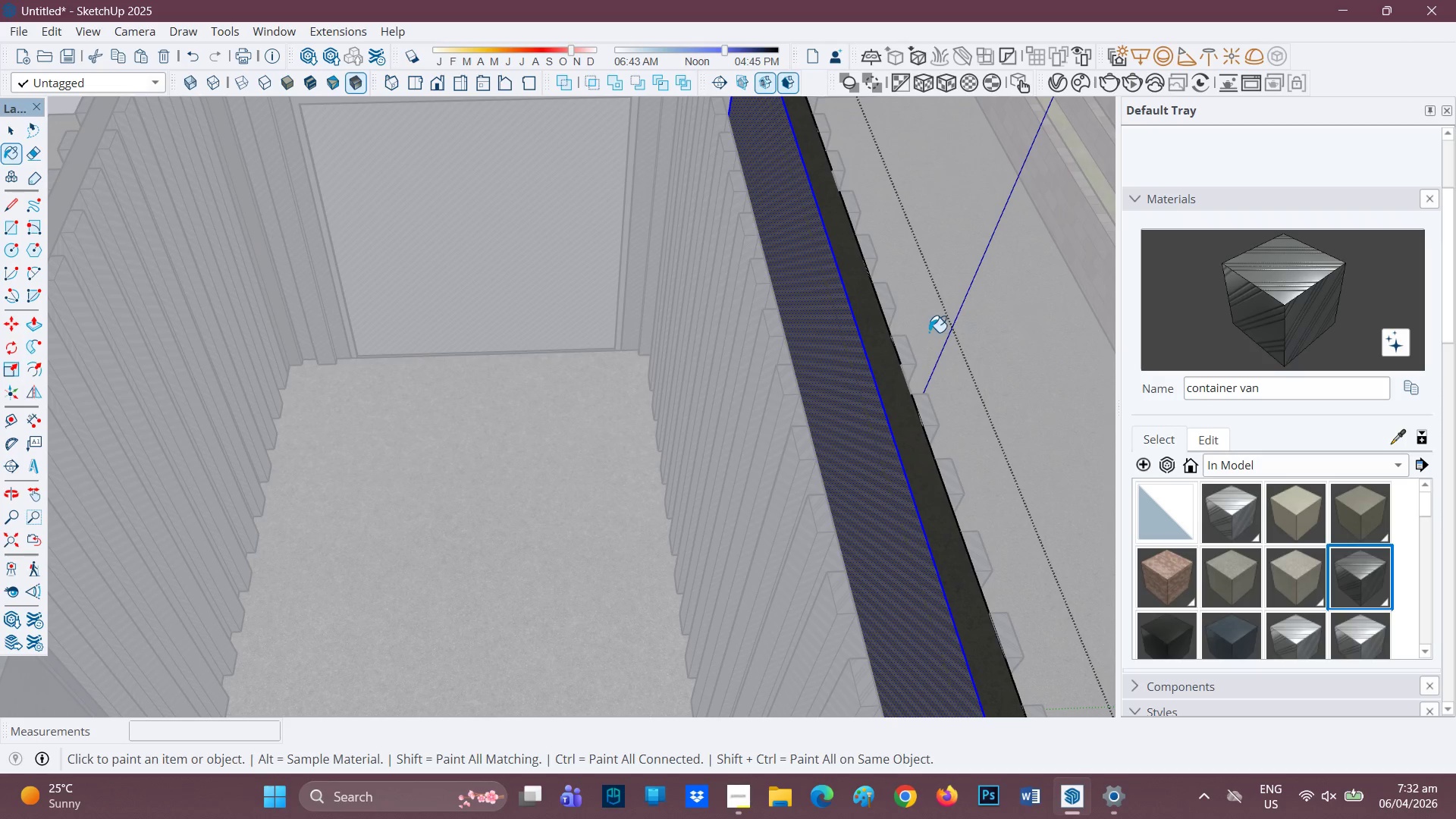 
left_click_drag(start_coordinate=[1294, 303], to_coordinate=[1289, 309])
 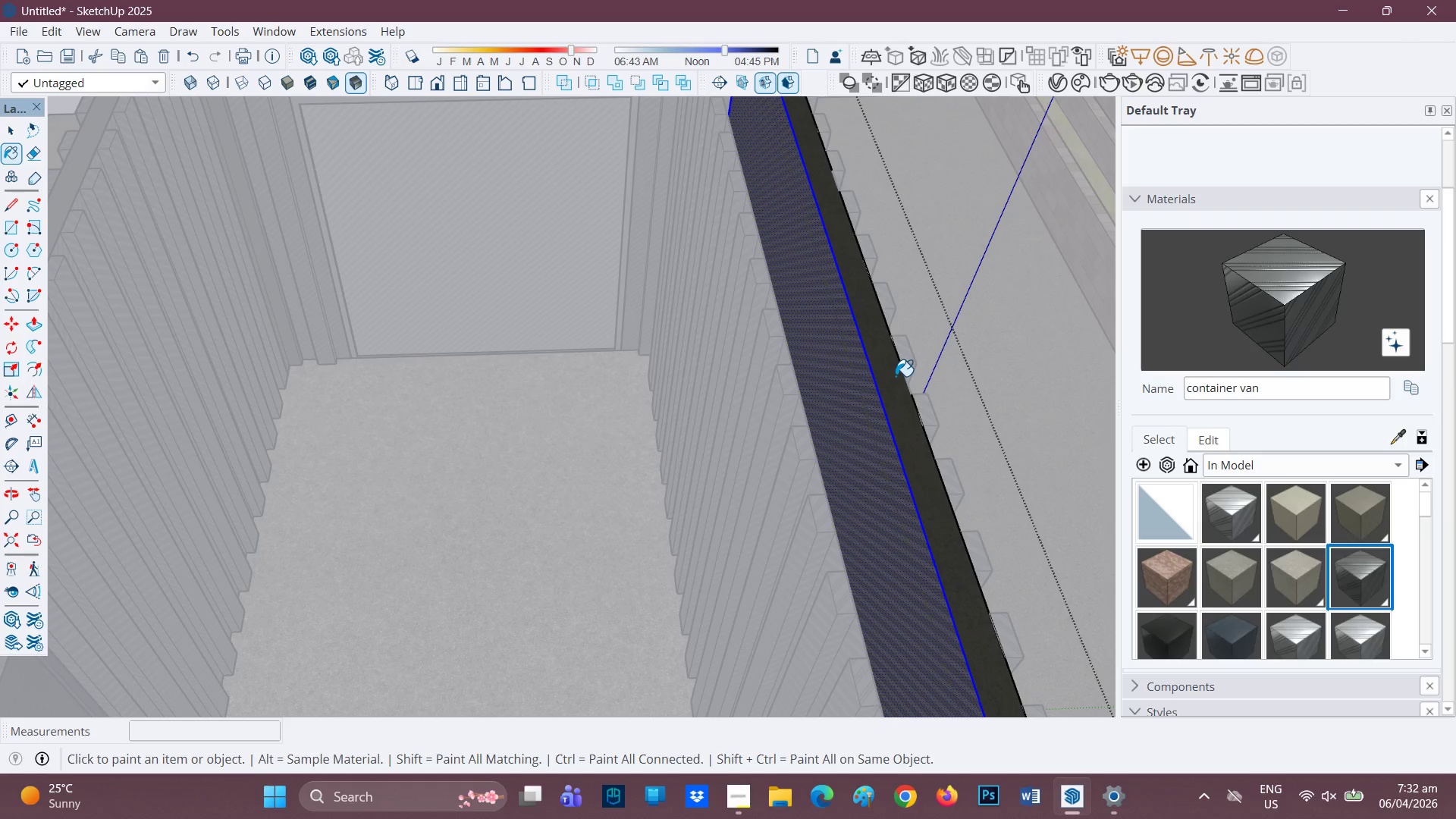 
left_click([894, 376])
 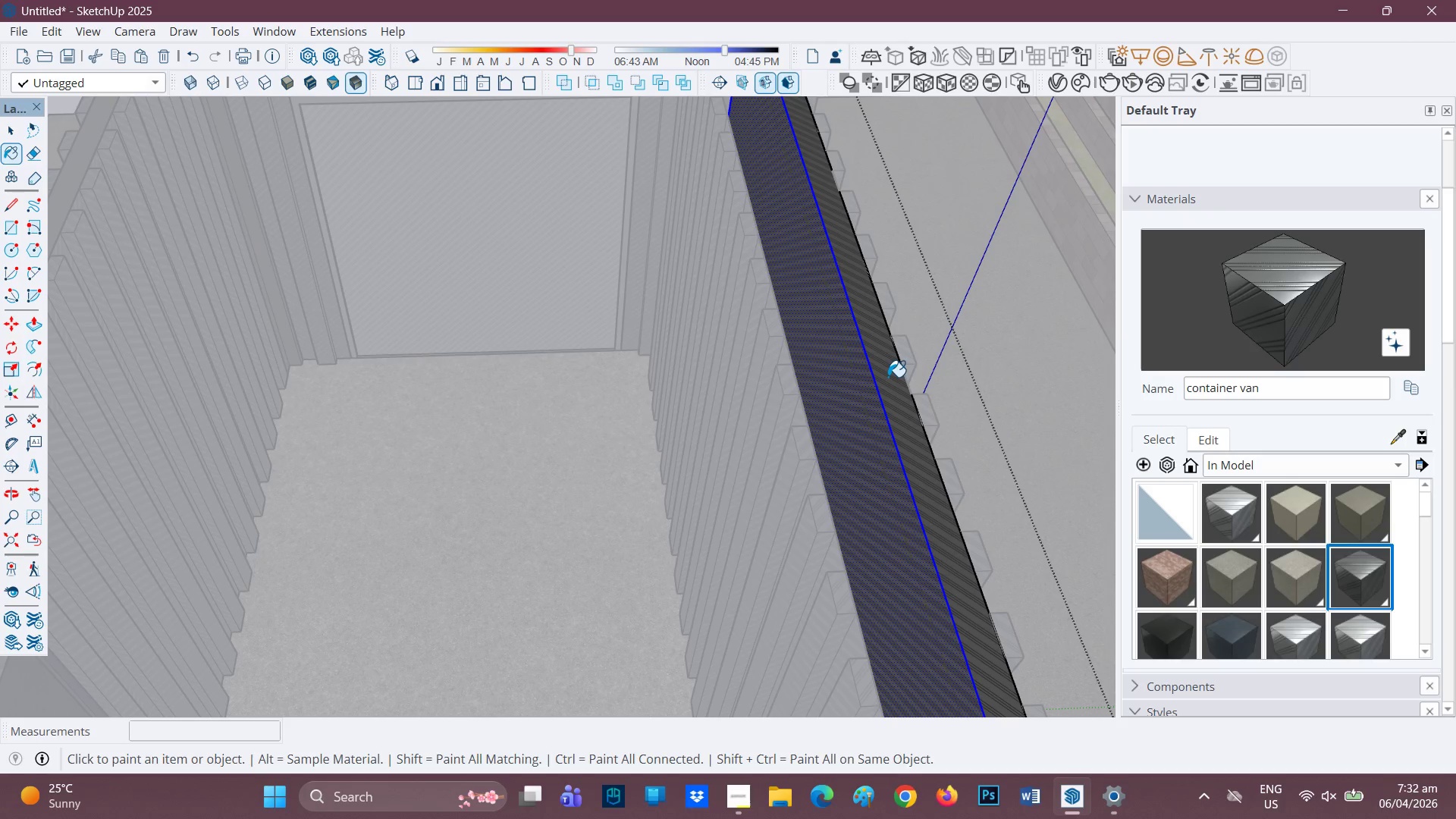 
key(Control+Z)
 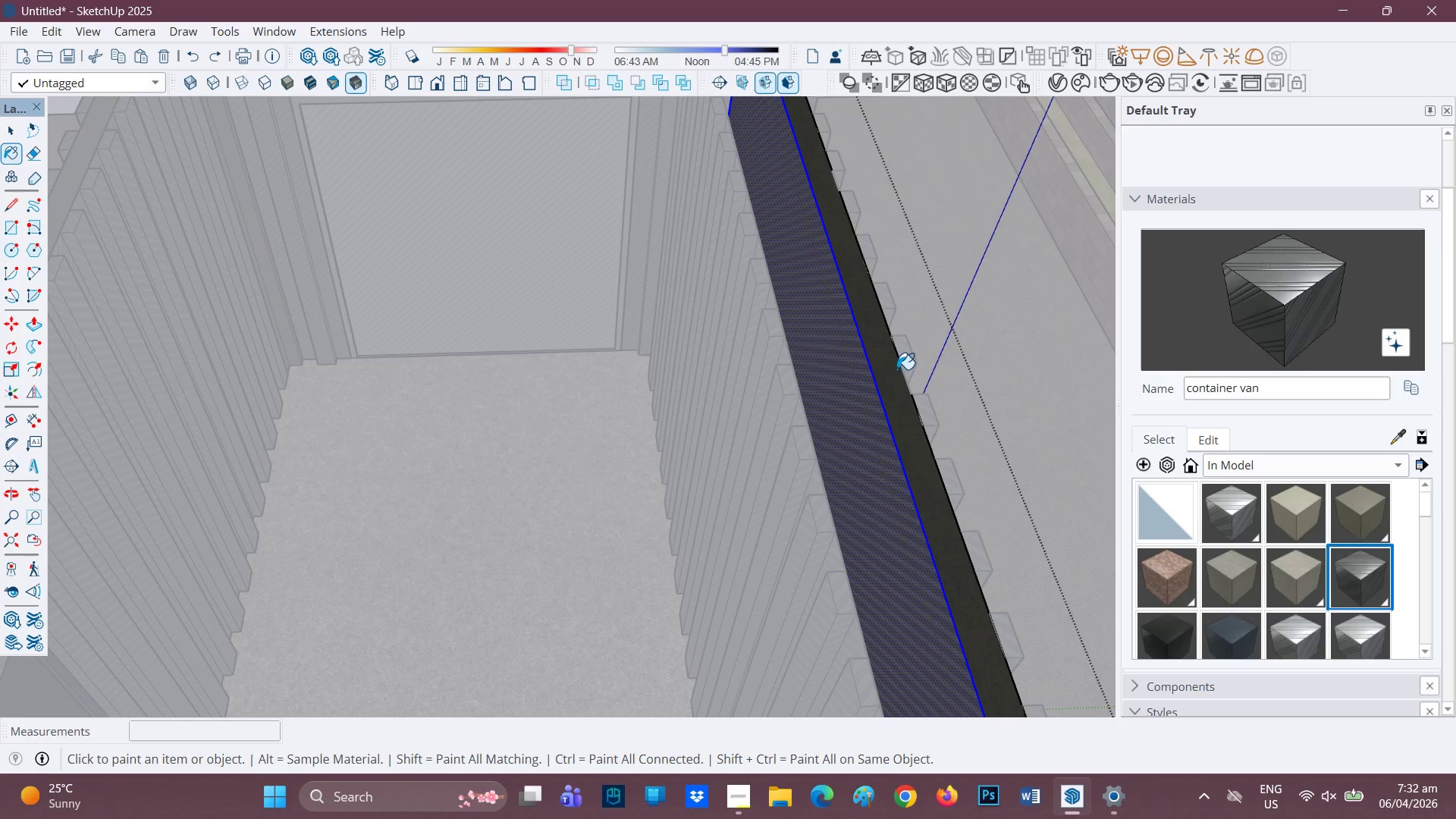 
scroll: coordinate [876, 375], scroll_direction: none, amount: 0.0
 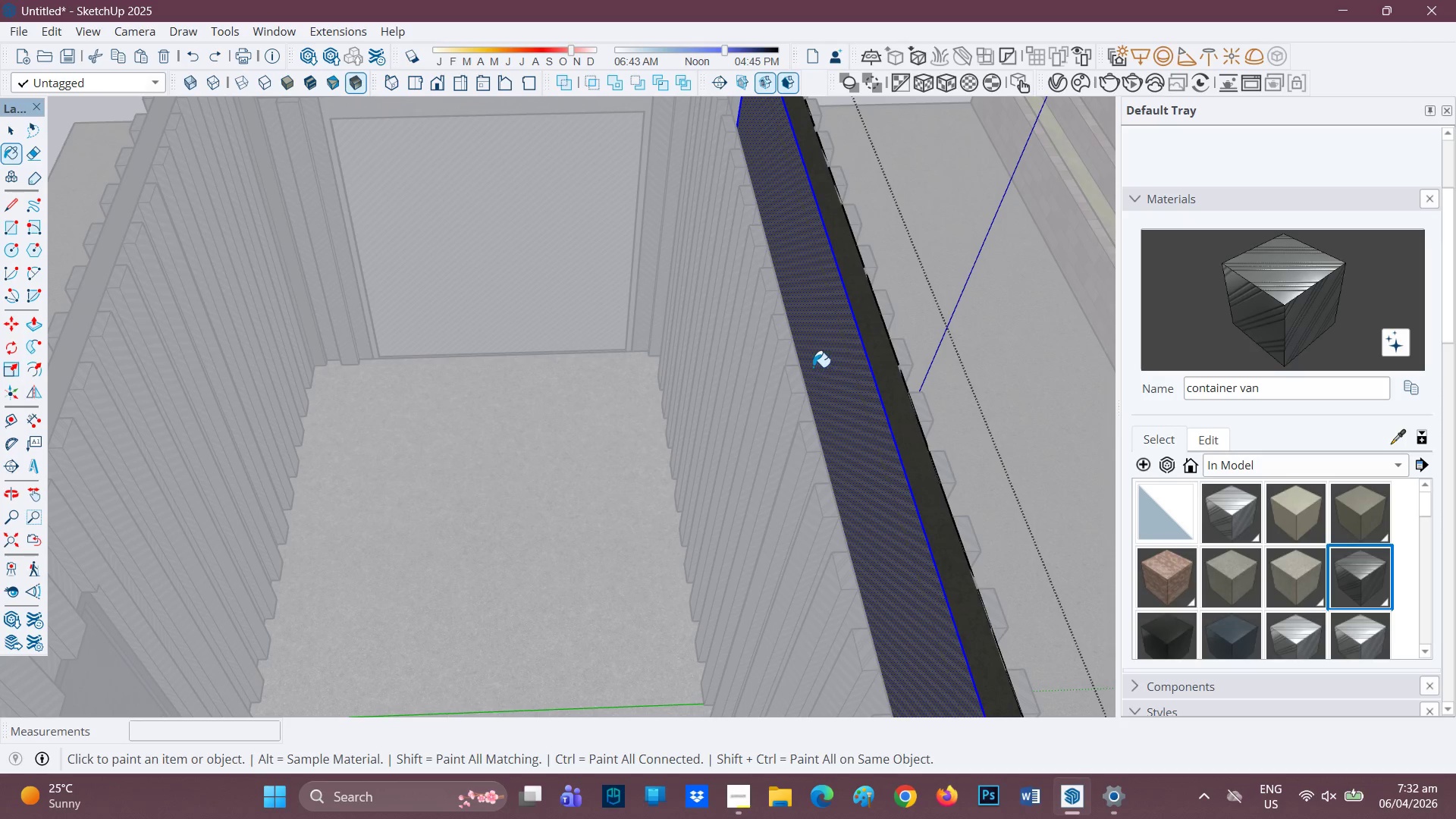 
scroll: coordinate [860, 357], scroll_direction: down, amount: 5.0
 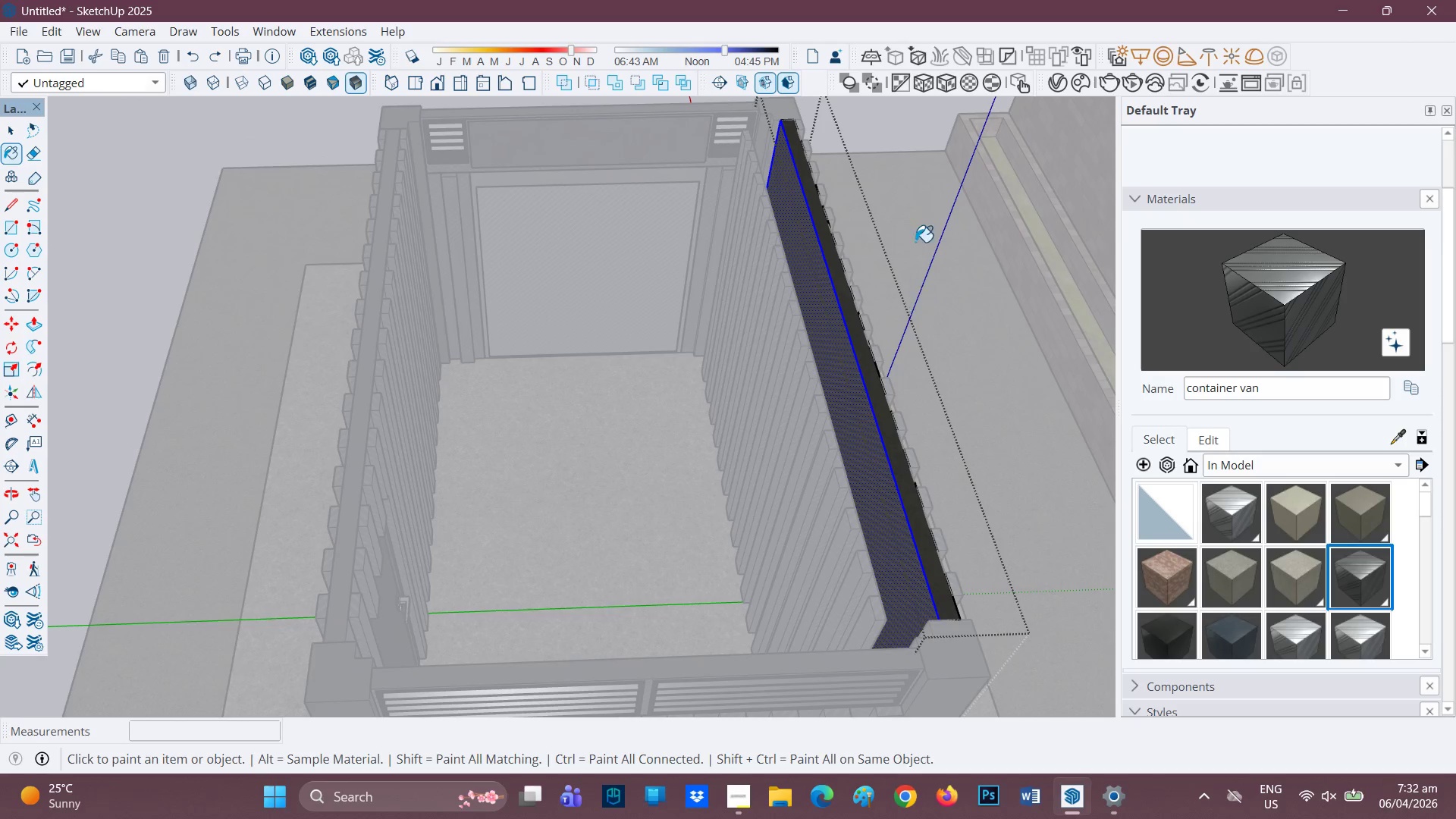 
key(Space)
 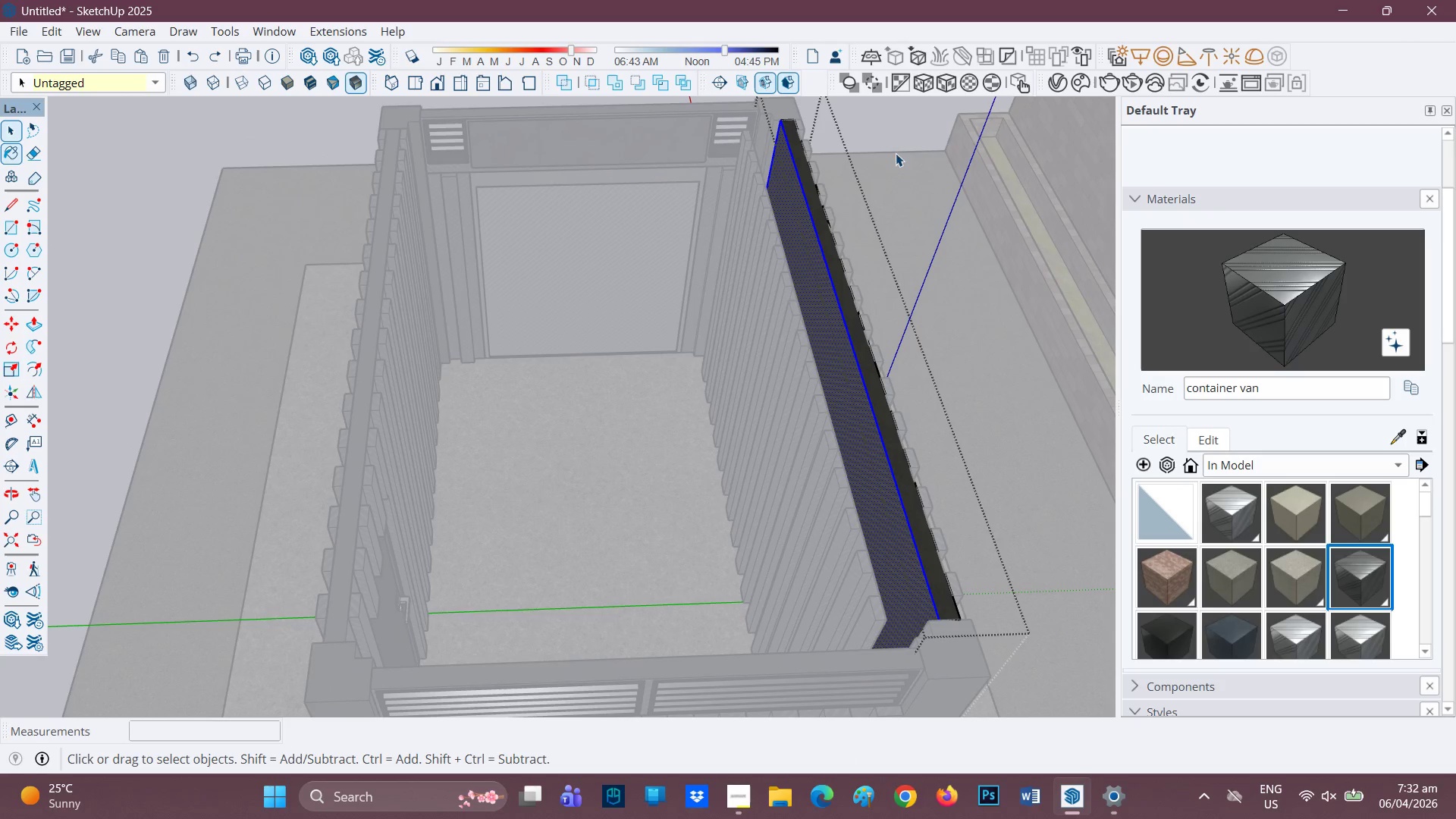 
left_click([896, 146])
 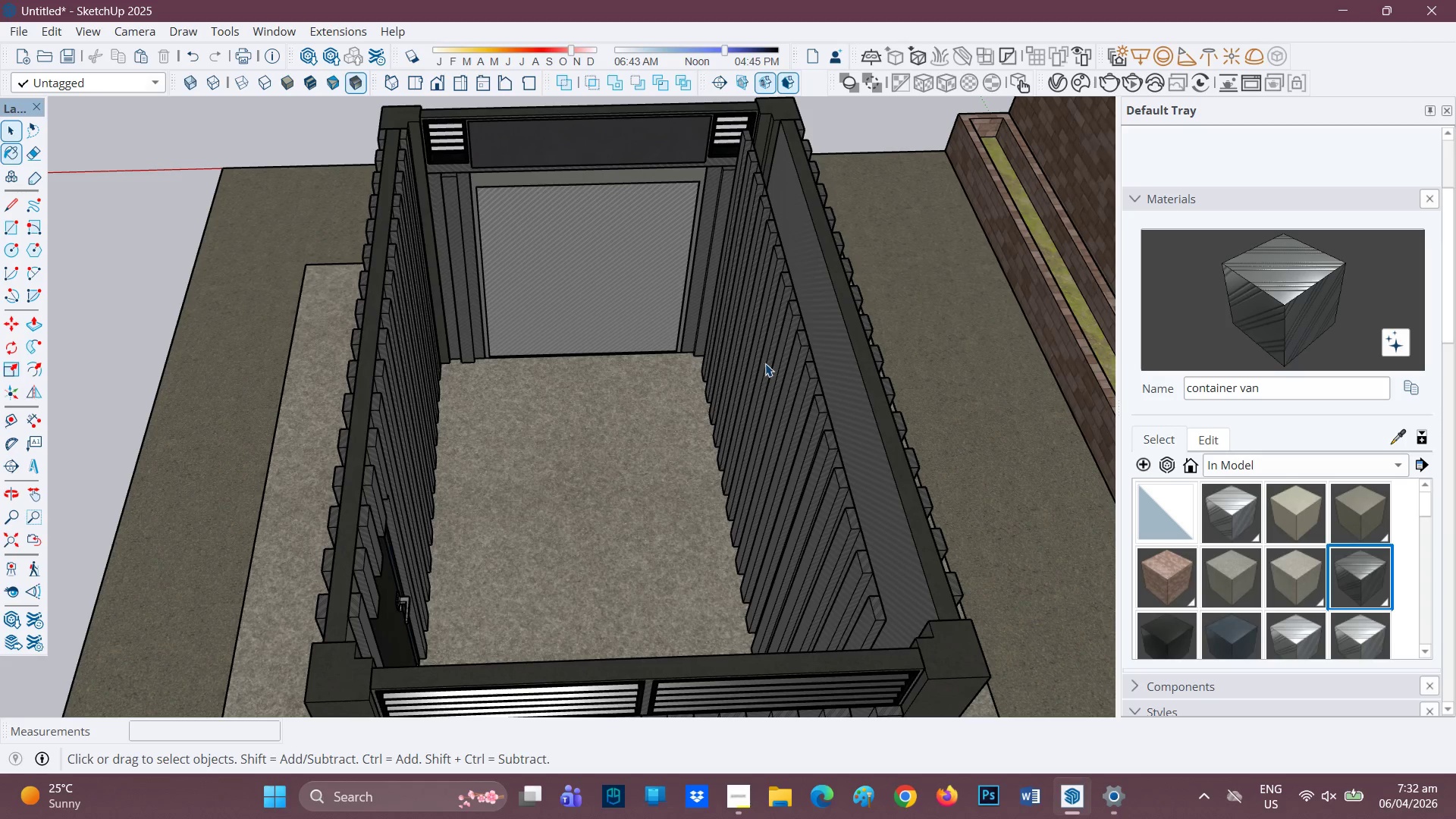 
scroll: coordinate [862, 510], scroll_direction: up, amount: 1.0
 